 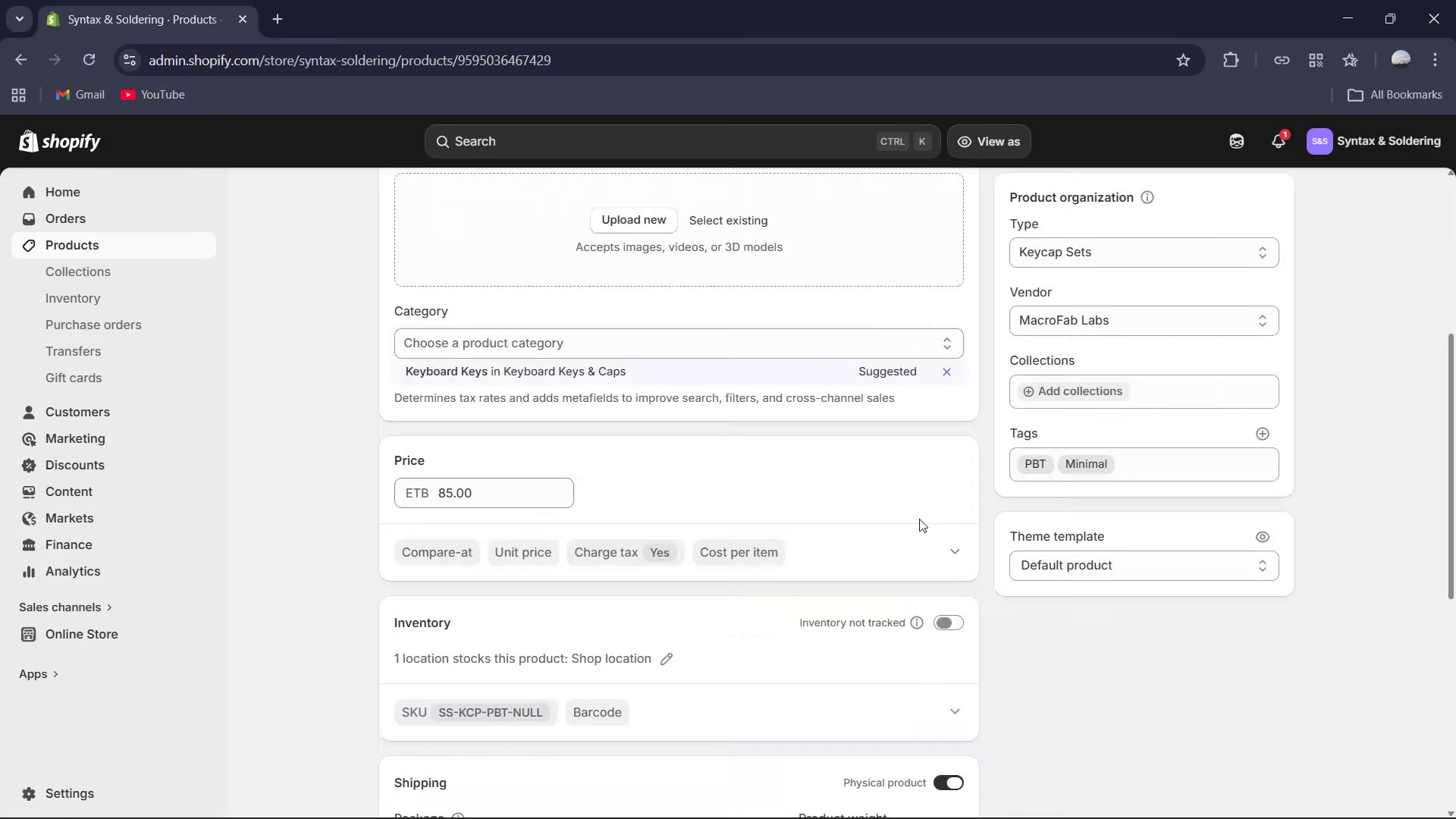 
scroll: coordinate [934, 557], scroll_direction: down, amount: 3.0
 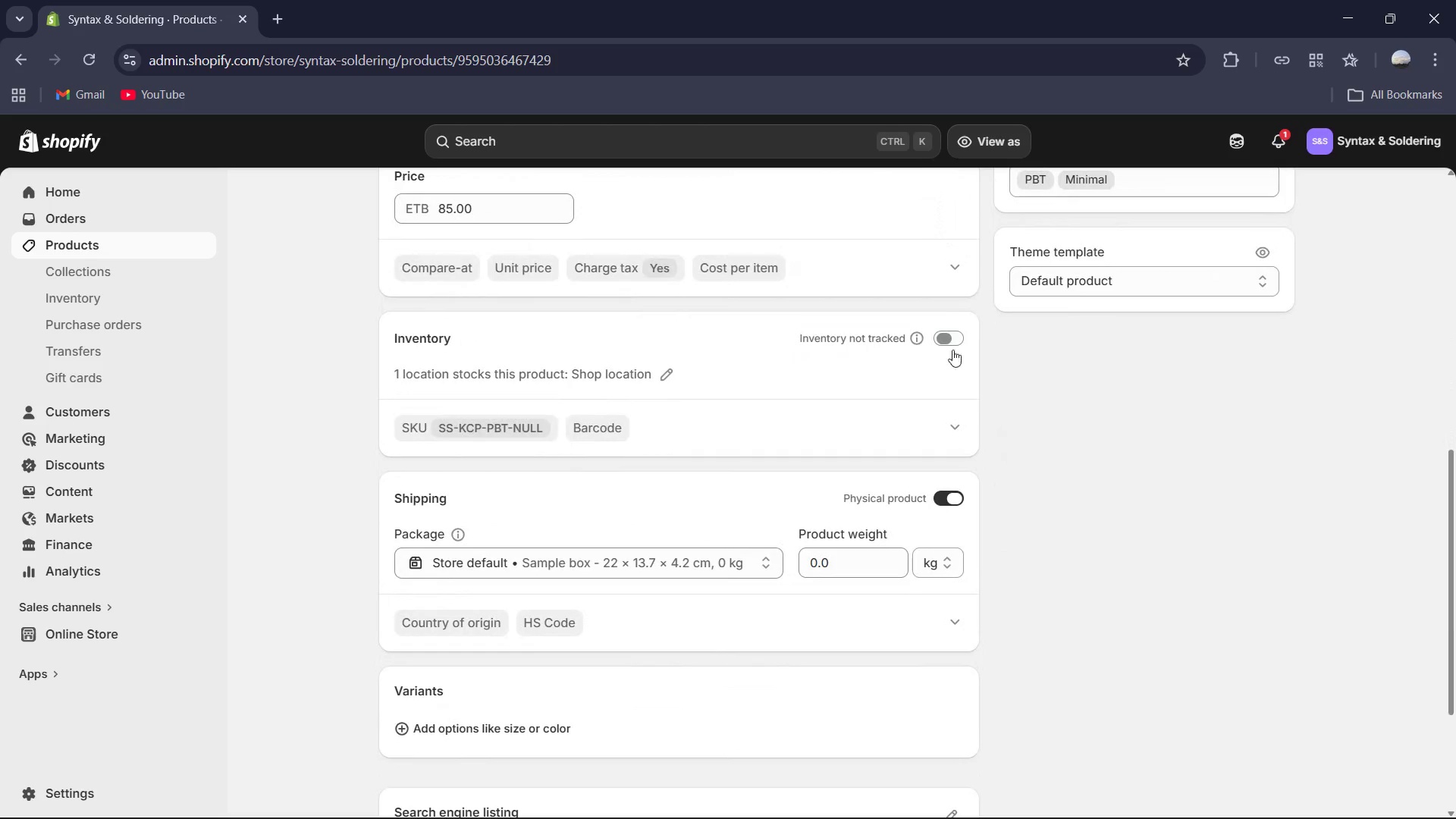 
left_click_drag(start_coordinate=[951, 343], to_coordinate=[950, 347])
 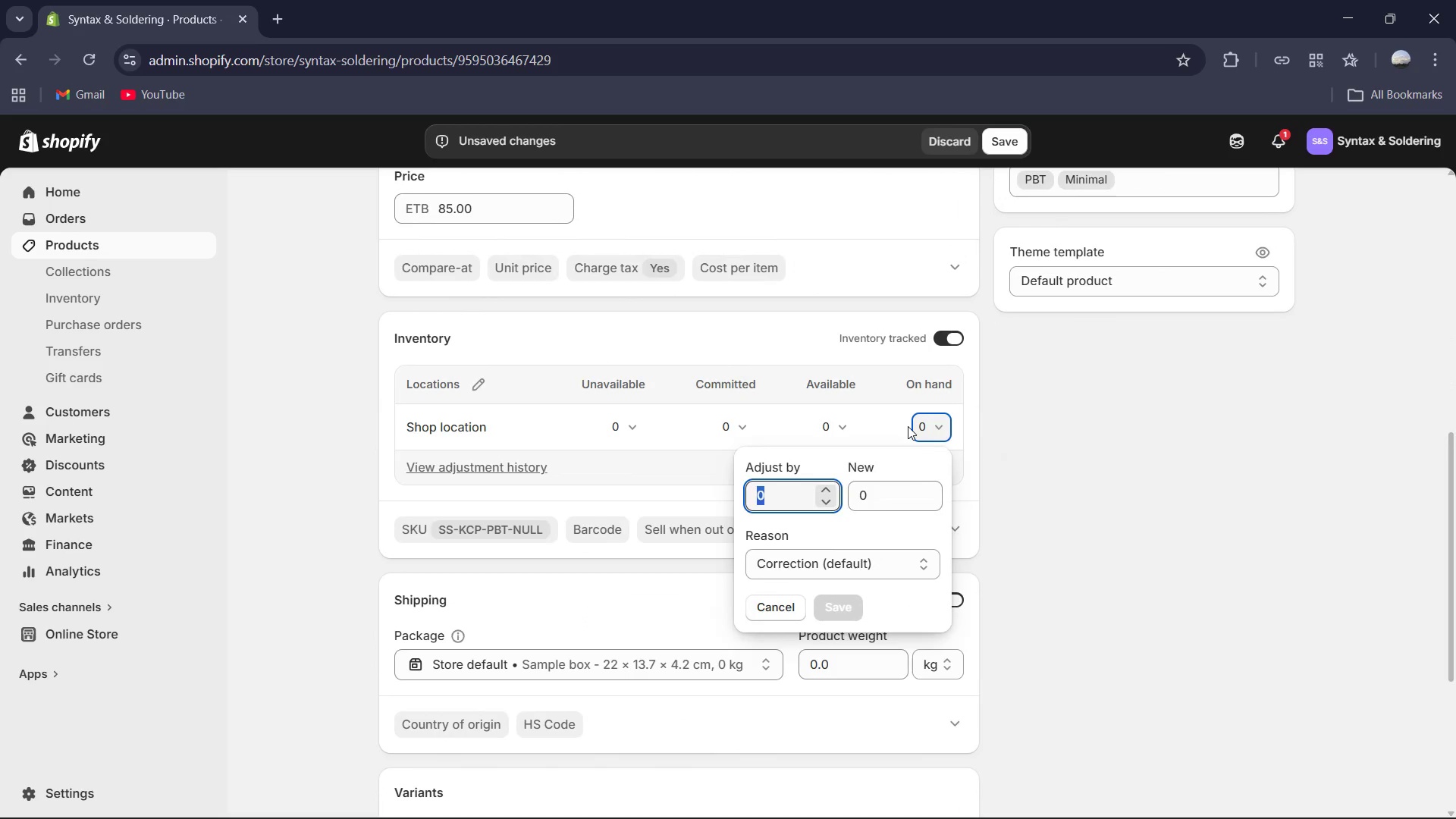 
key(Numpad9)
 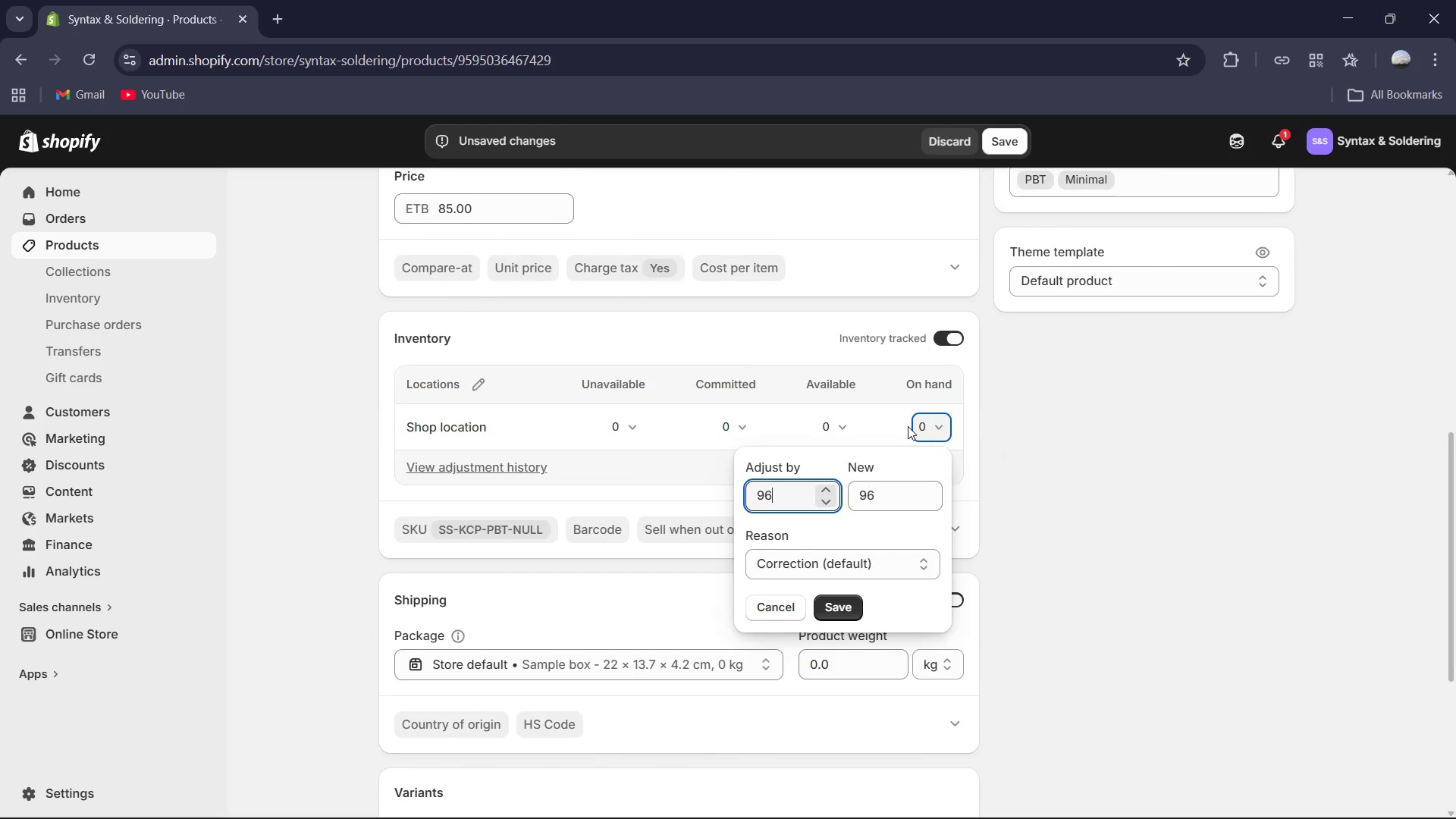 
key(Numpad6)
 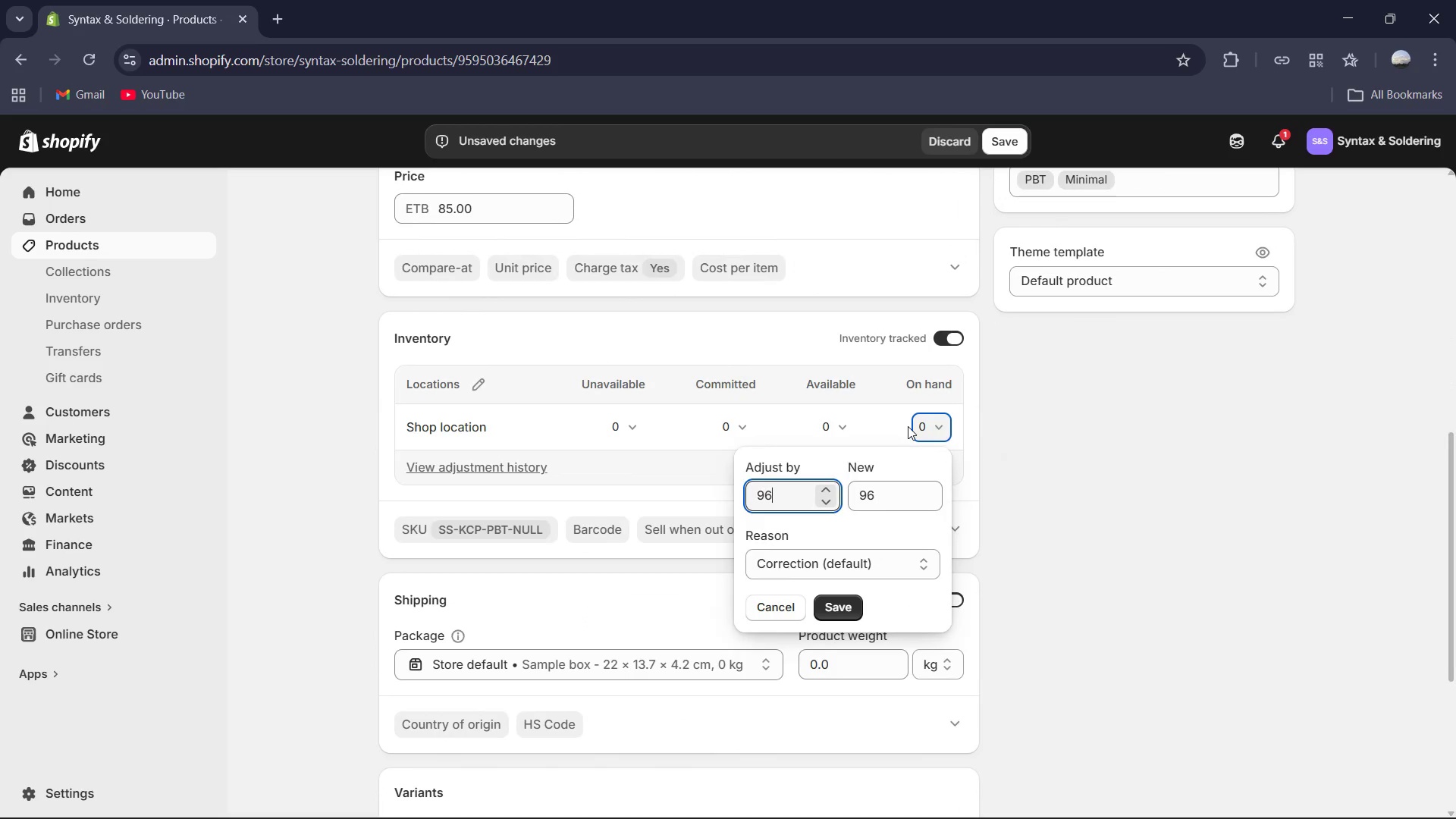 
key(Numpad7)
 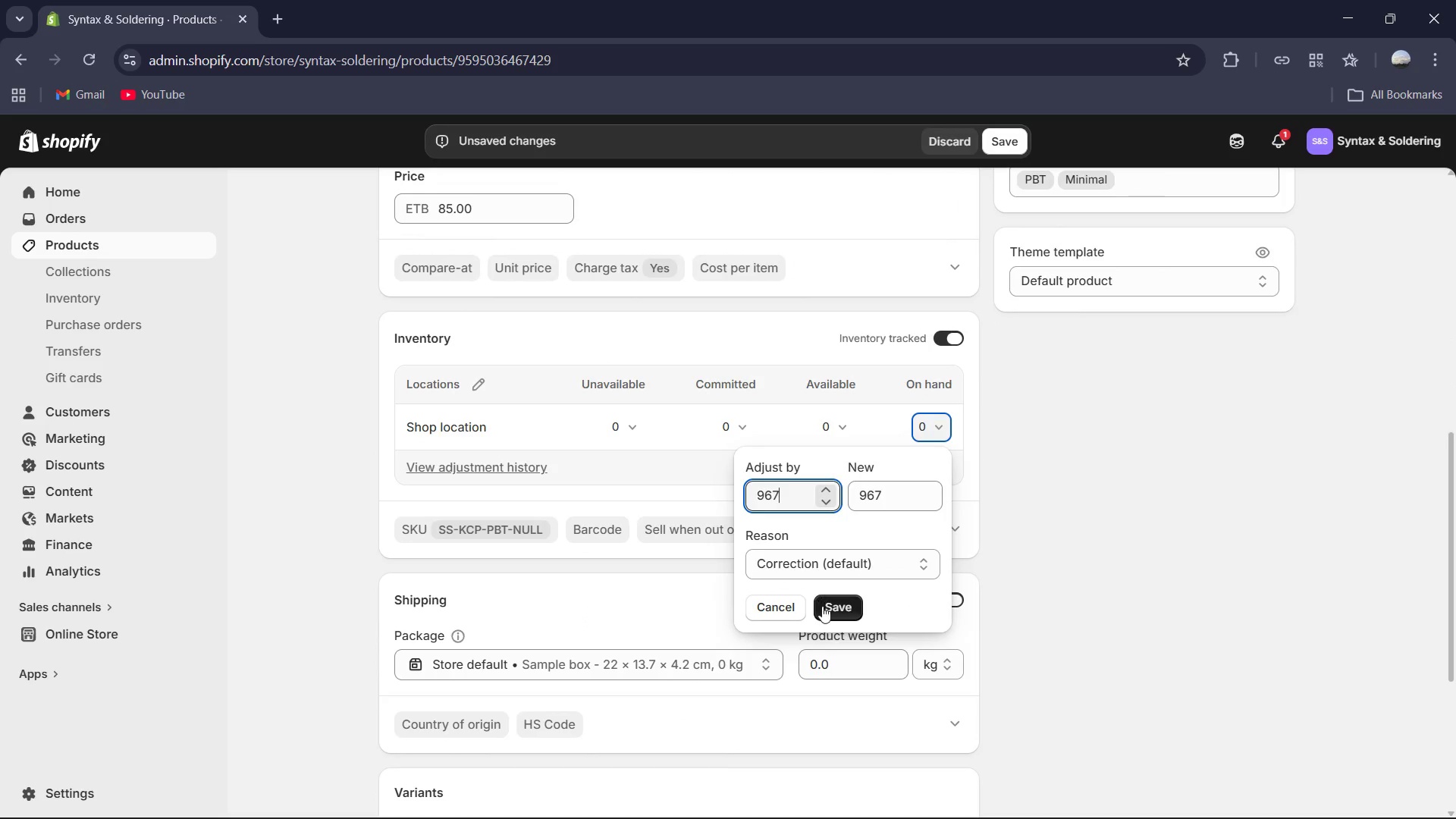 
left_click([830, 600])
 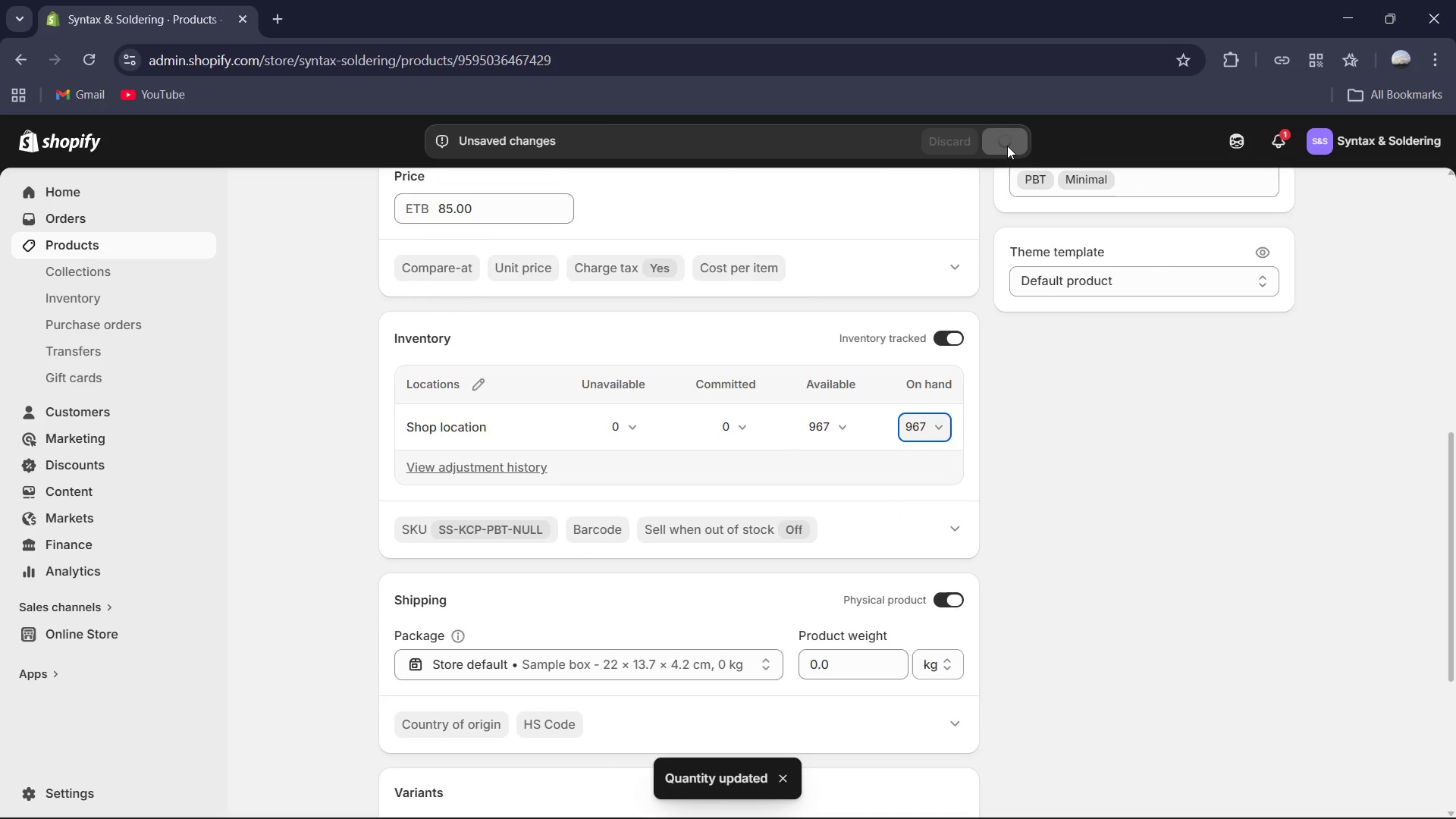 
mouse_move([958, 177])
 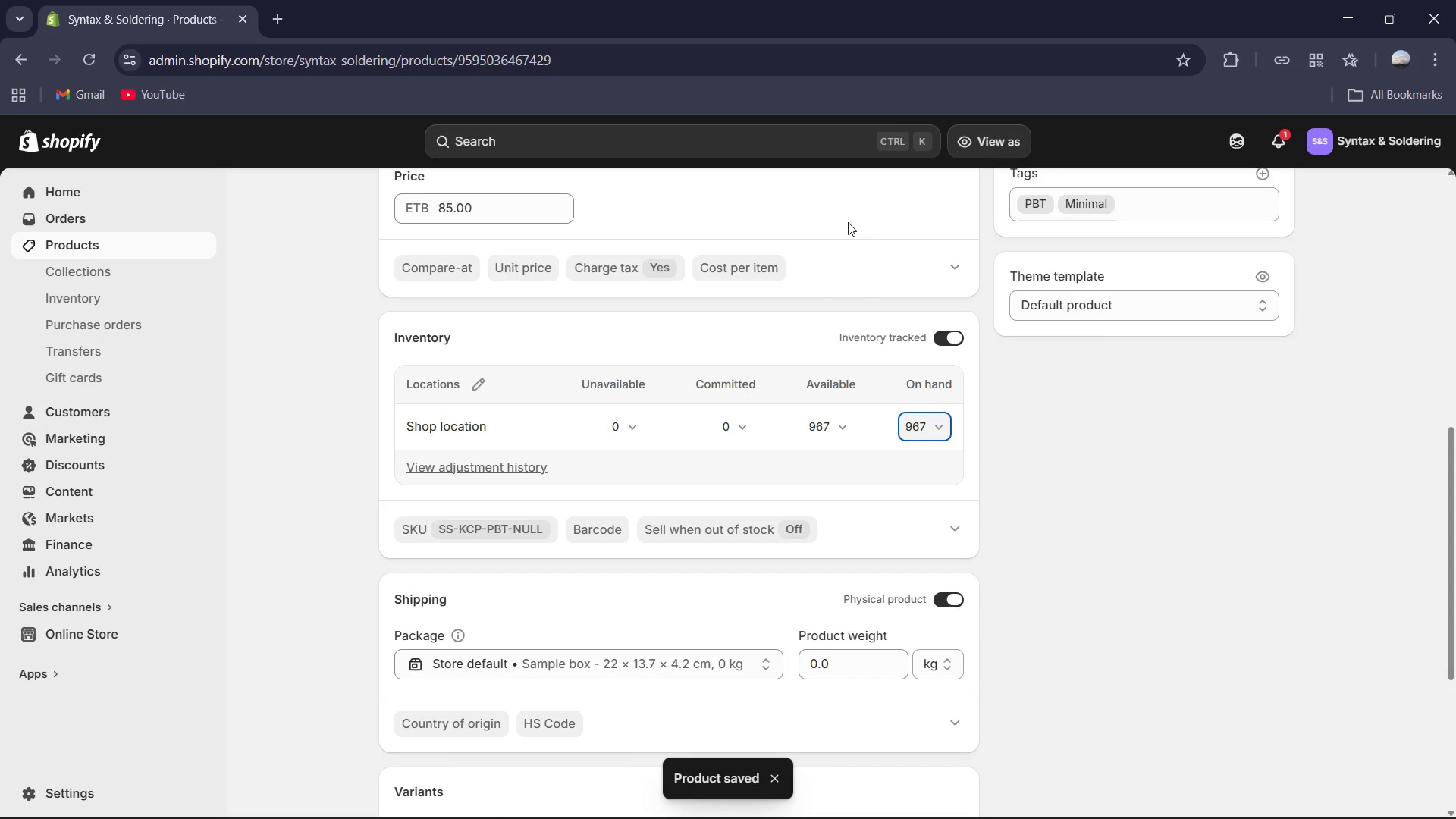 
scroll: coordinate [468, 189], scroll_direction: up, amount: 15.0
 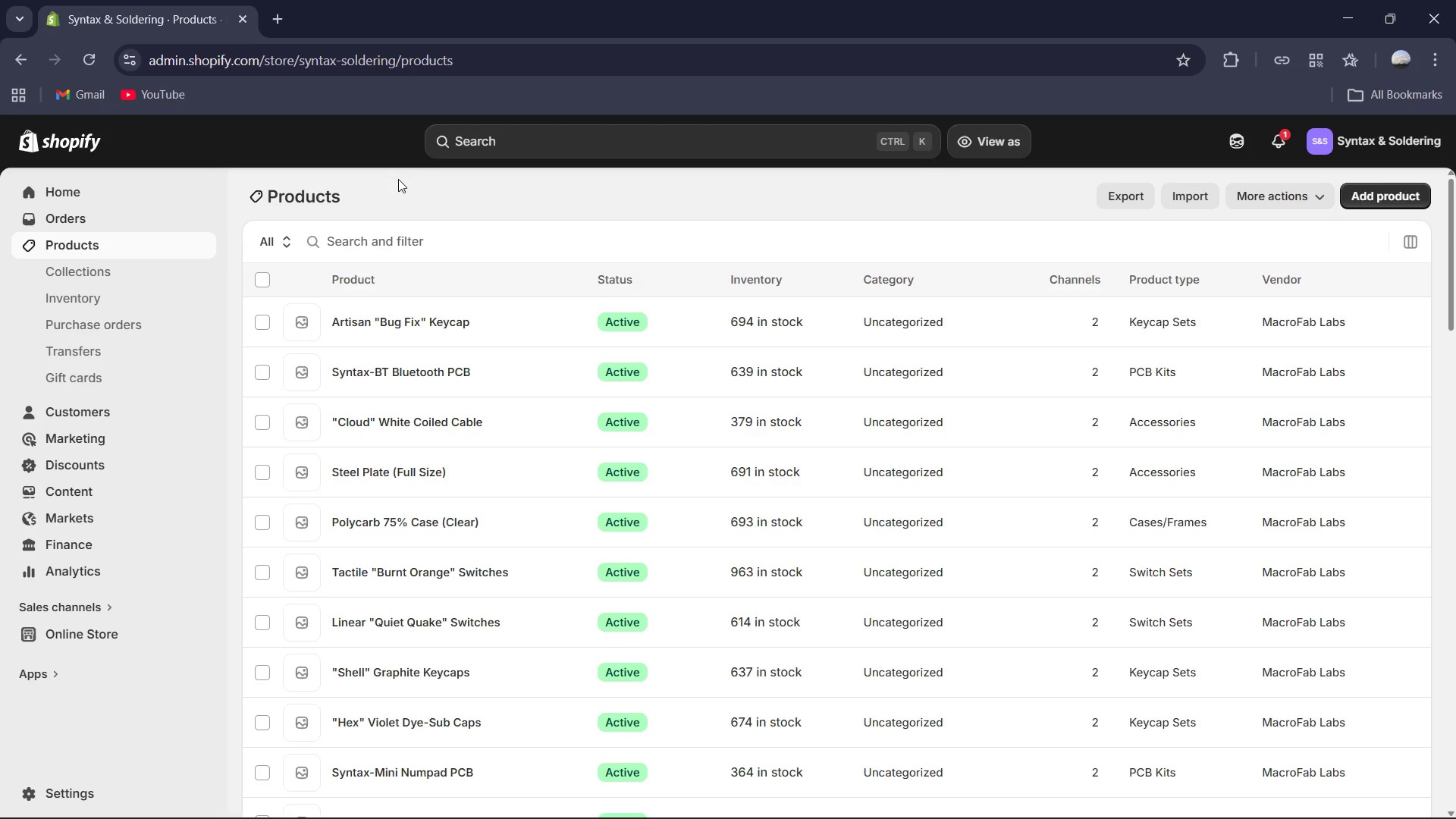 
wait(6.33)
 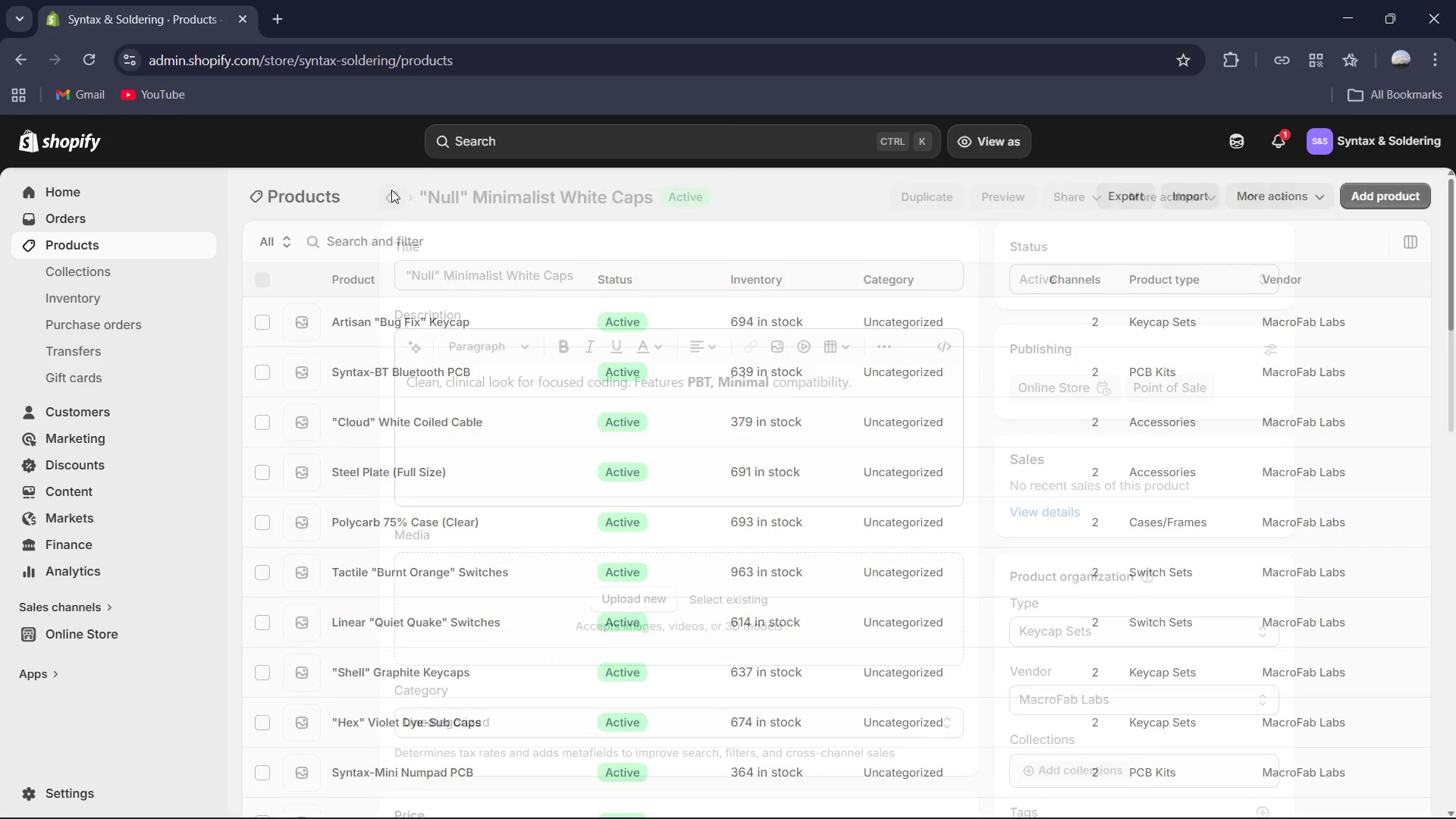 
scroll: coordinate [557, 331], scroll_direction: down, amount: 20.0
 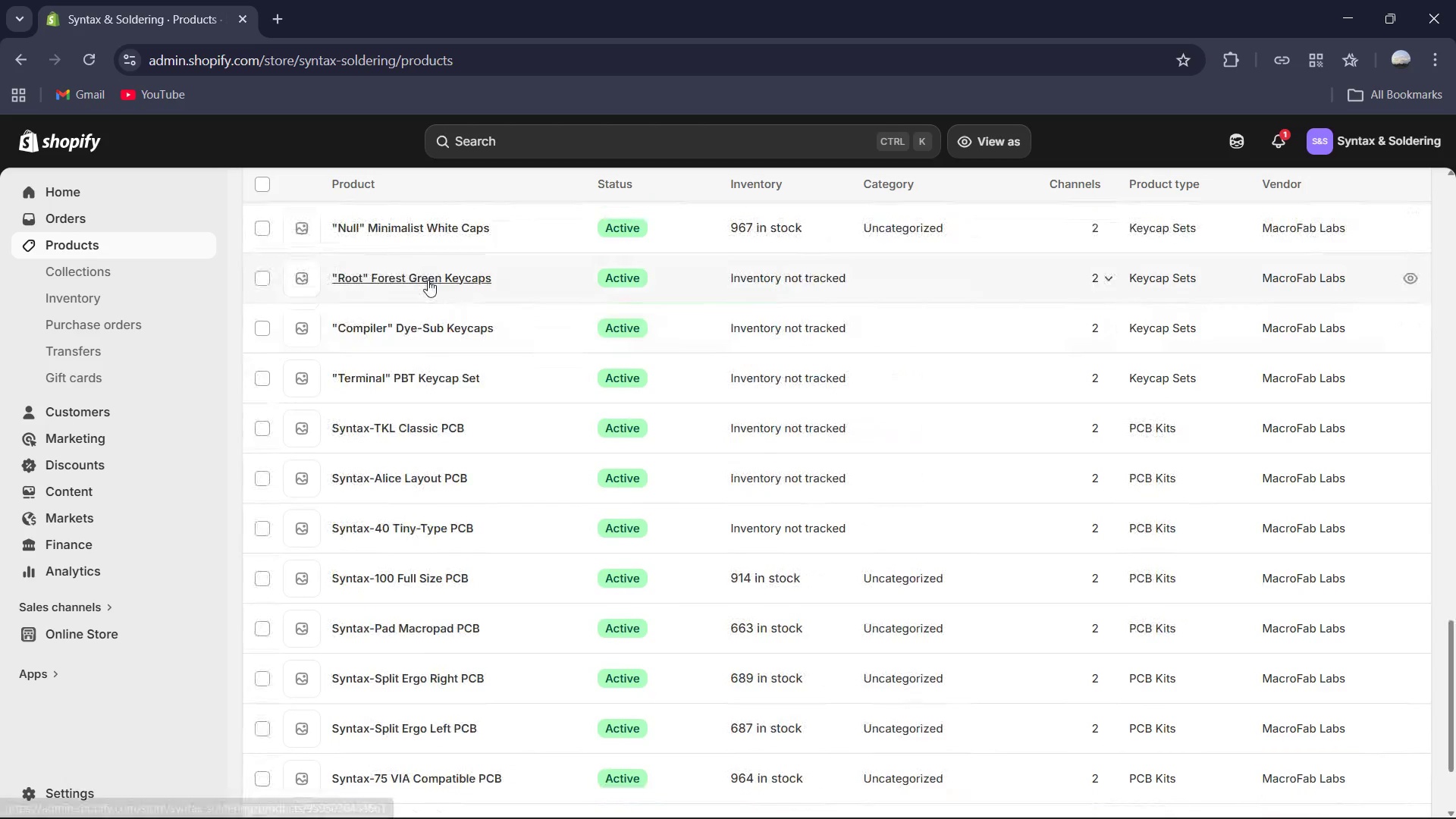 
left_click([428, 280])
 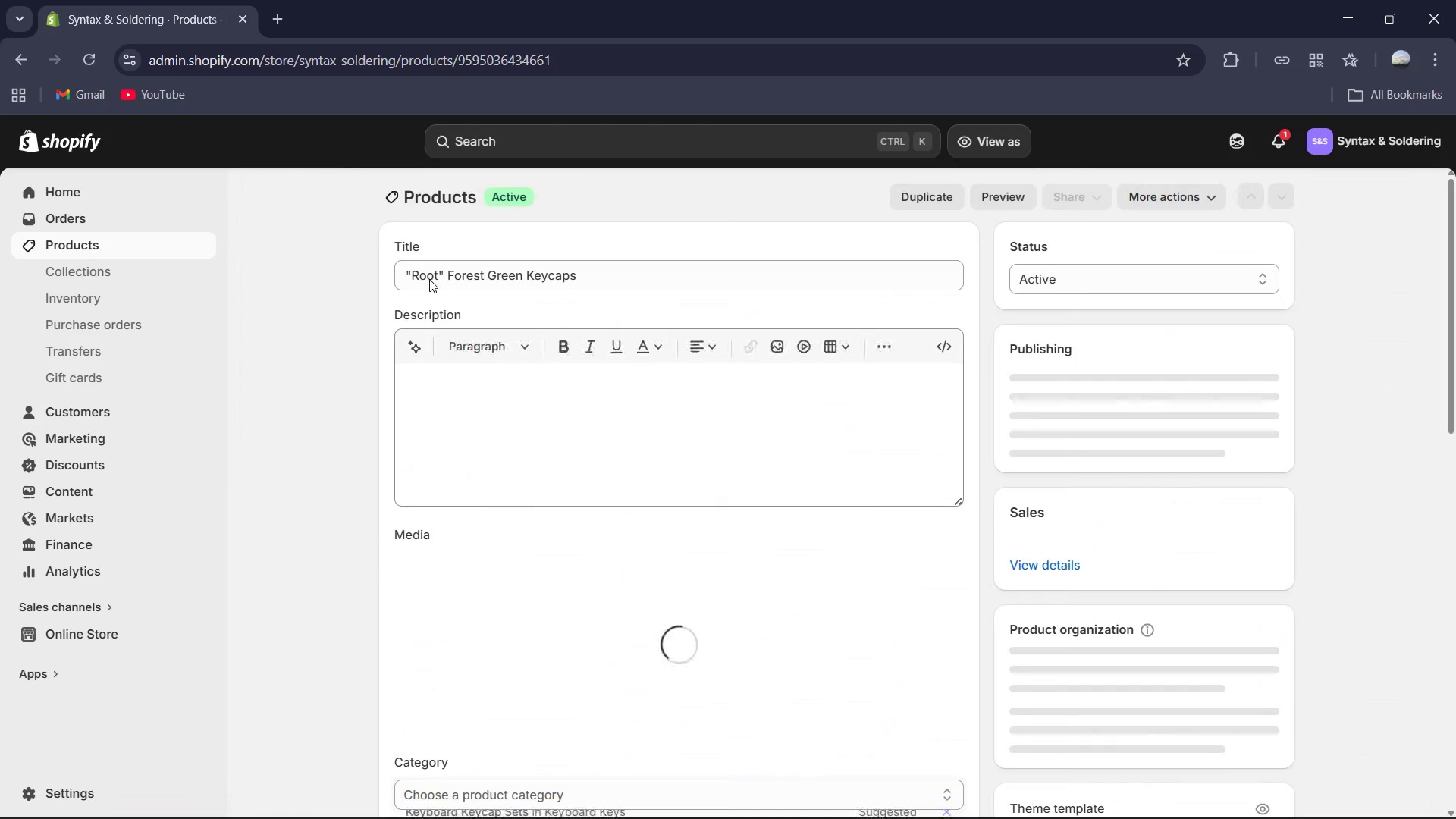 
scroll: coordinate [743, 381], scroll_direction: down, amount: 10.0
 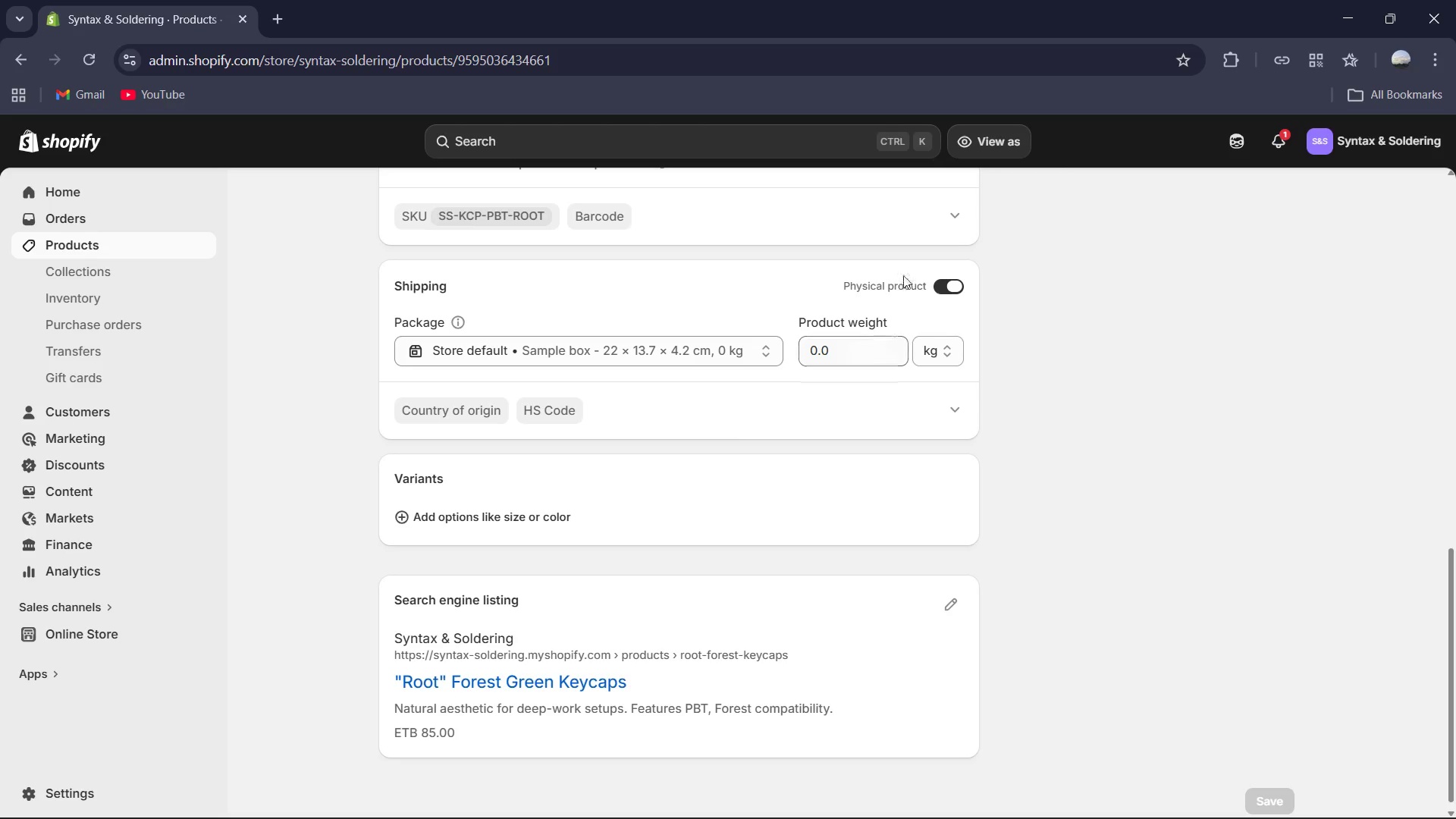 
scroll: coordinate [906, 289], scroll_direction: up, amount: 2.0
 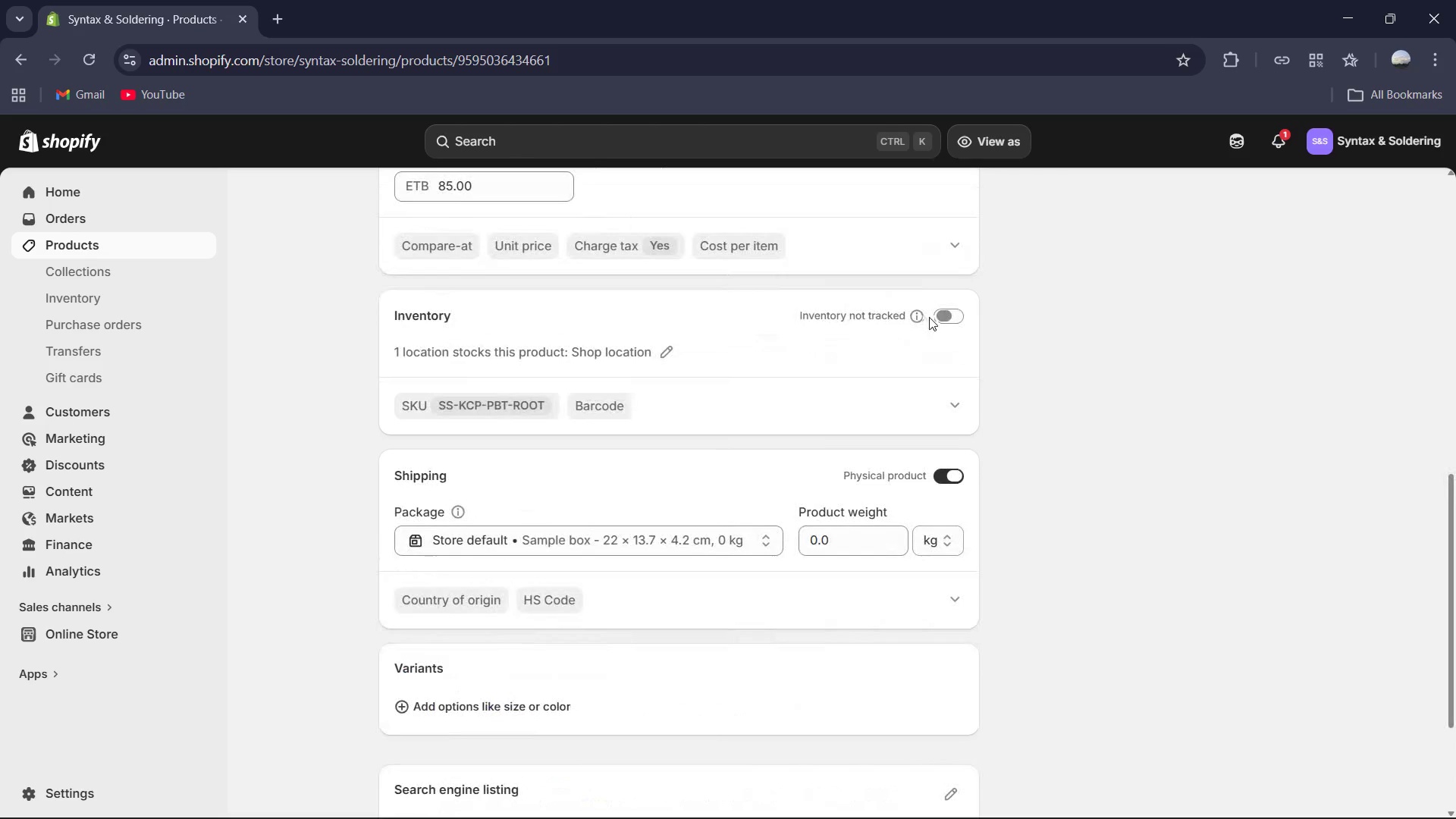 
left_click([930, 316])
 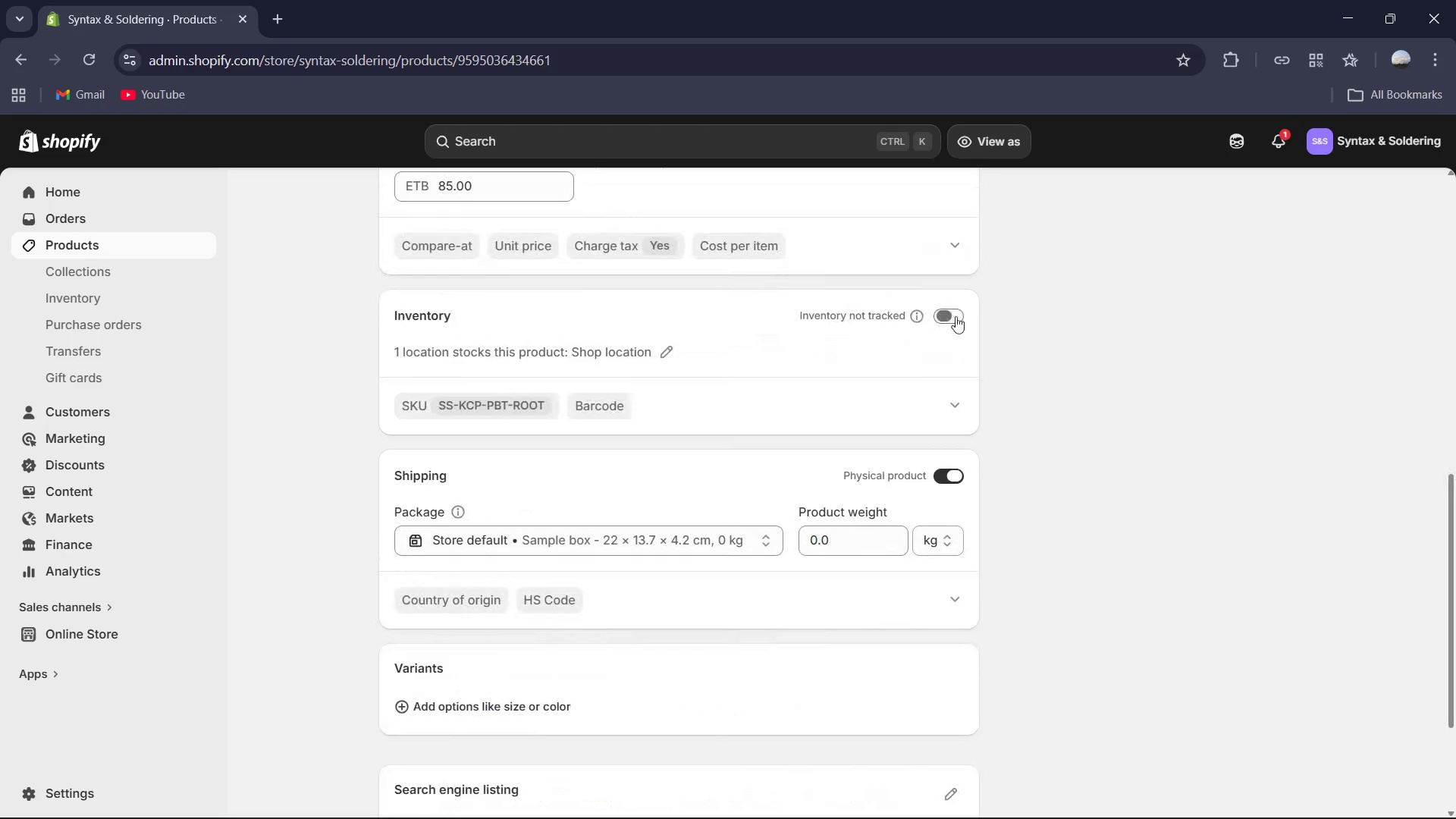 
left_click_drag(start_coordinate=[956, 316], to_coordinate=[956, 322])
 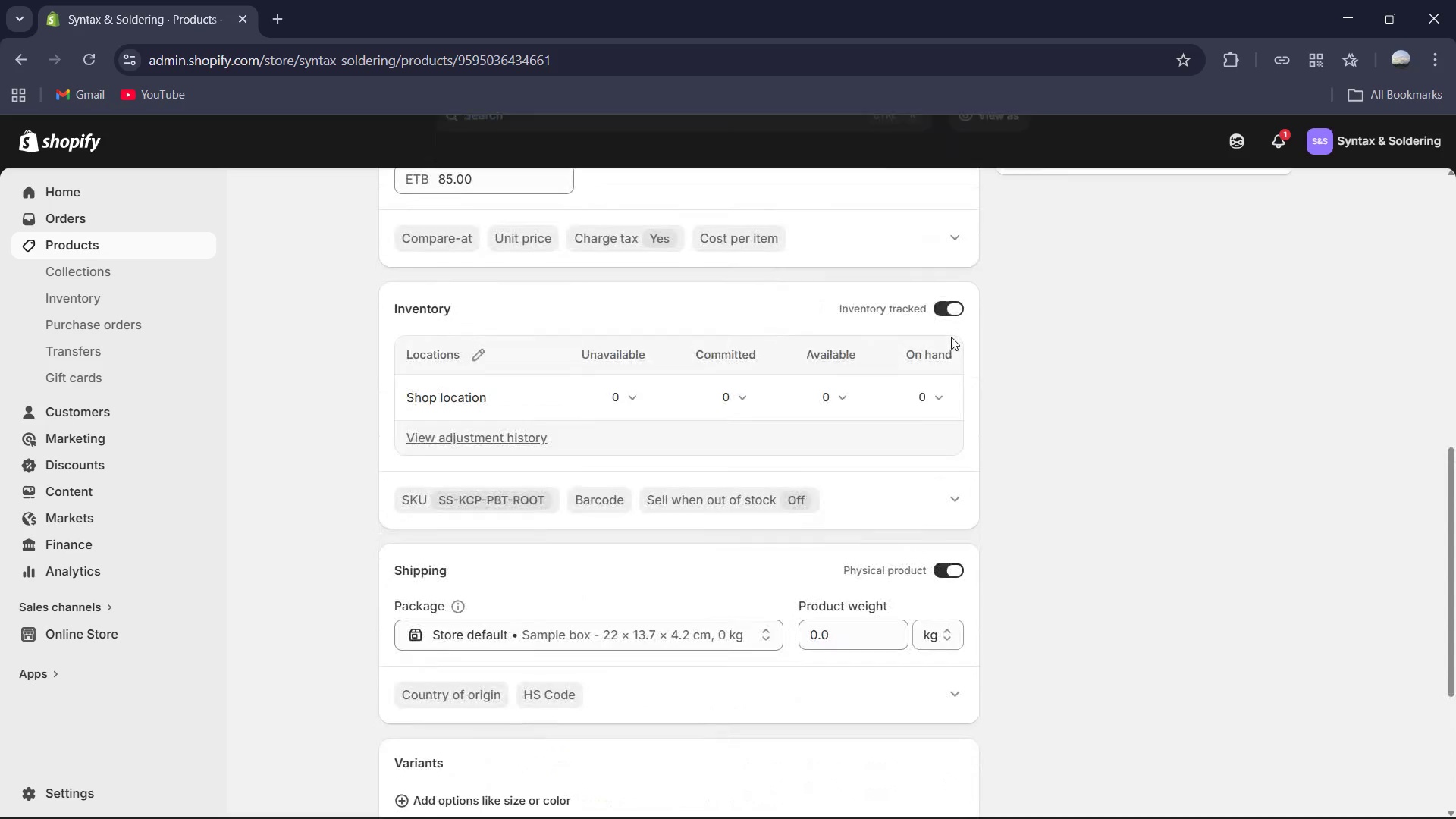 
scroll: coordinate [951, 337], scroll_direction: down, amount: 2.0
 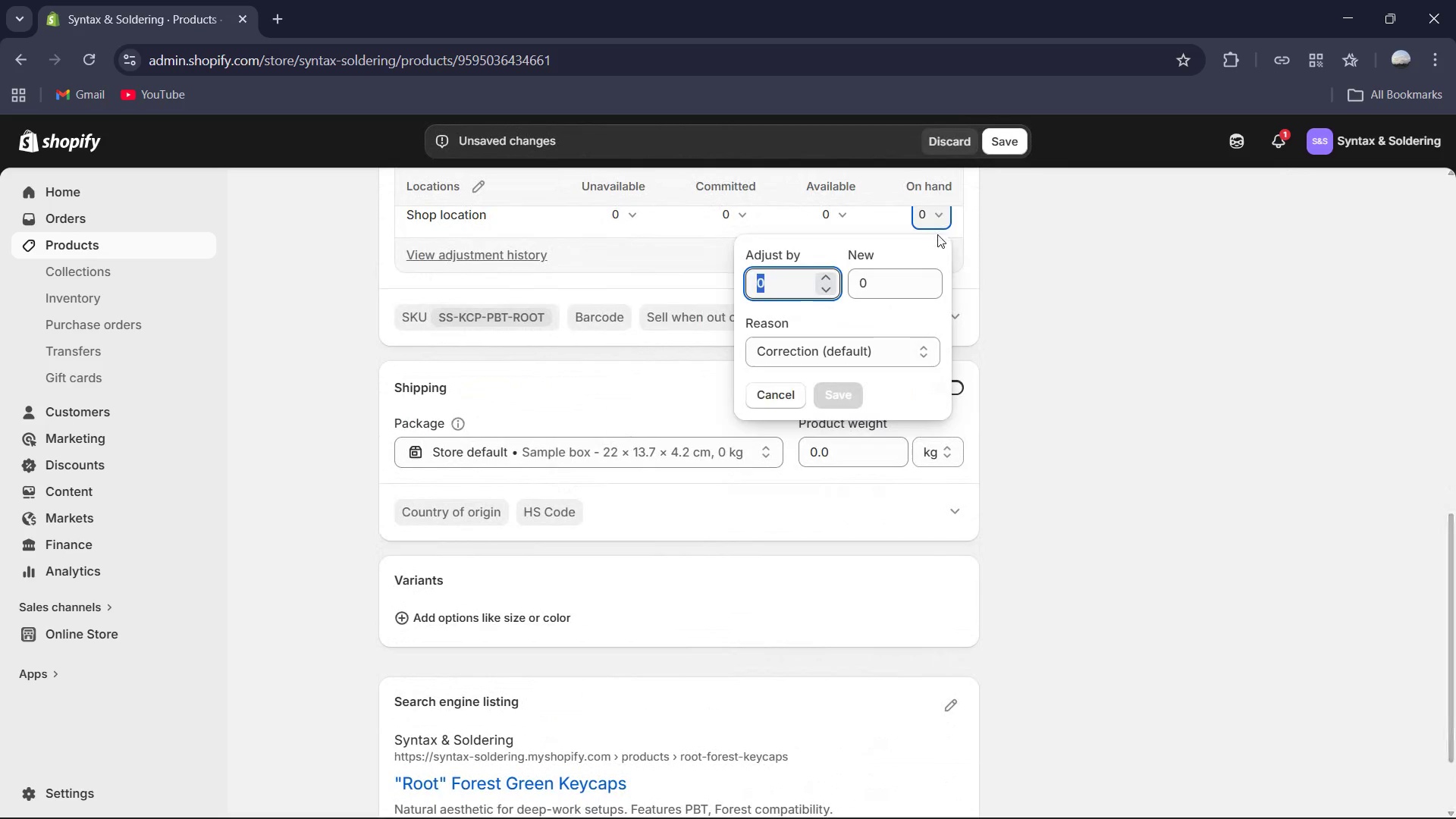 
key(Numpad9)
 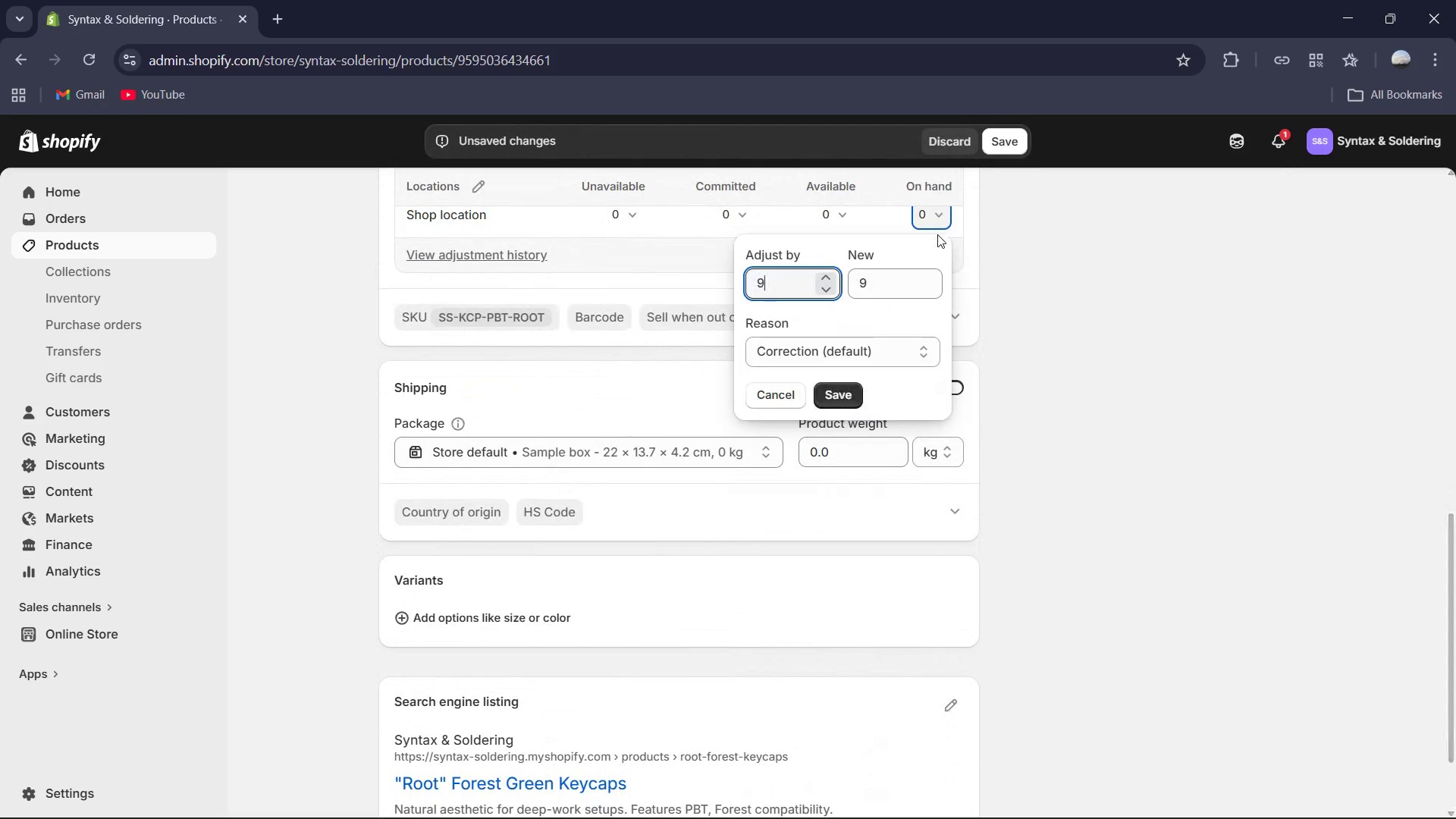 
key(Numpad6)
 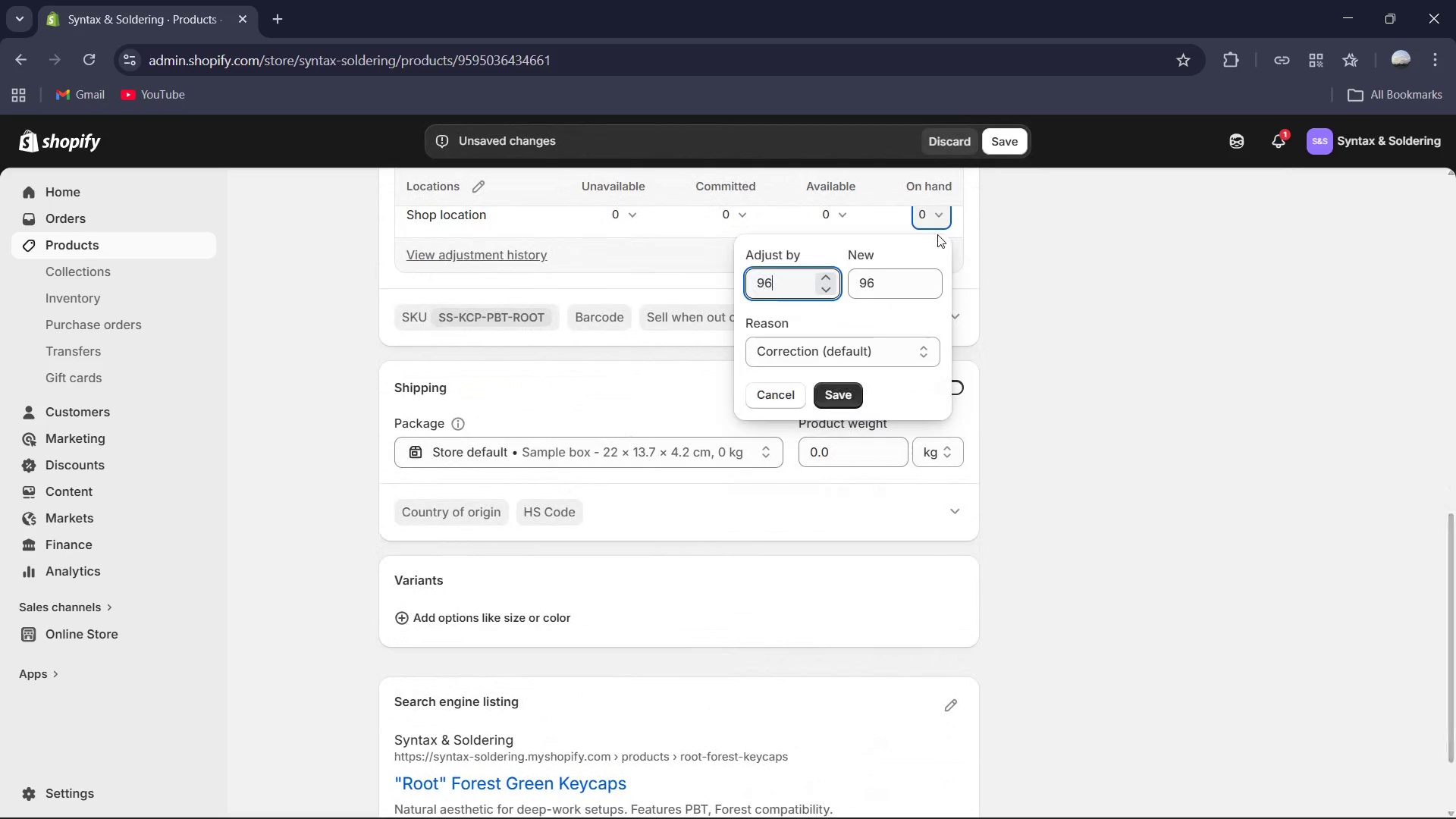 
key(Numpad7)
 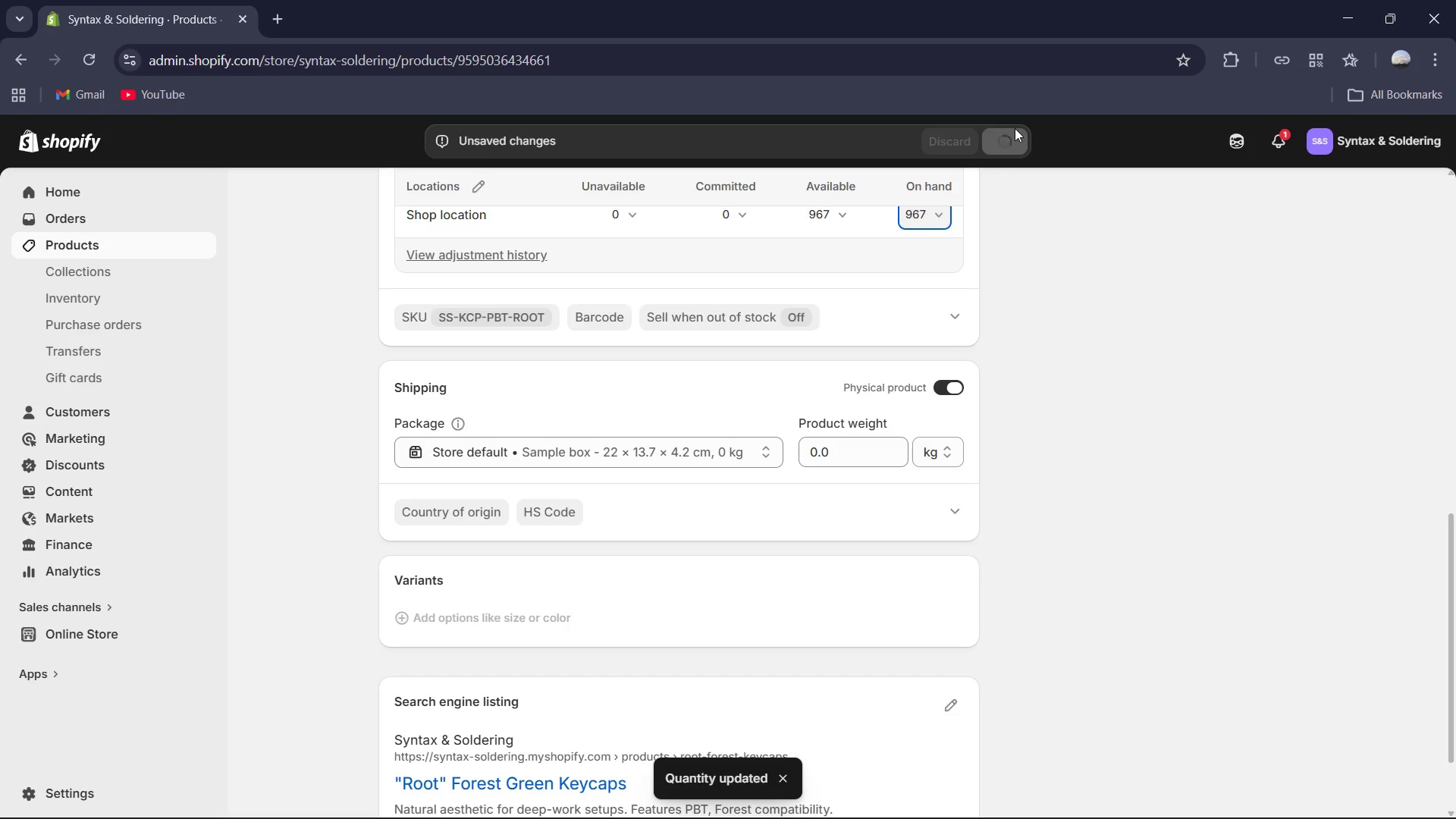 
wait(17.98)
 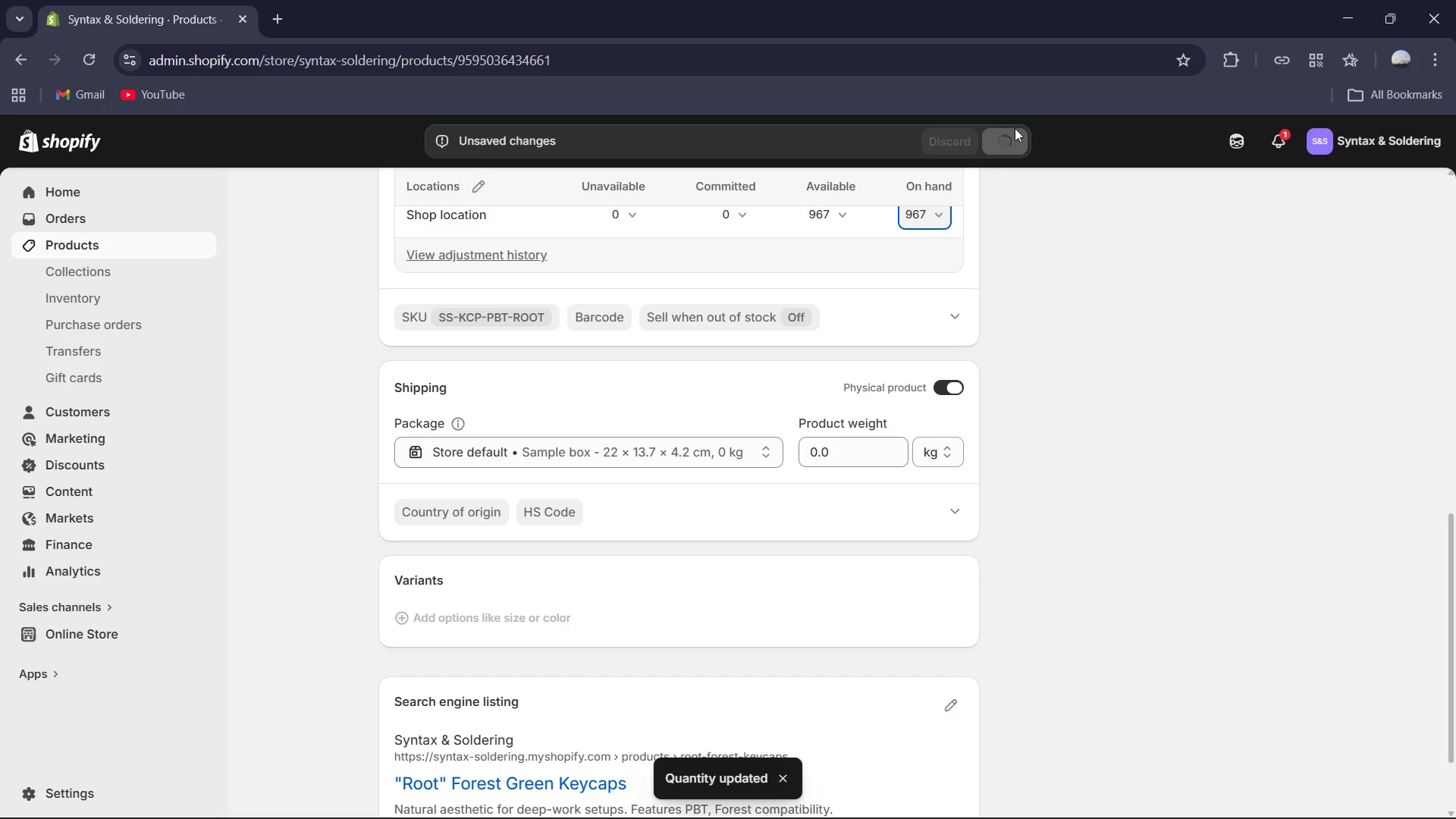 
scroll: coordinate [485, 225], scroll_direction: up, amount: 13.0
 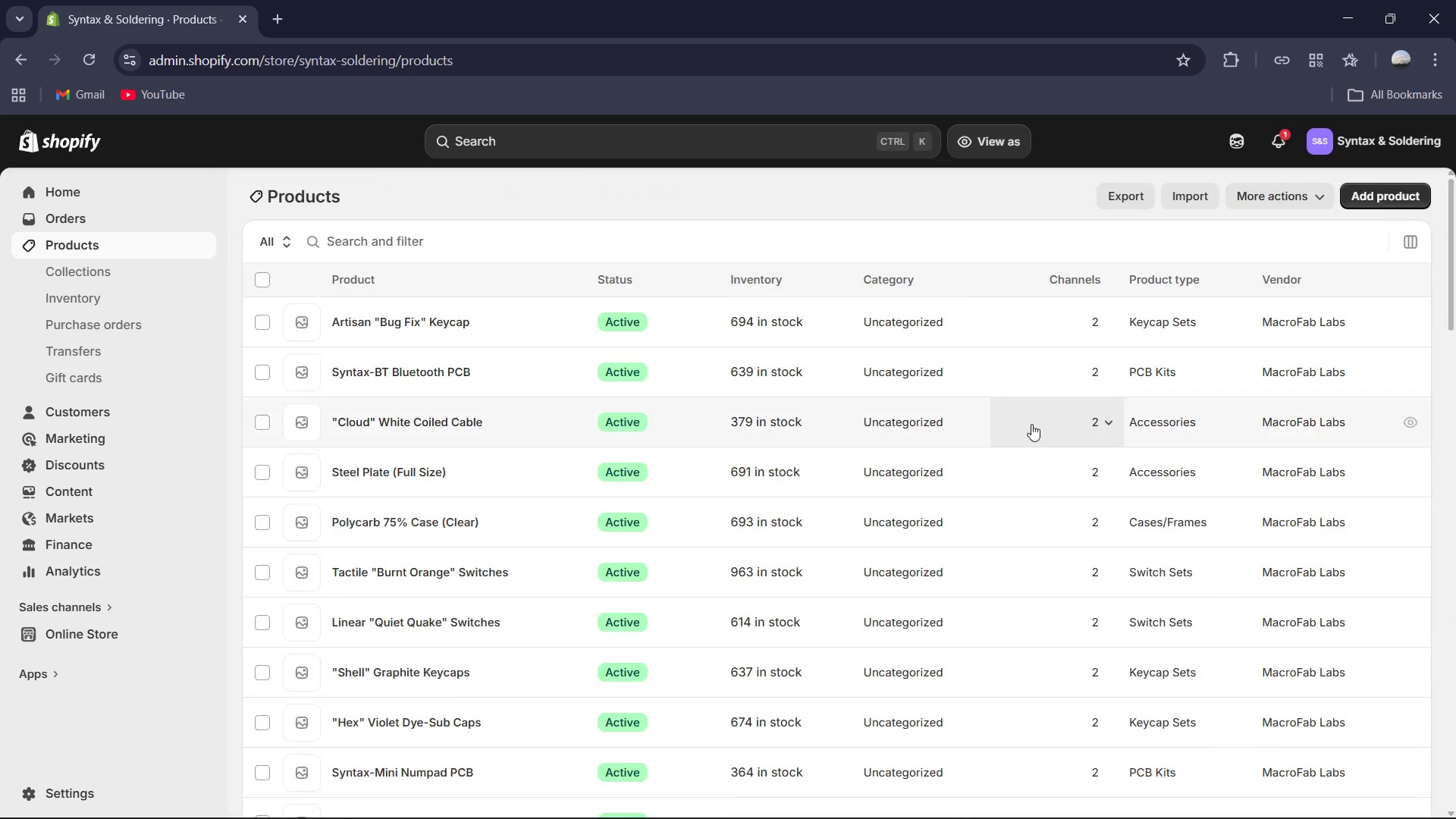 
scroll: coordinate [957, 563], scroll_direction: down, amount: 26.0
 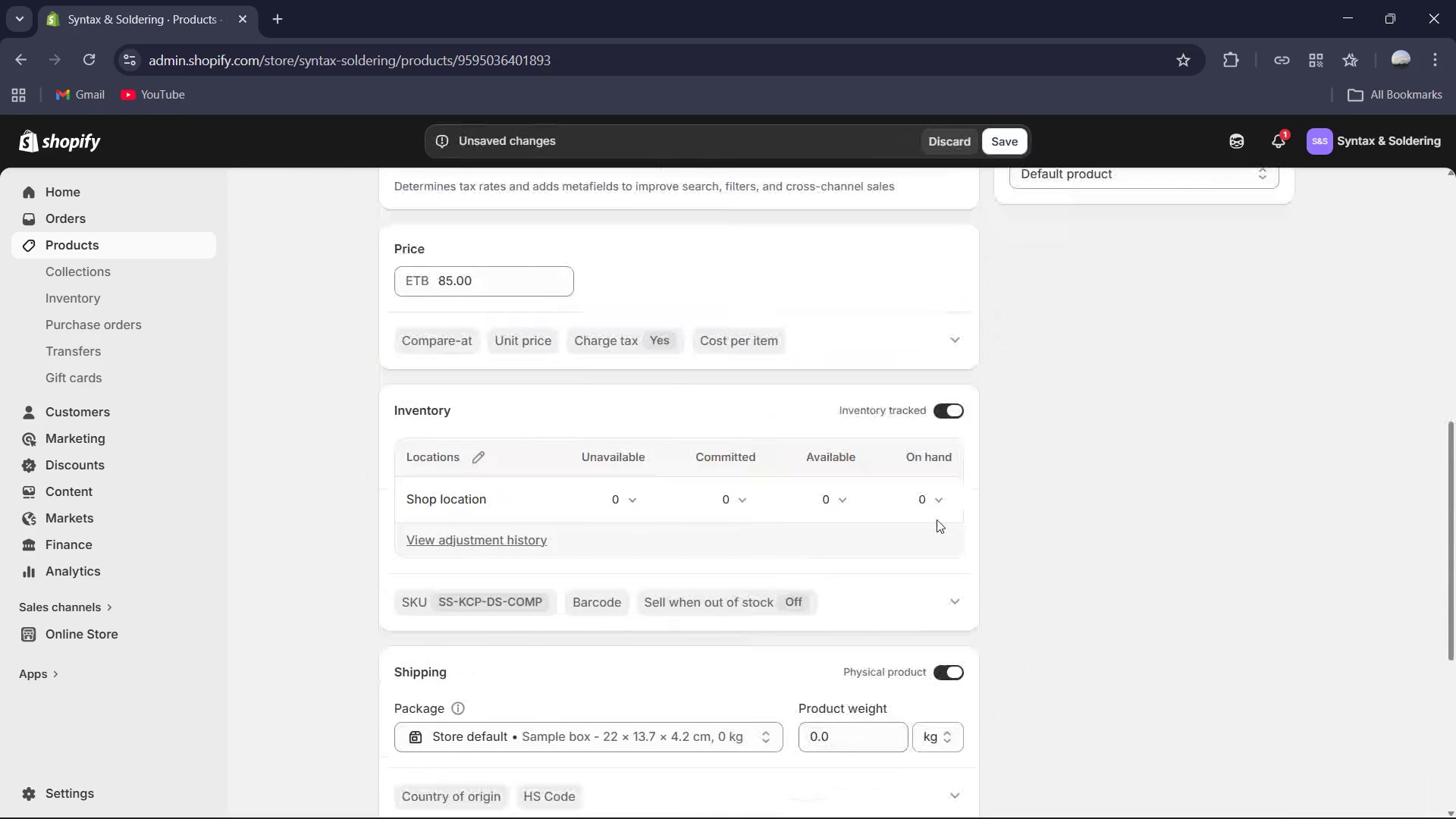 
left_click([937, 519])
 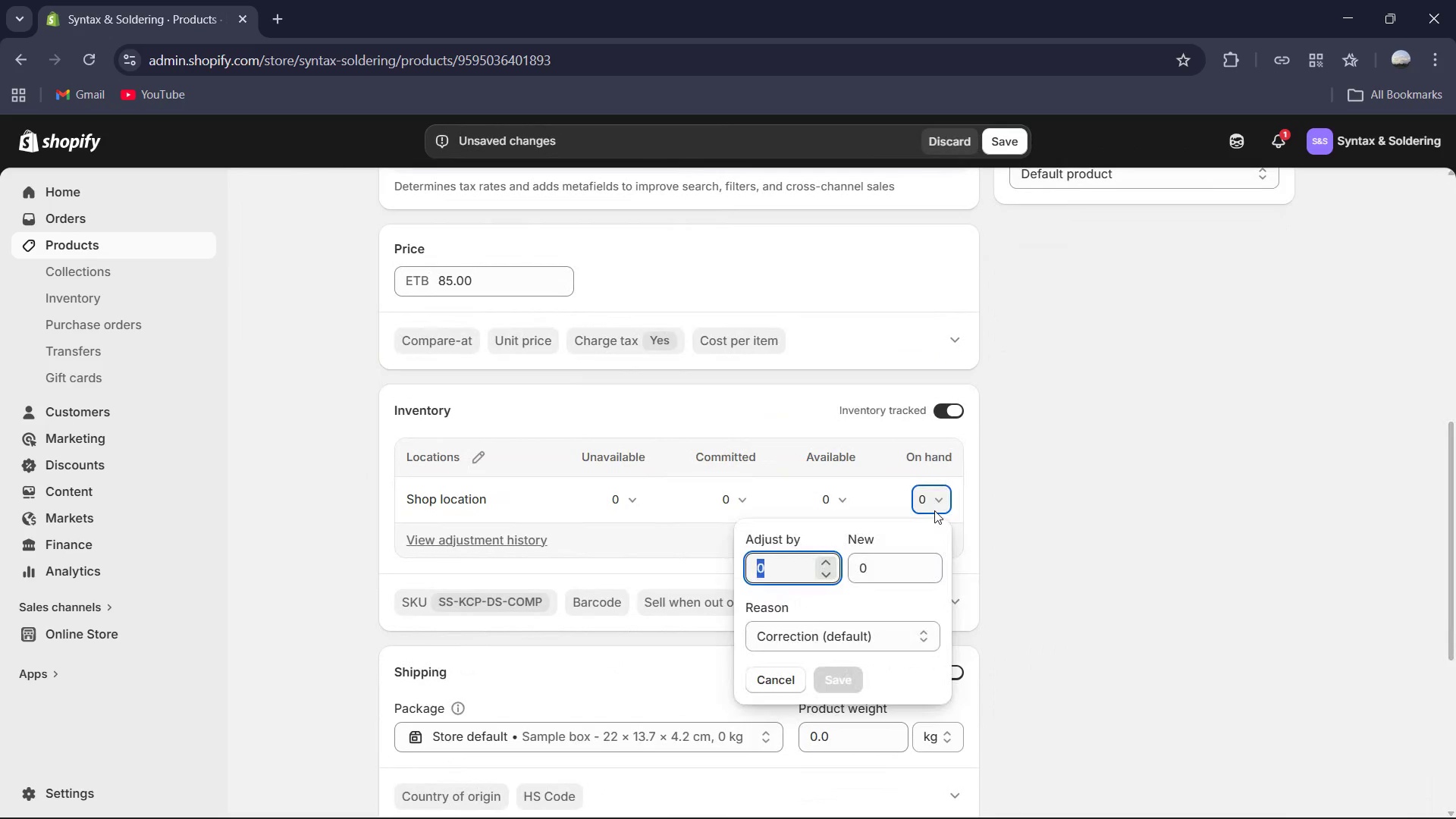 
key(Numpad9)
 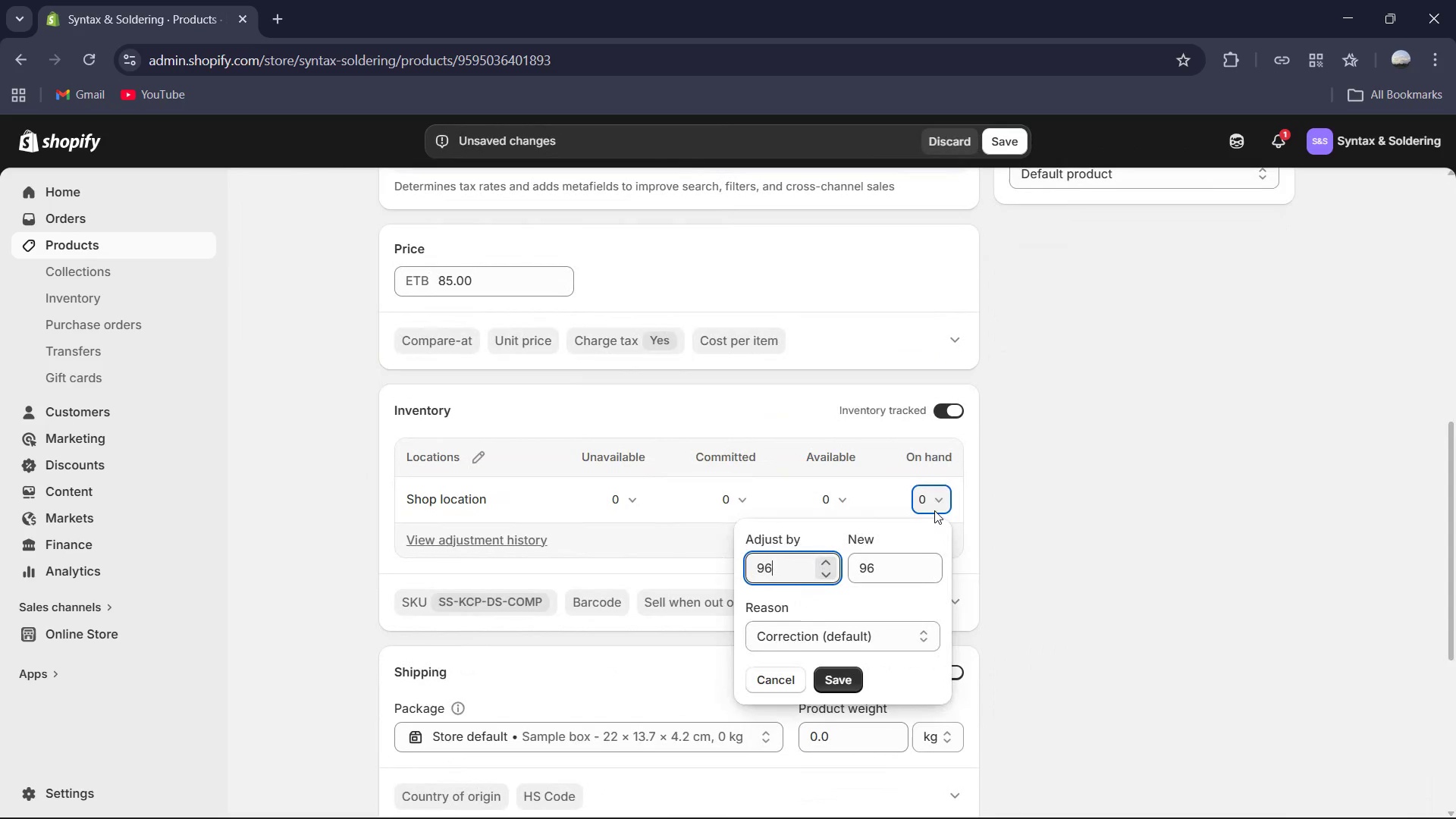 
key(Numpad6)
 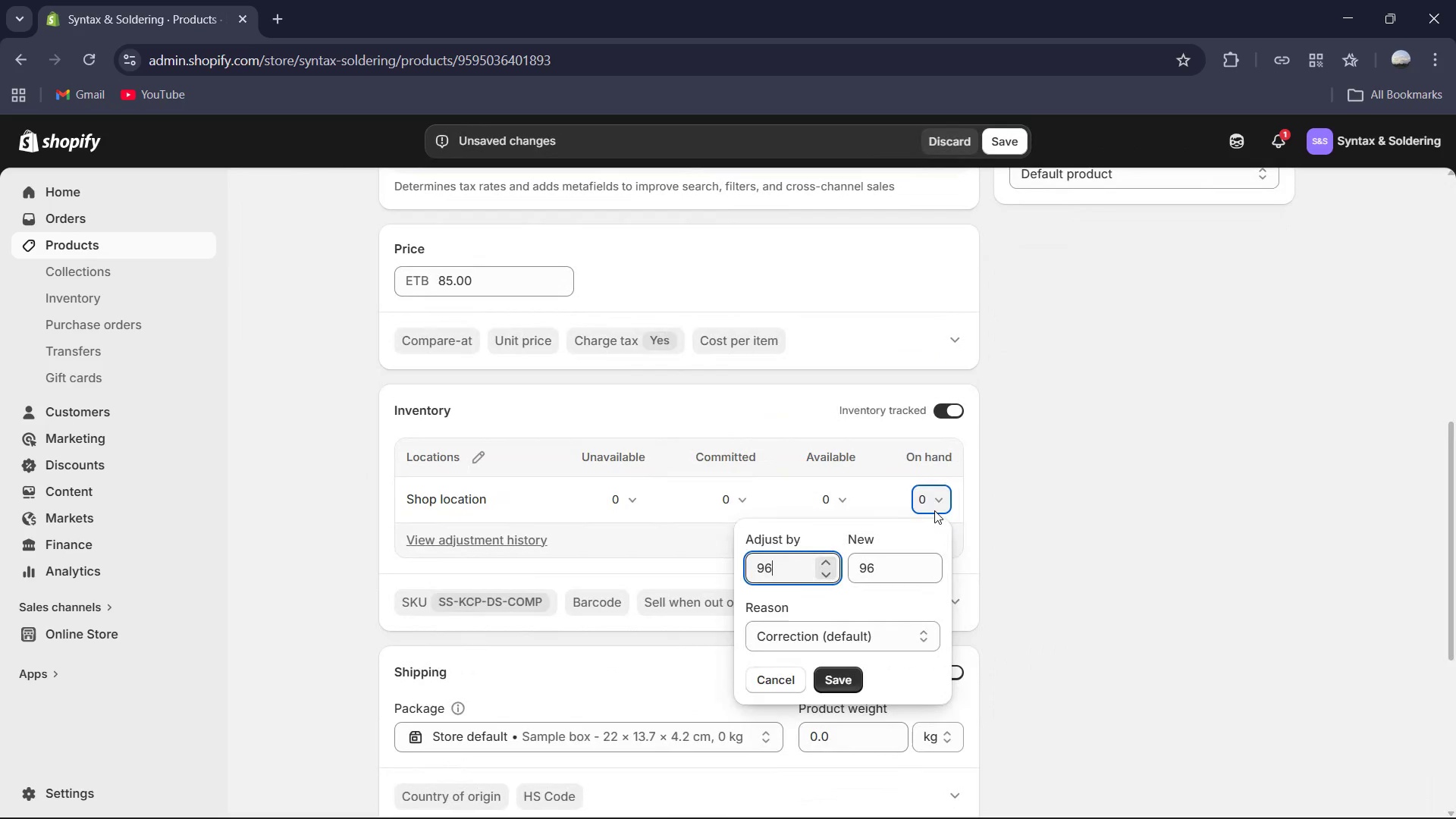 
key(Numpad7)
 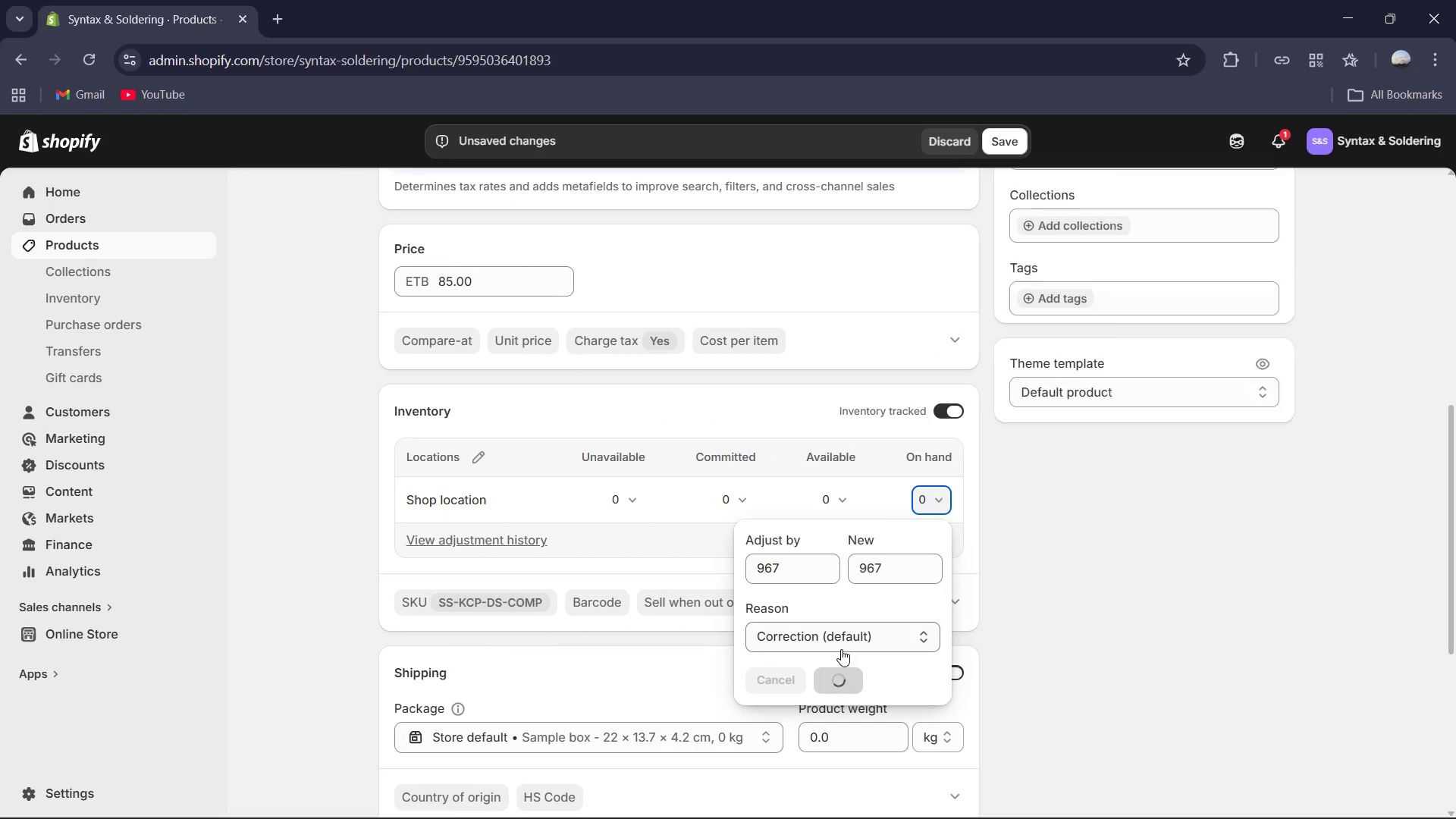 
wait(6.76)
 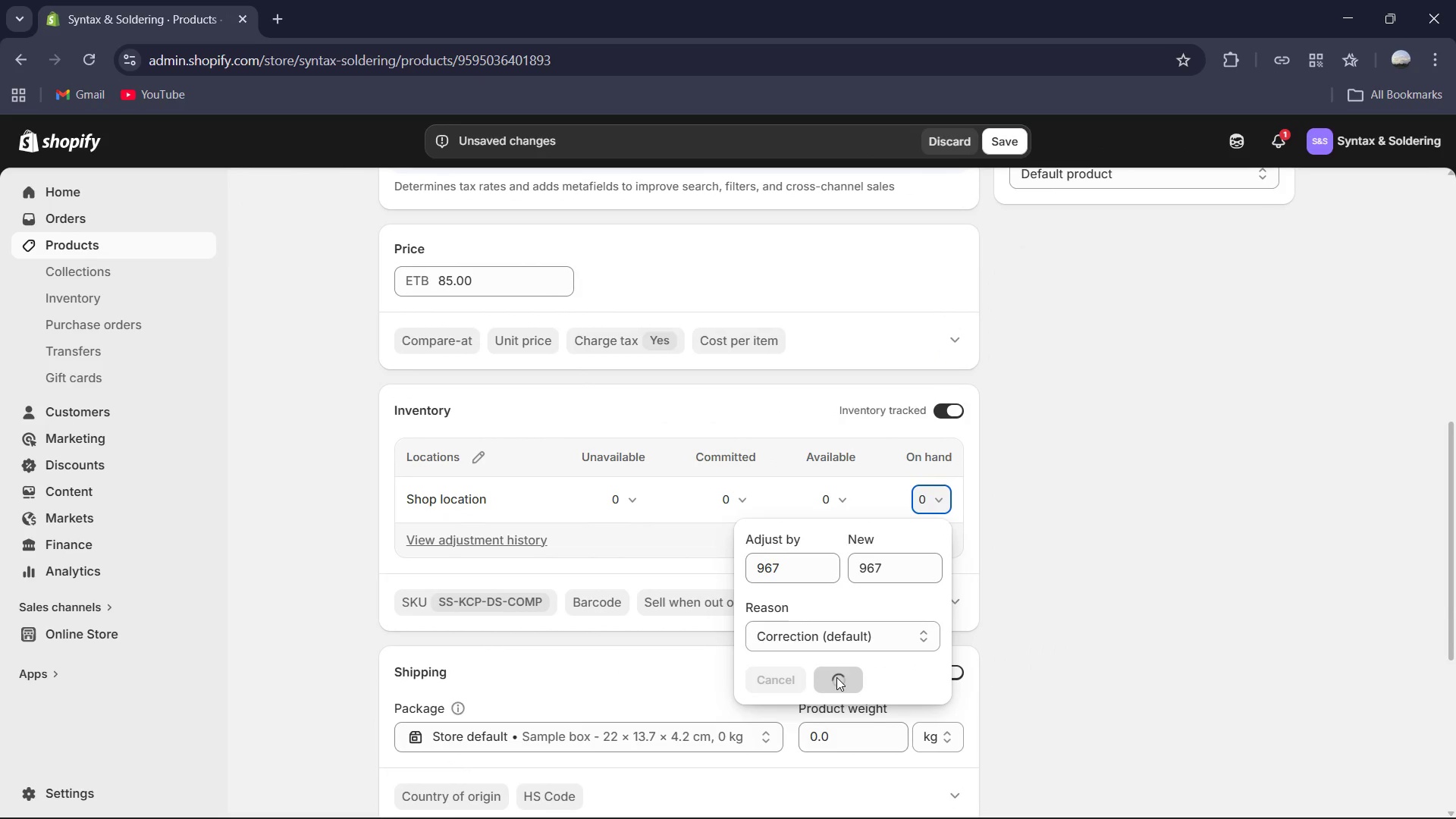 
left_click([1005, 130])
 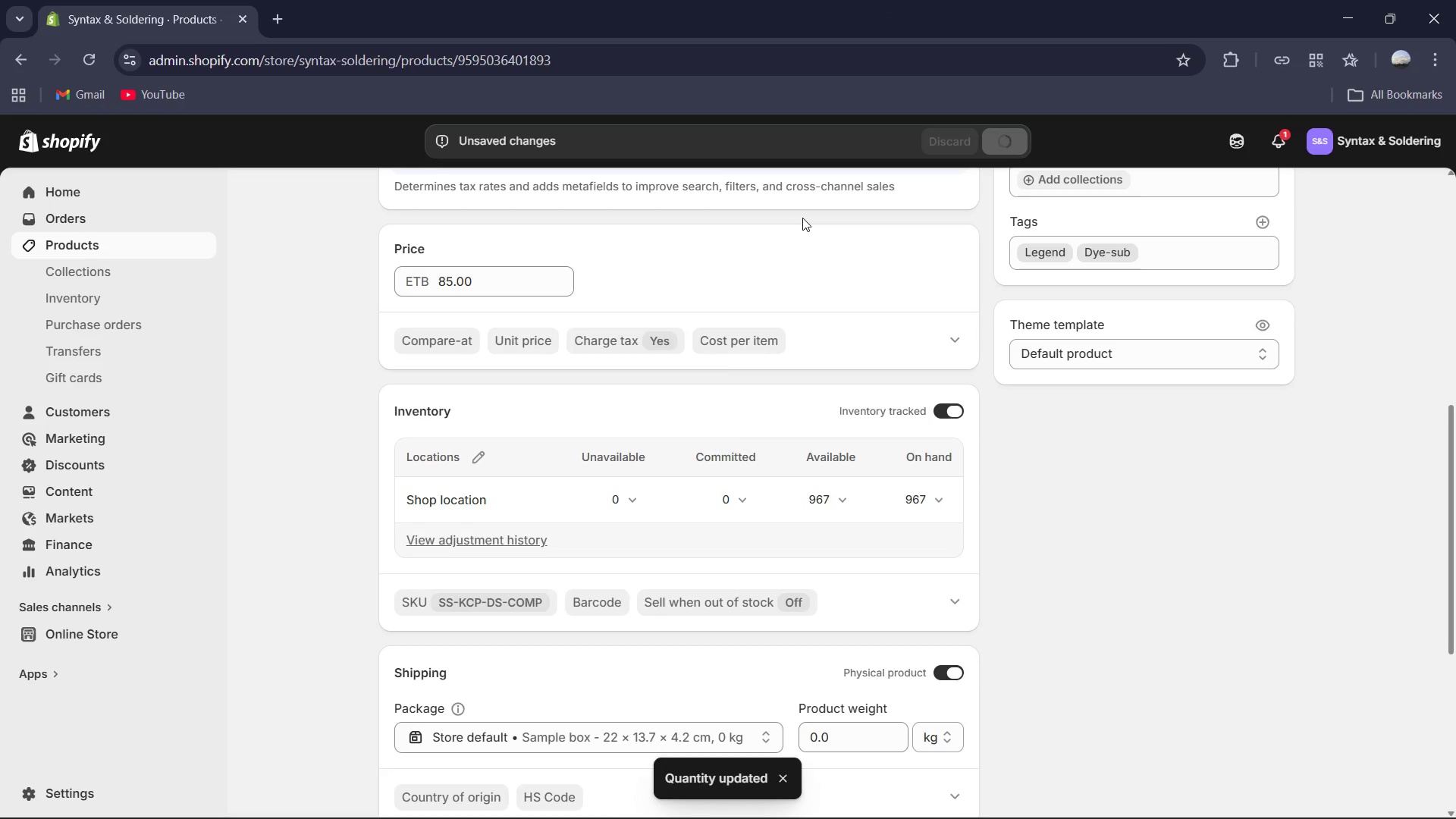 
scroll: coordinate [802, 218], scroll_direction: up, amount: 13.0
 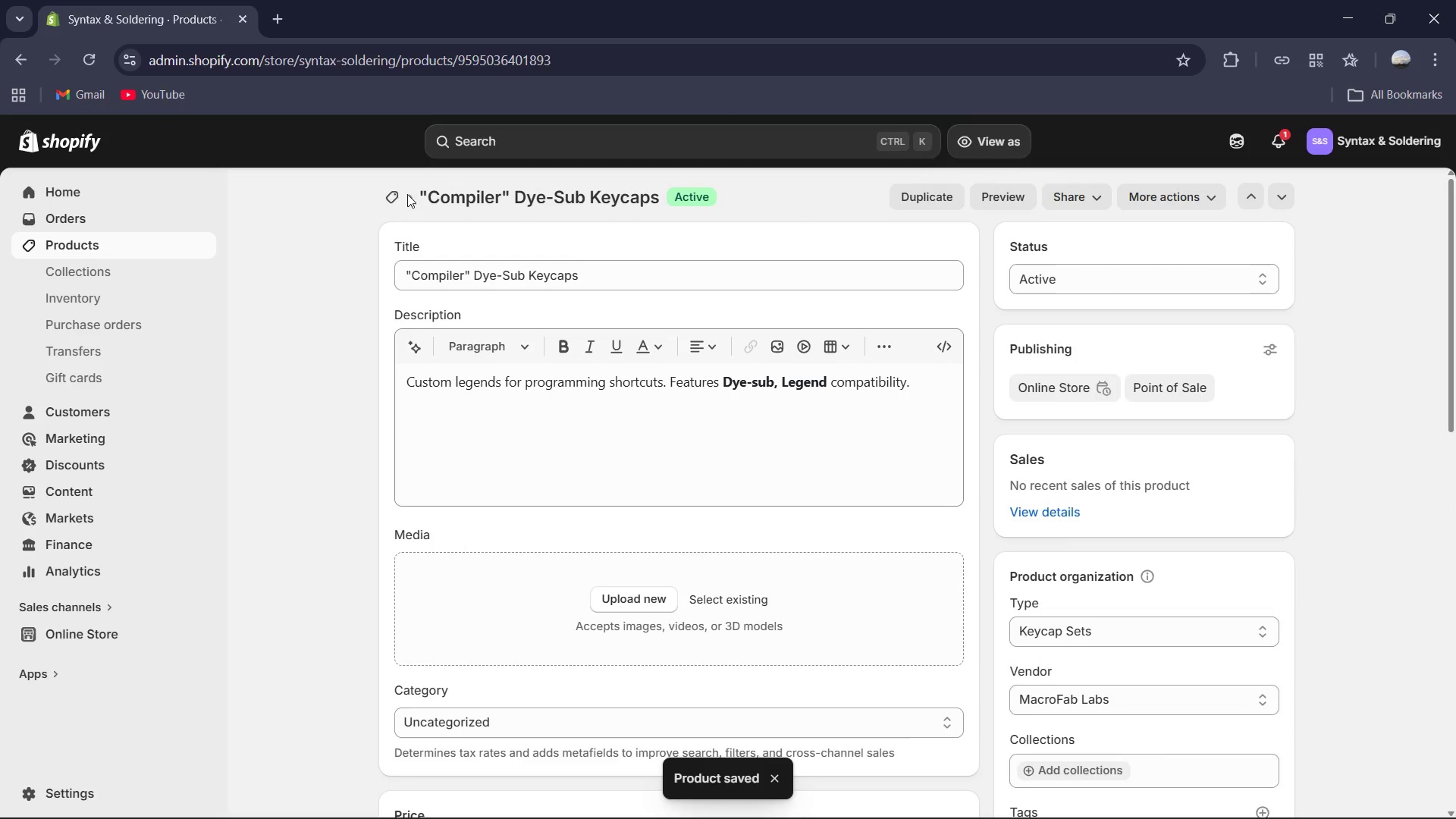 
left_click([388, 202])
 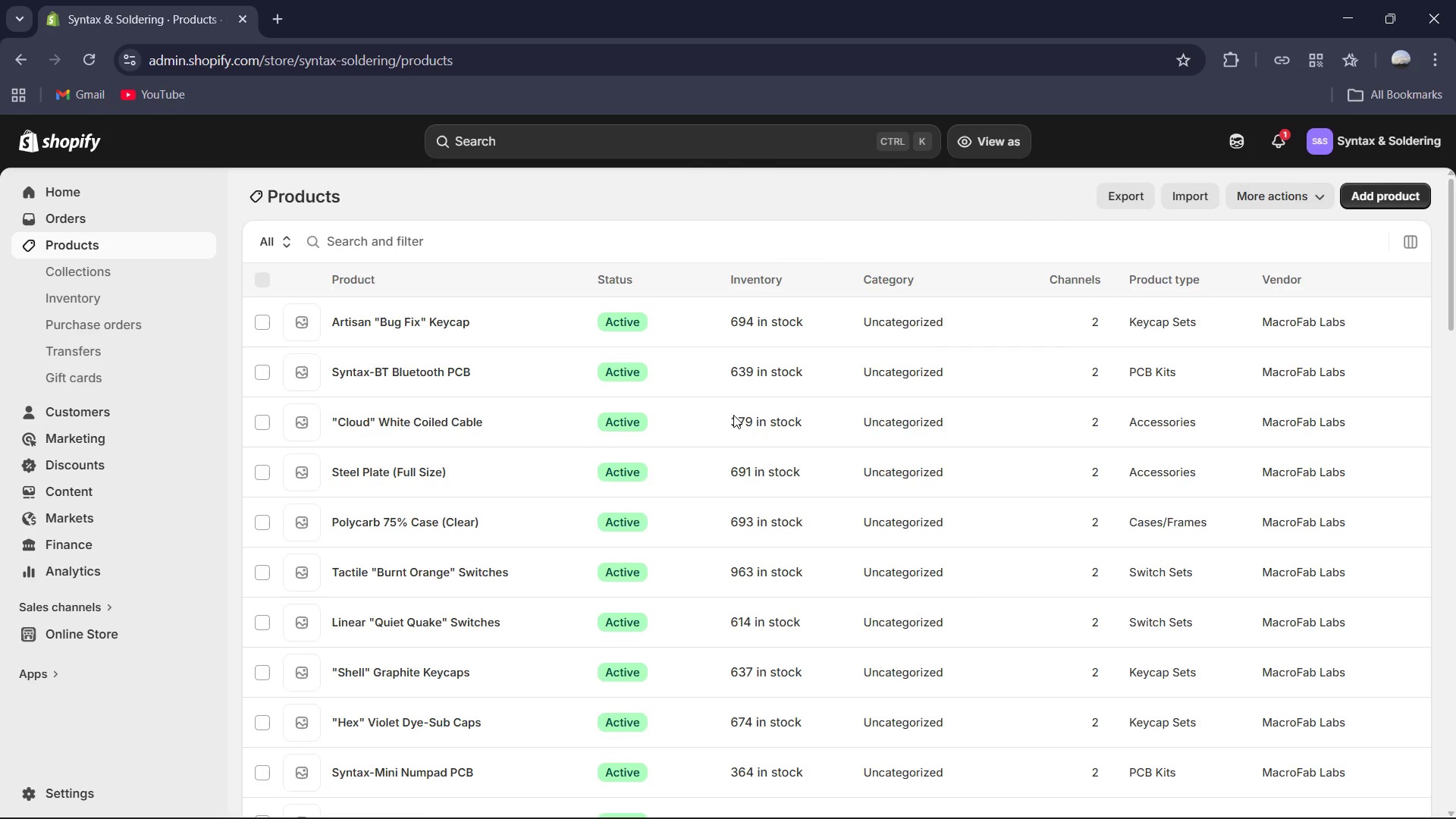 
scroll: coordinate [534, 322], scroll_direction: down, amount: 41.0
 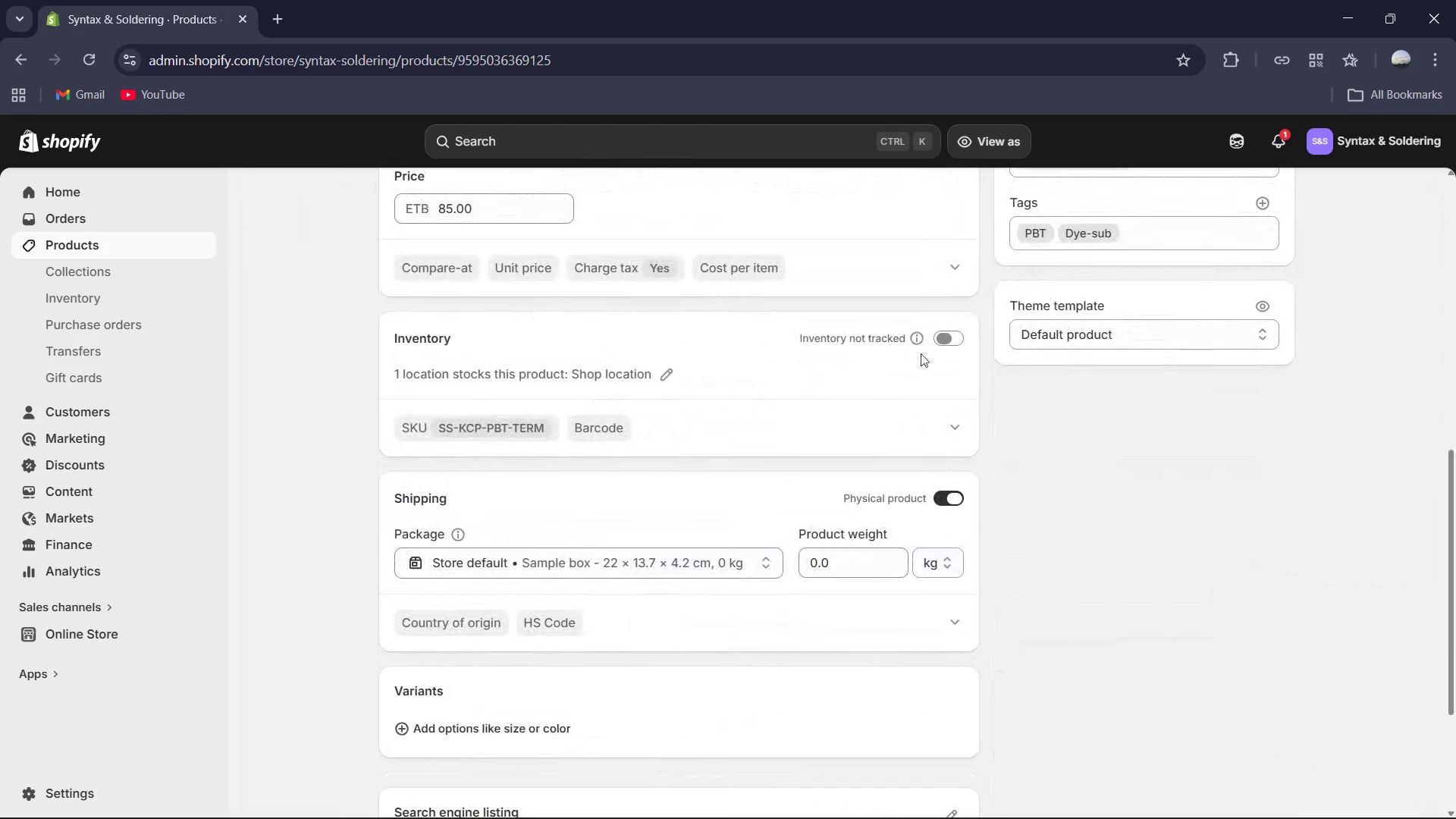 
left_click([925, 347])
 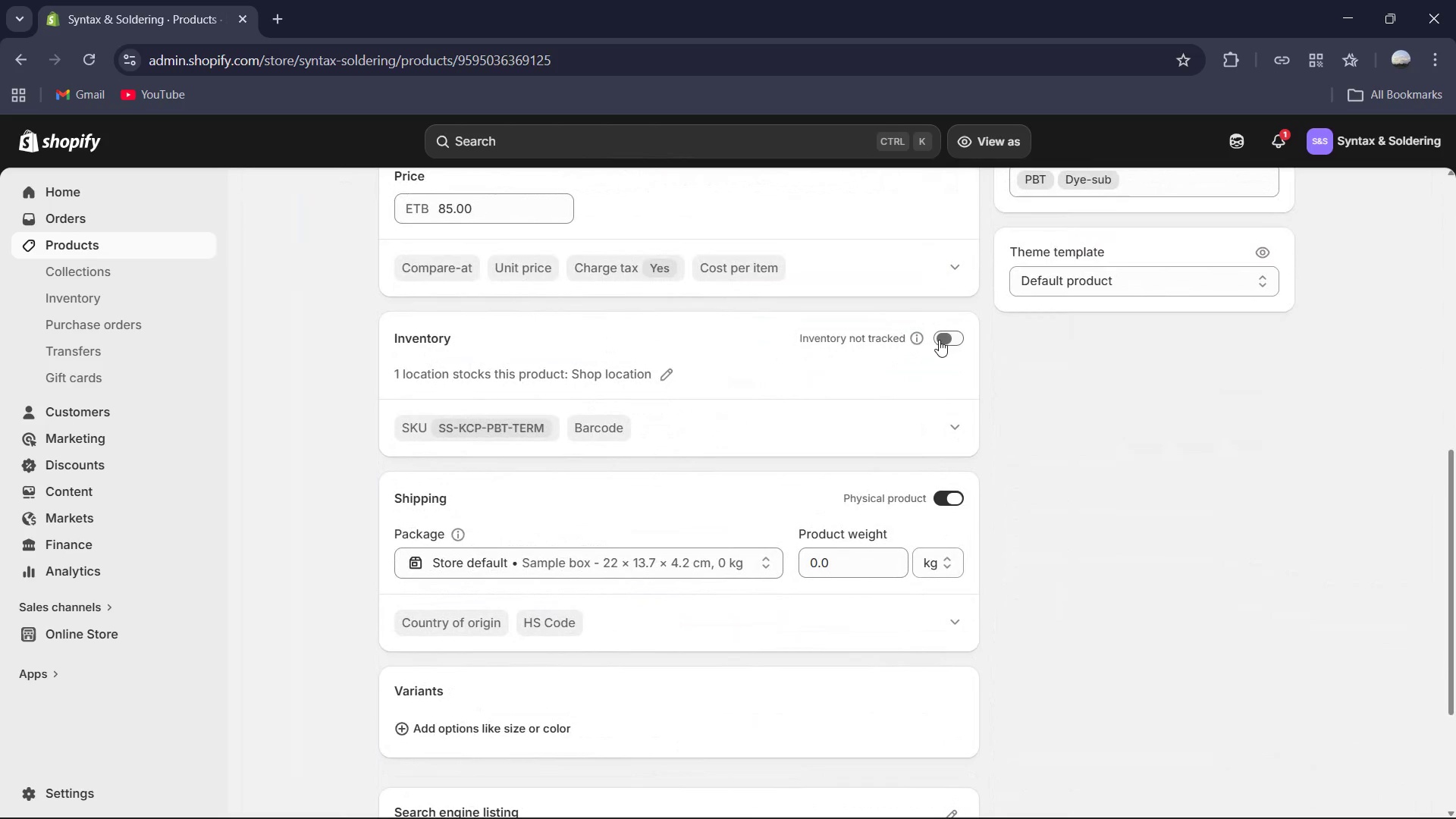 
left_click([939, 340])
 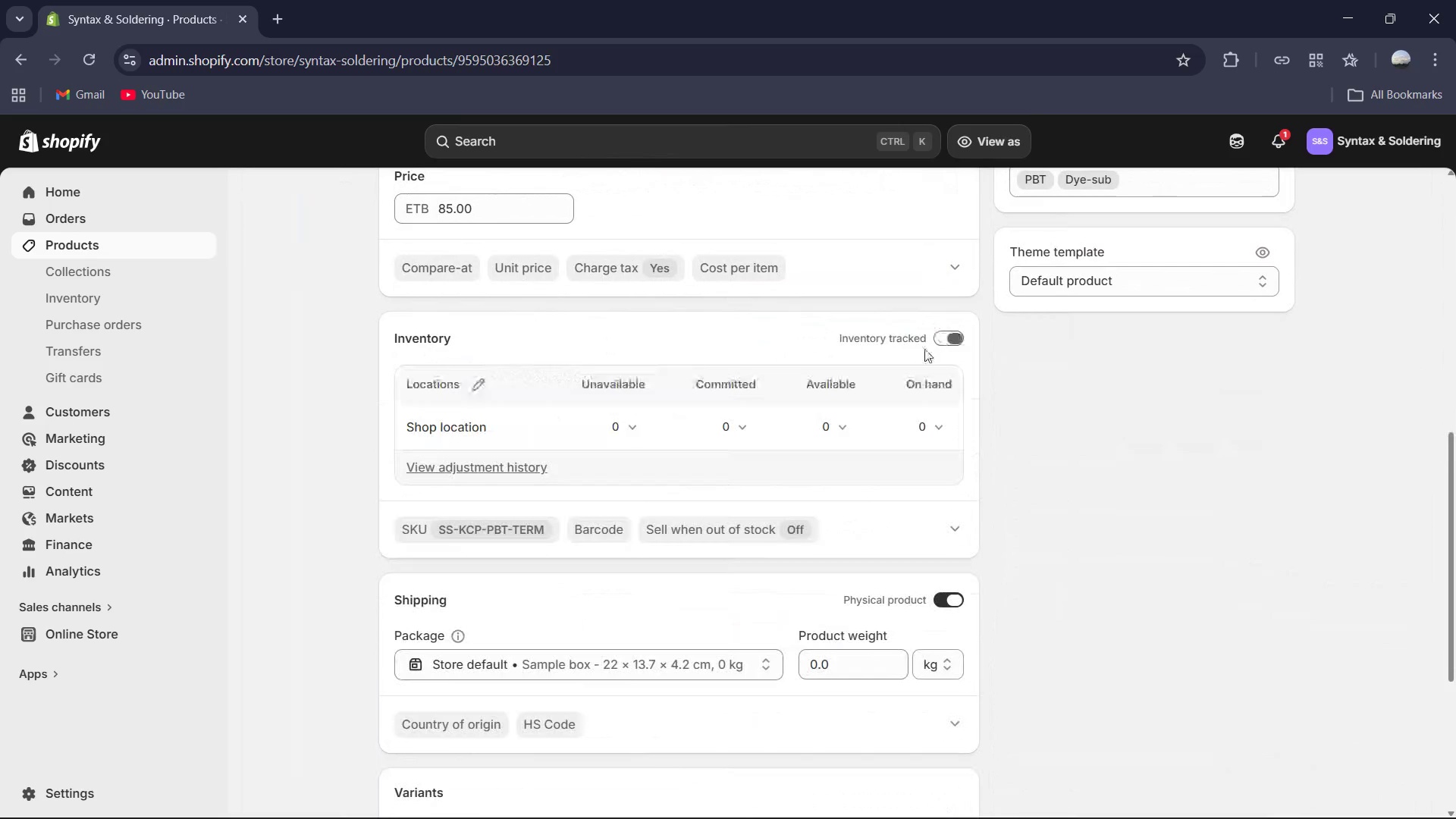 
scroll: coordinate [924, 349], scroll_direction: down, amount: 2.0
 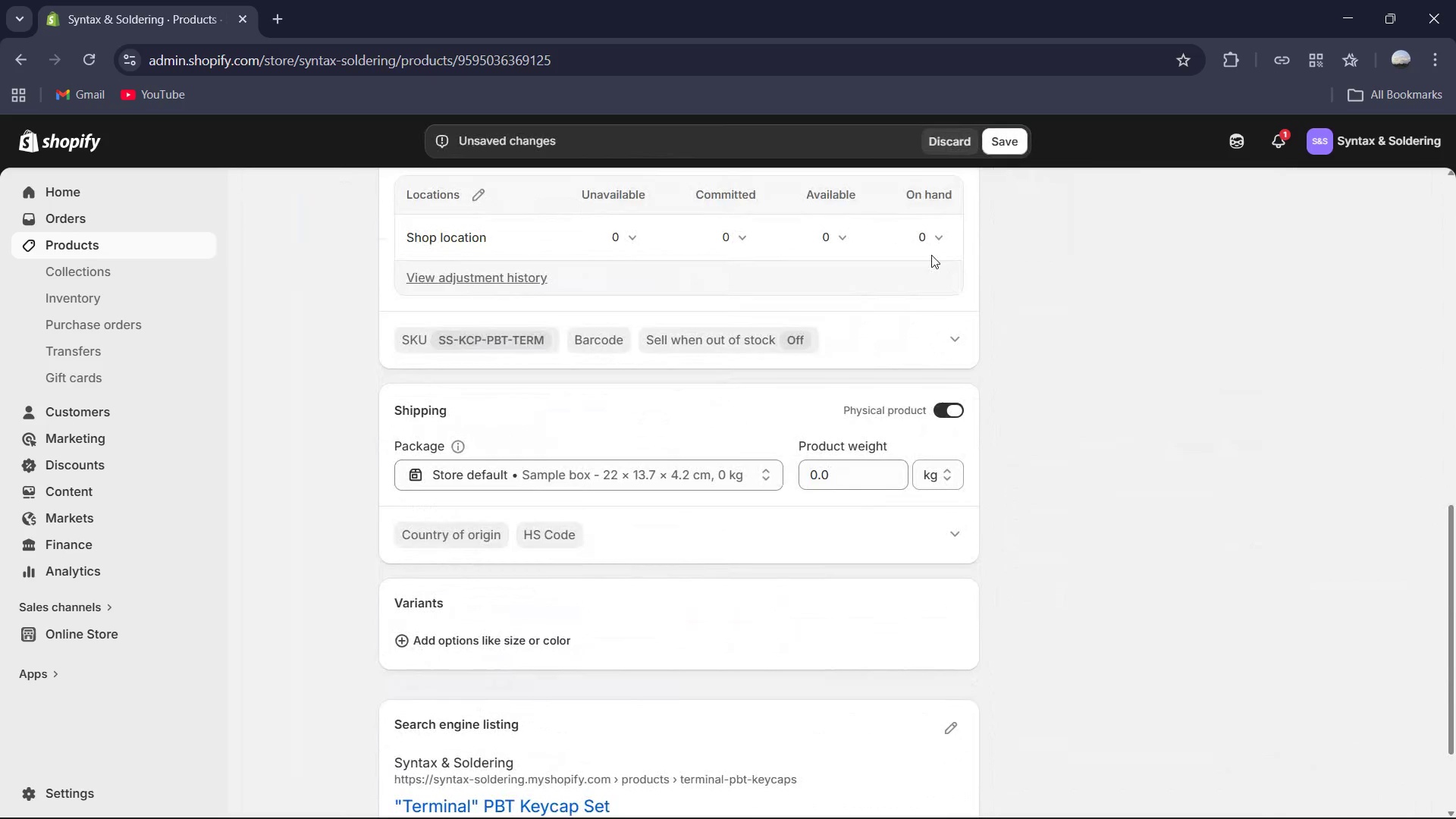 
left_click([931, 255])
 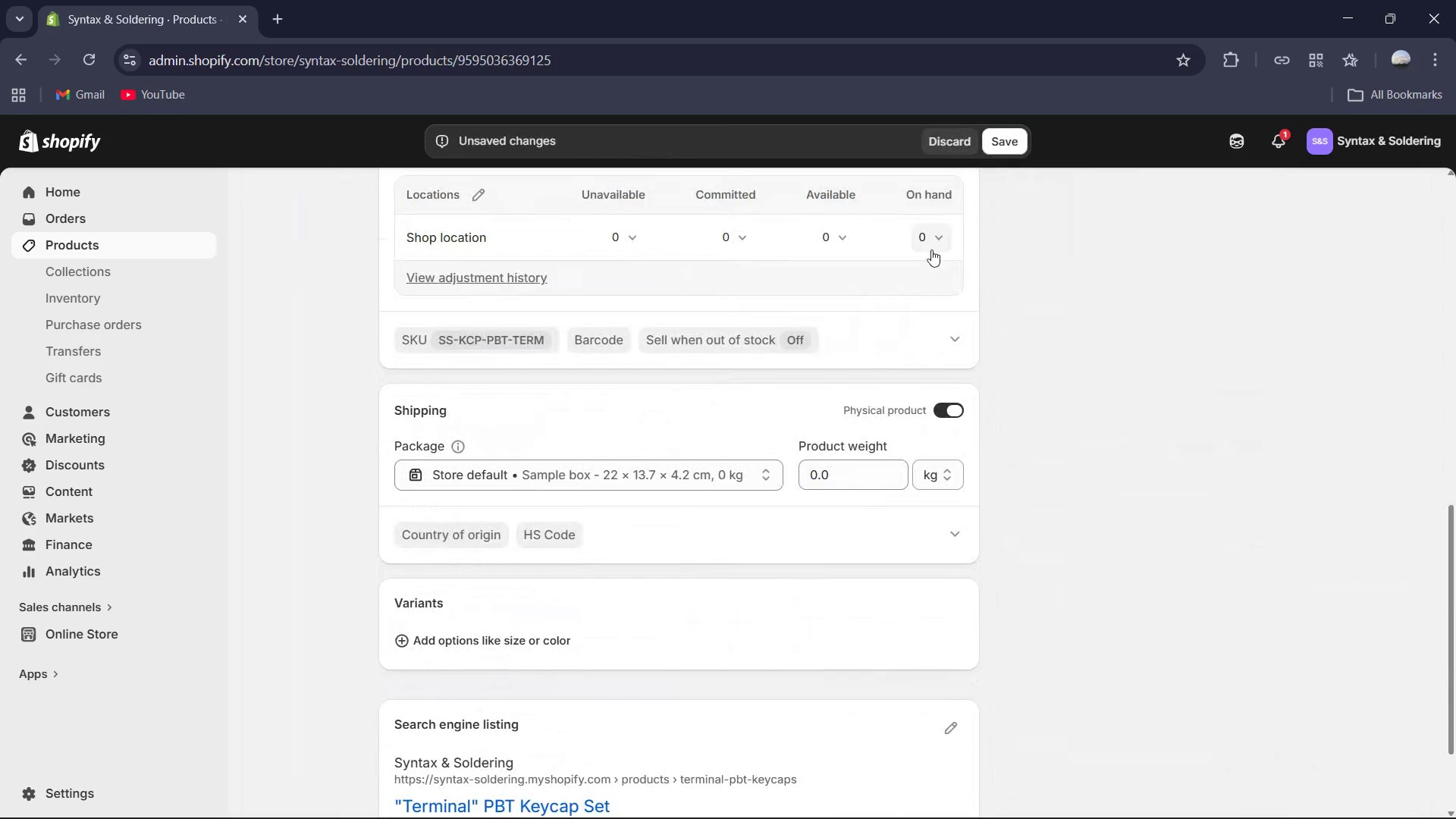 
left_click([931, 249])
 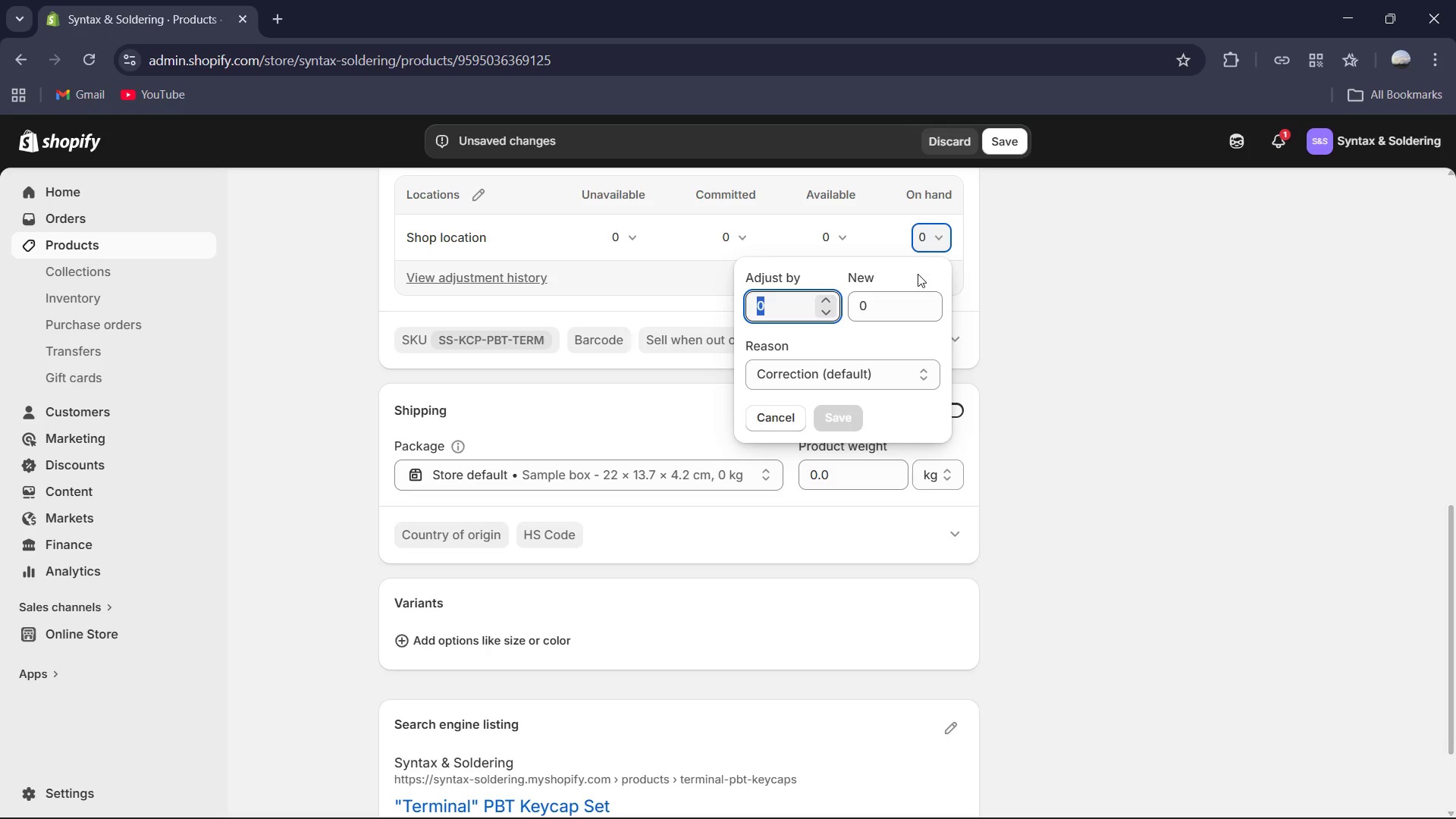 
key(Numpad9)
 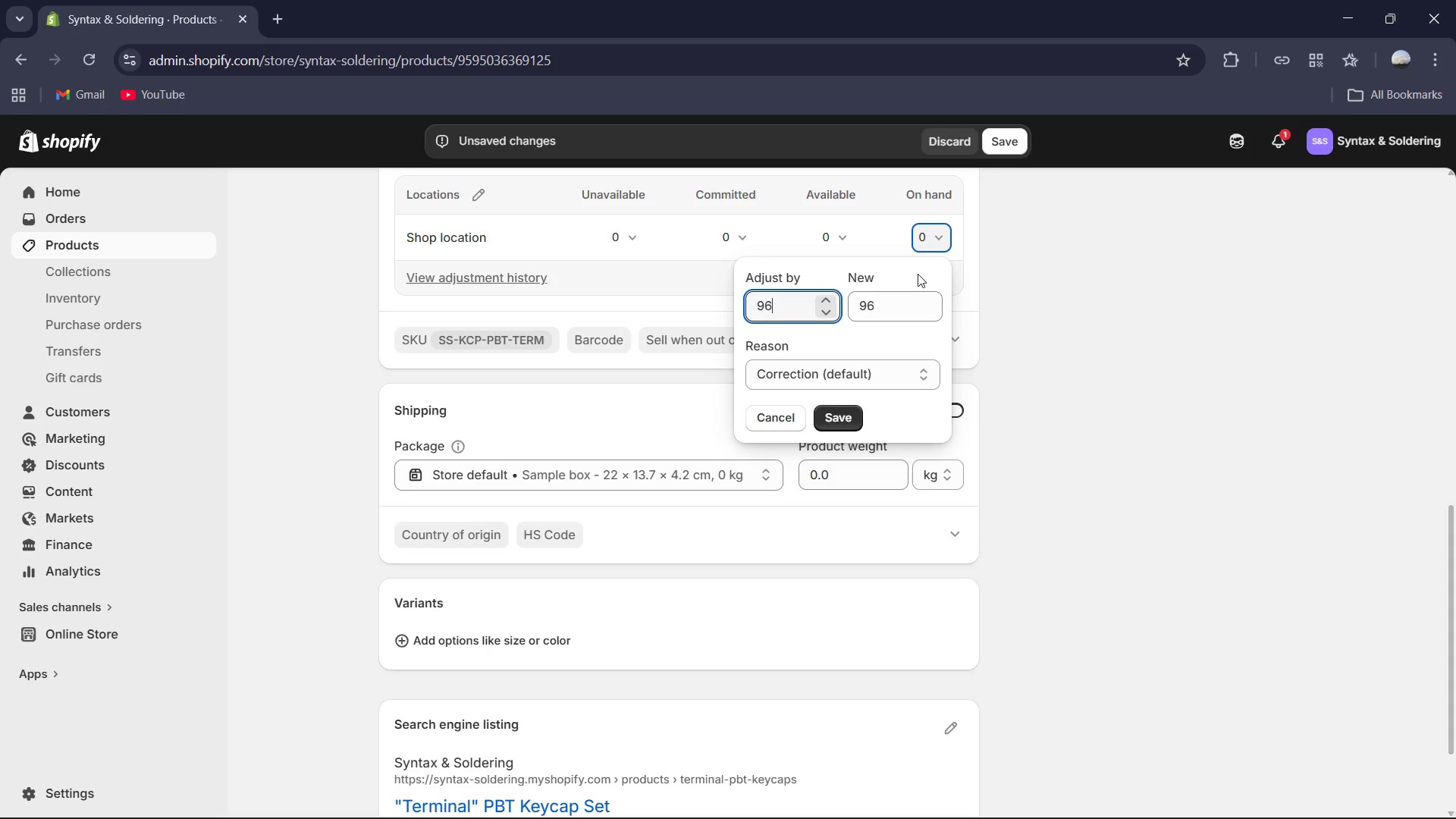 
key(Numpad6)
 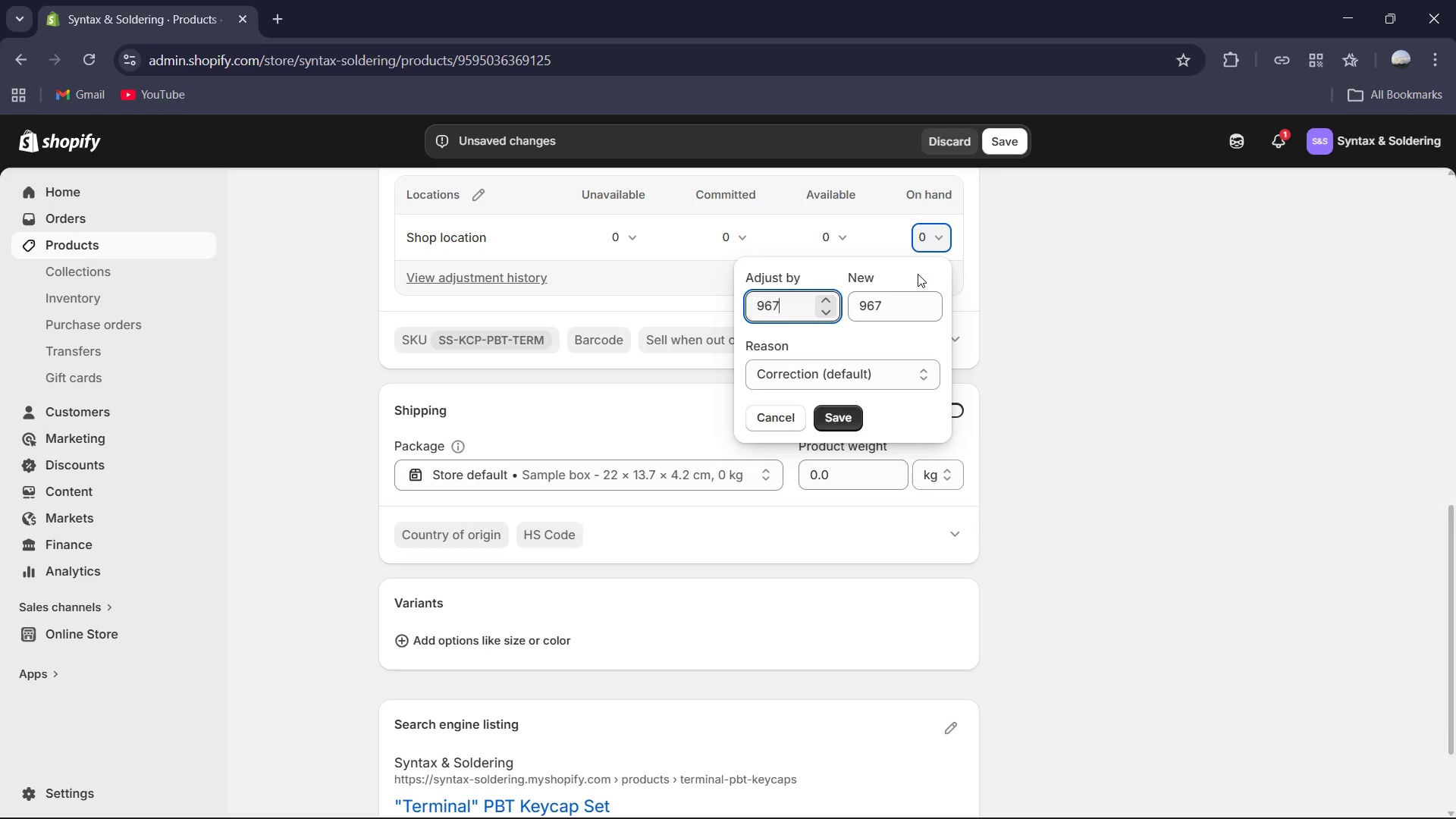 
key(Numpad7)
 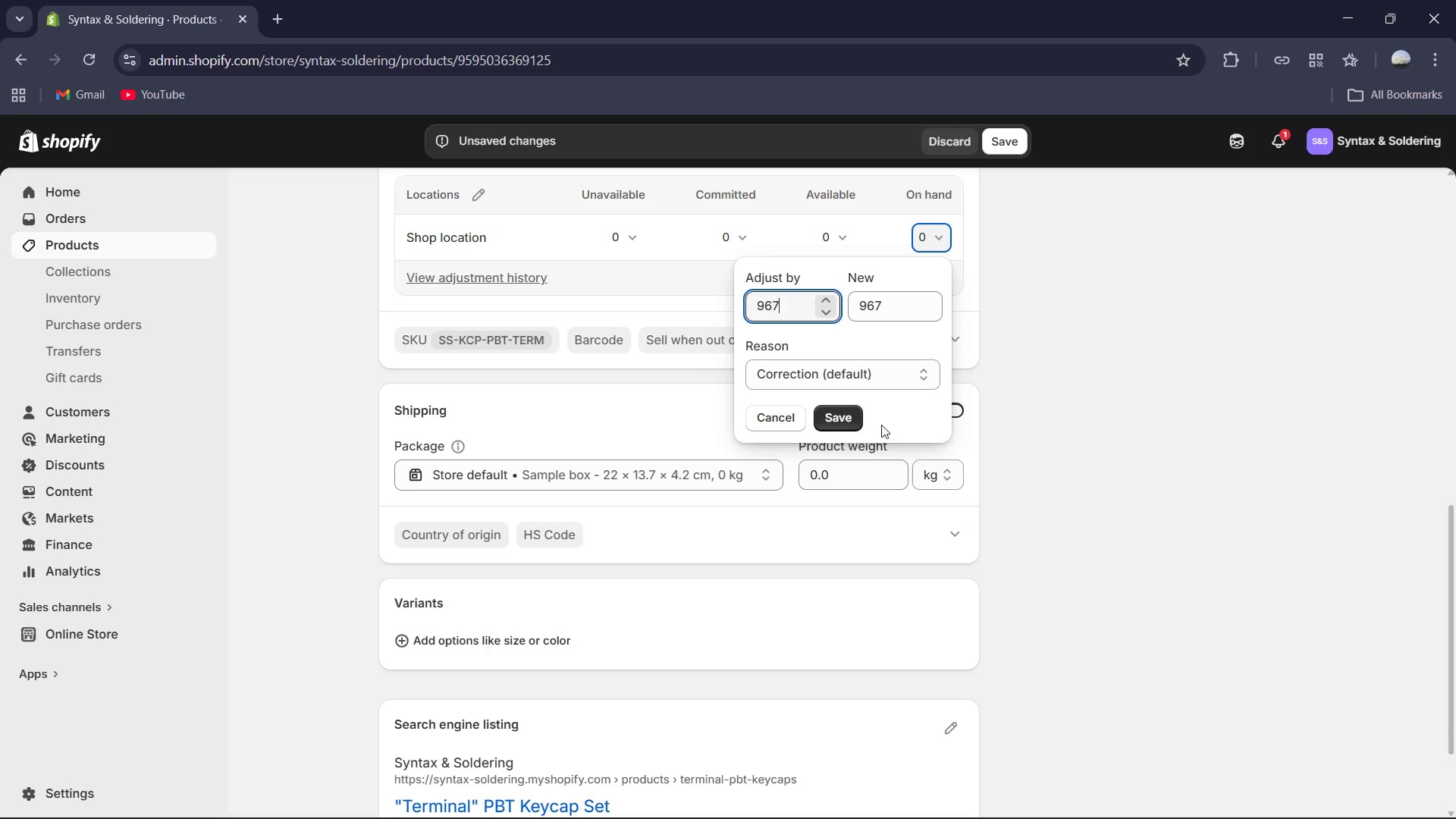 
left_click([858, 413])
 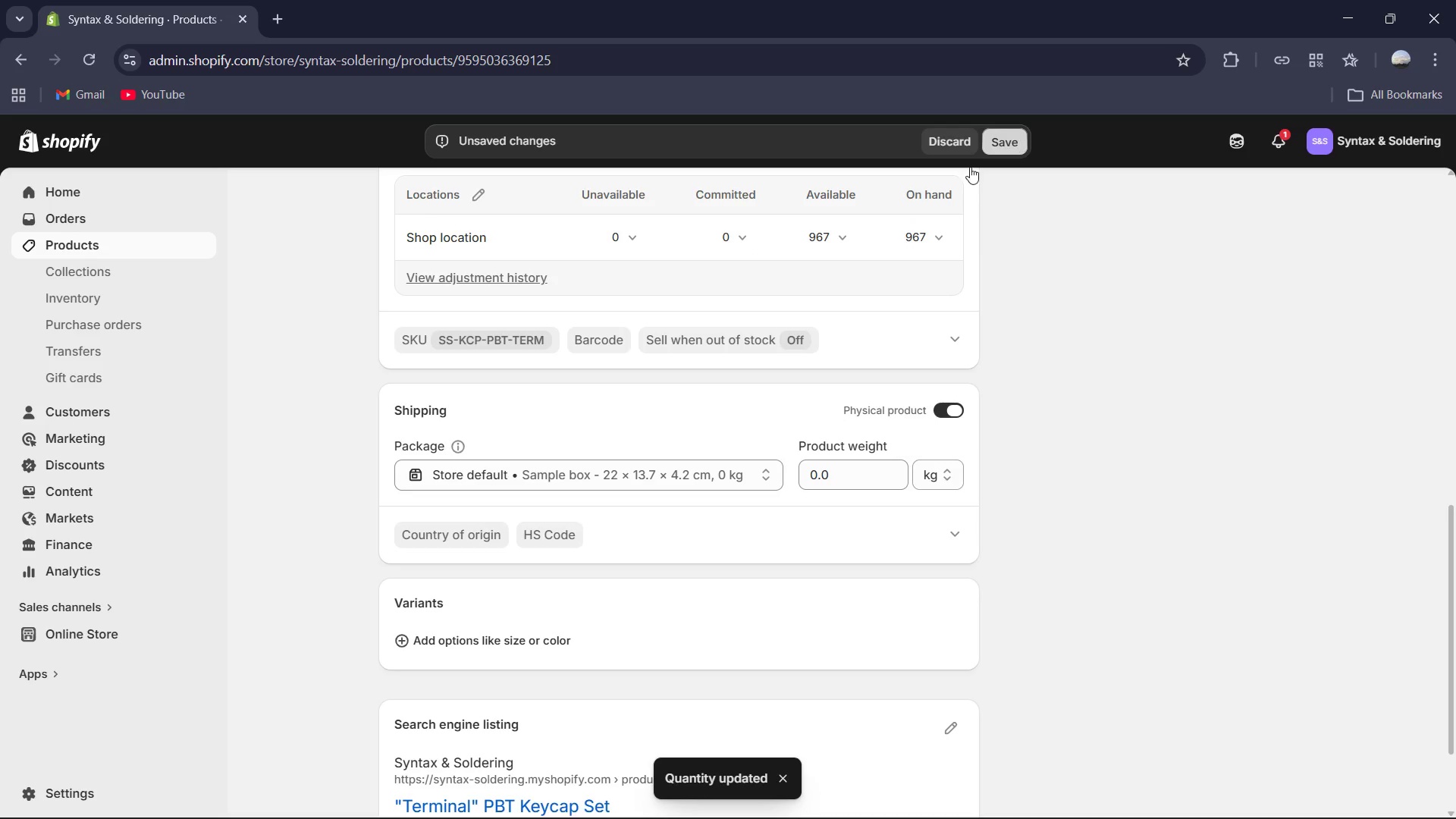 
scroll: coordinate [542, 220], scroll_direction: up, amount: 12.0
 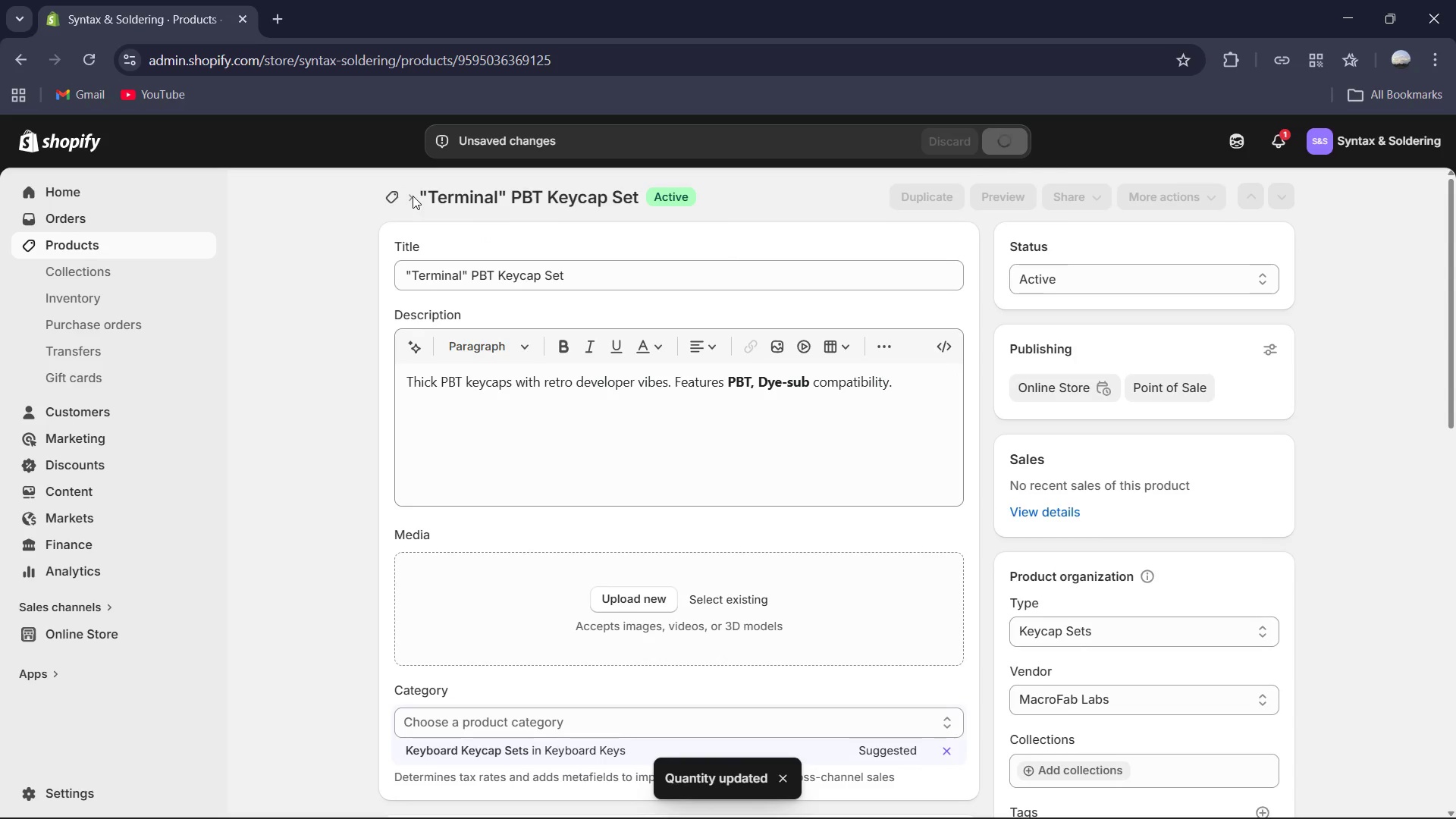 
left_click([413, 196])
 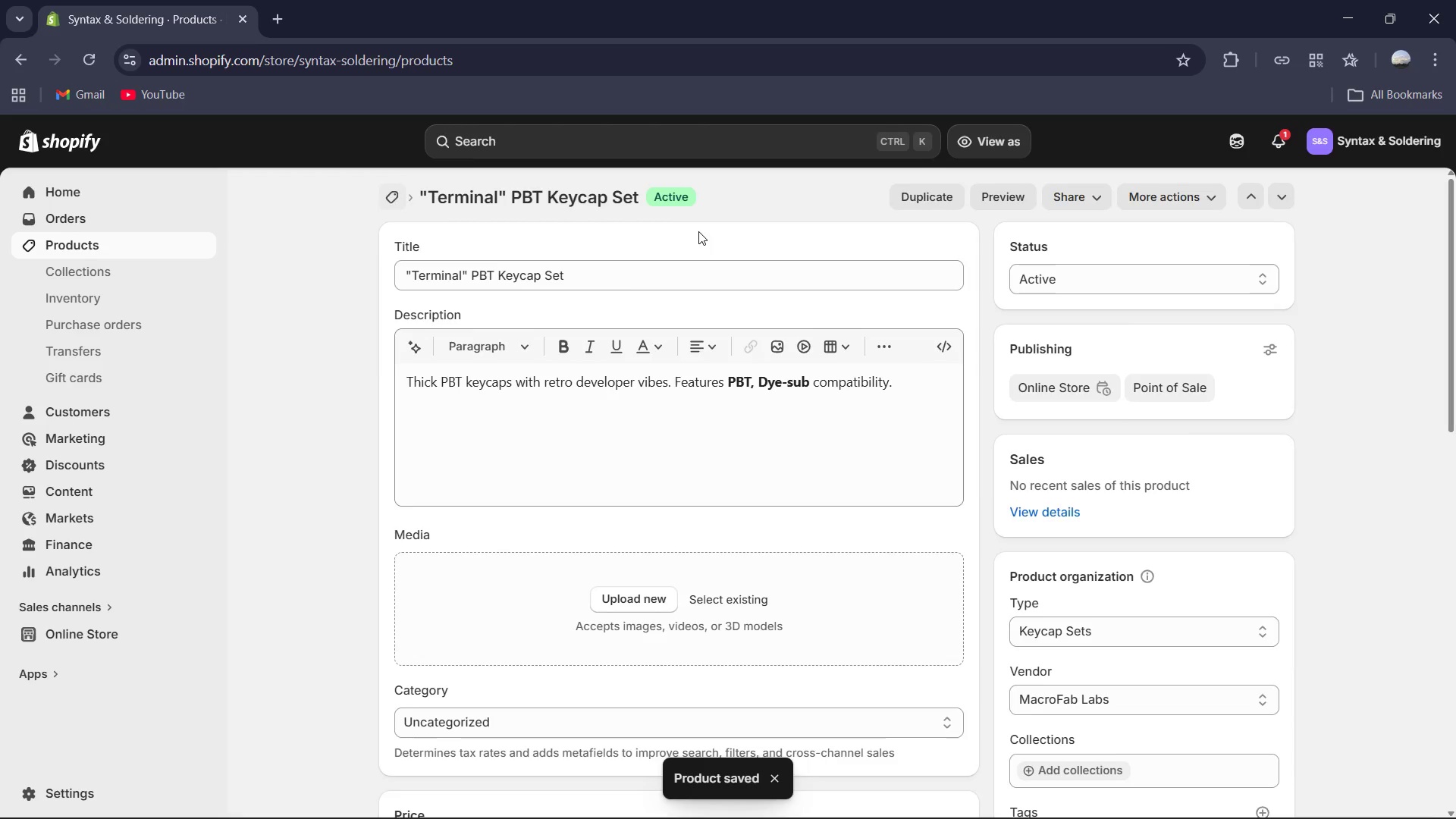 
scroll: coordinate [740, 325], scroll_direction: down, amount: 29.0
 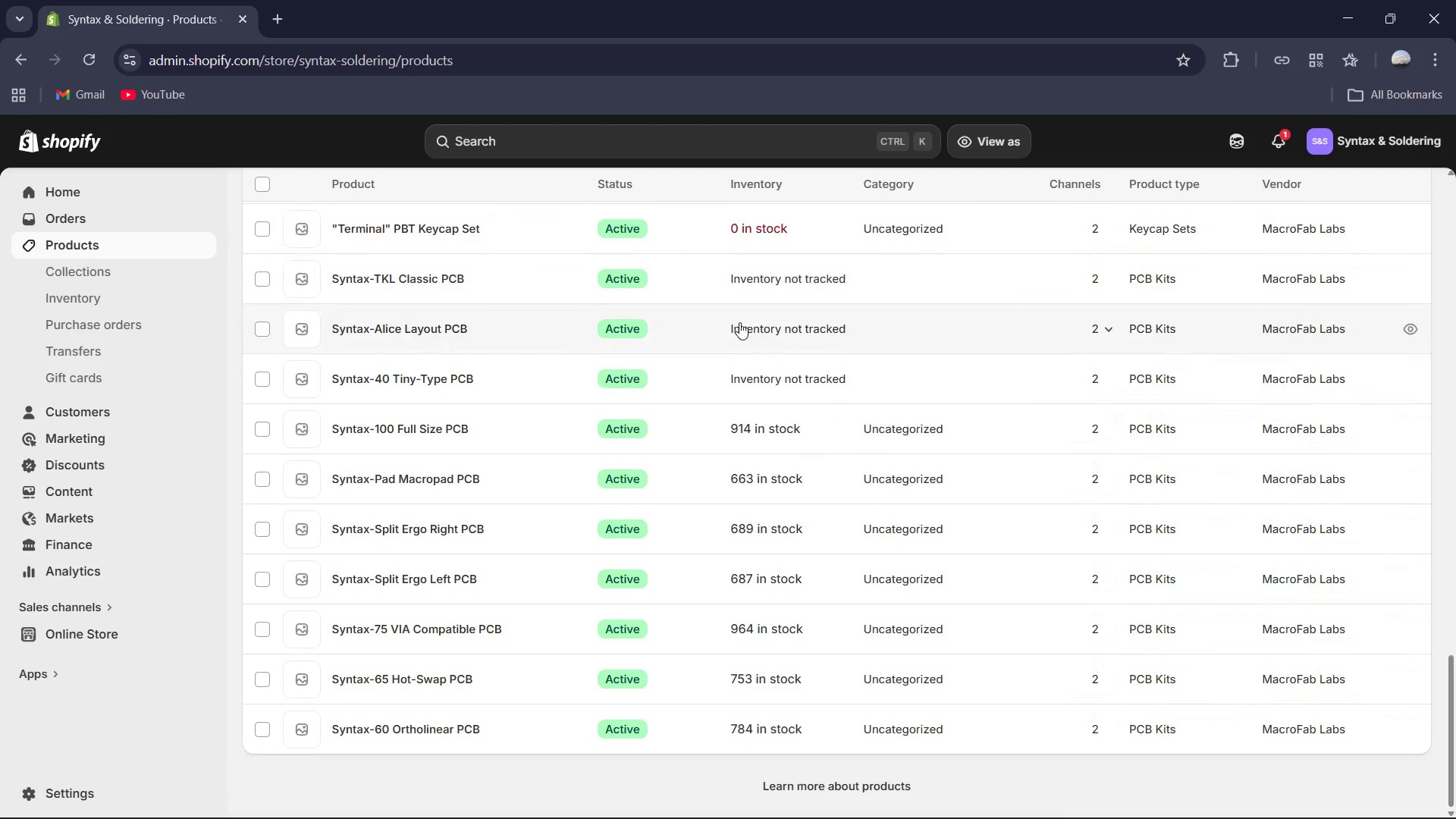 
scroll: coordinate [739, 322], scroll_direction: up, amount: 1.0
 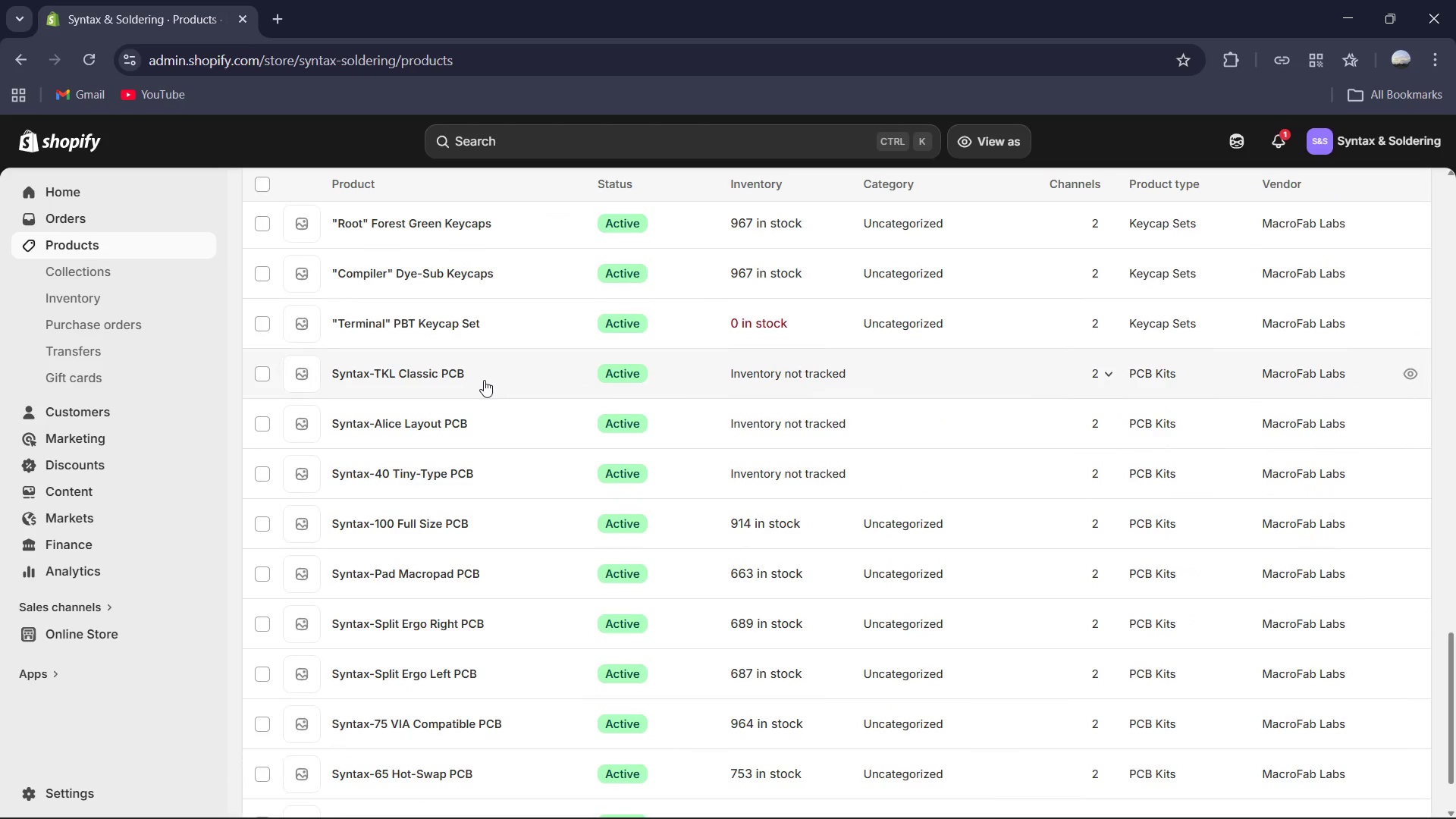 
left_click([464, 379])
 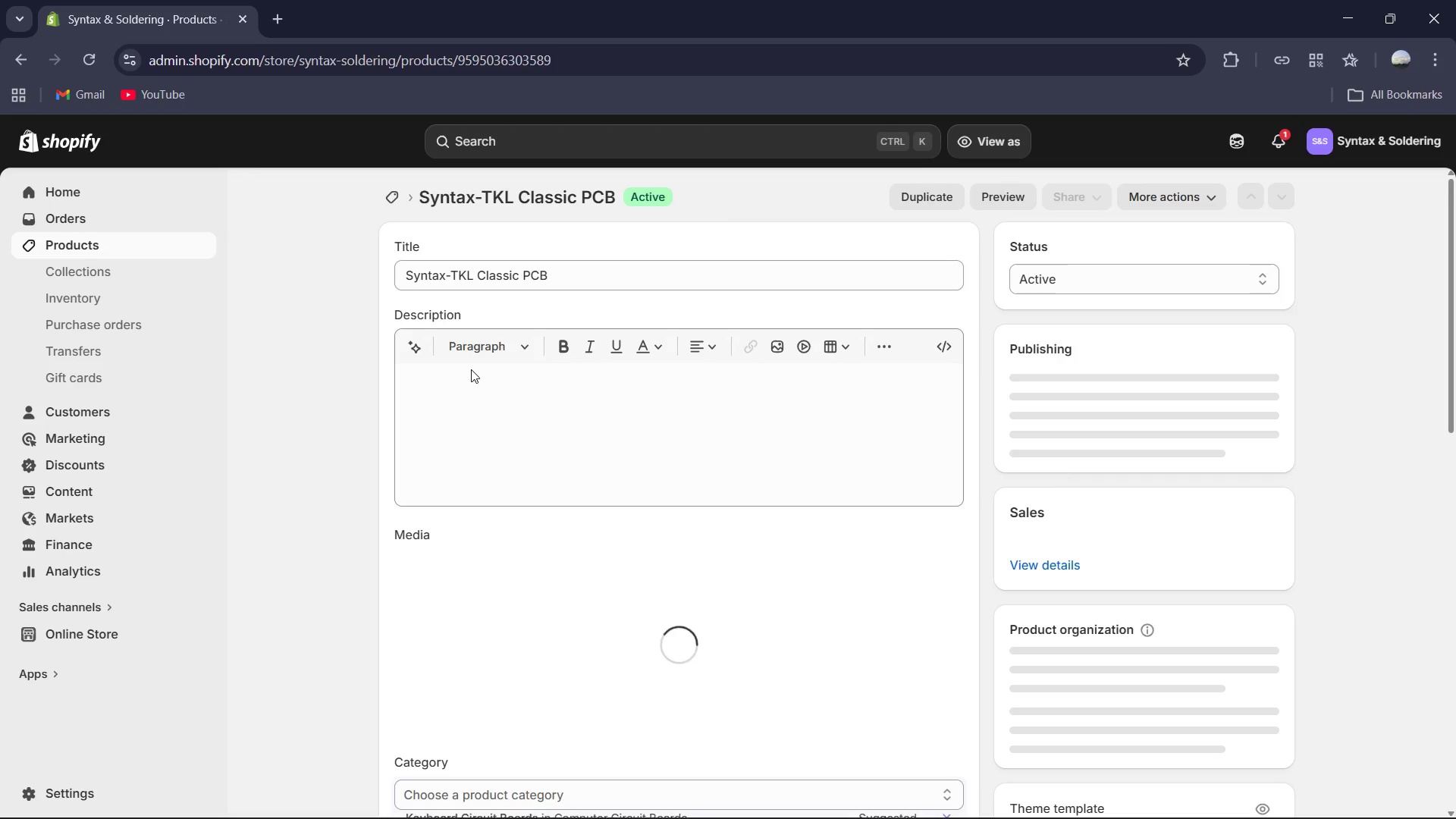 
scroll: coordinate [657, 362], scroll_direction: down, amount: 7.0
 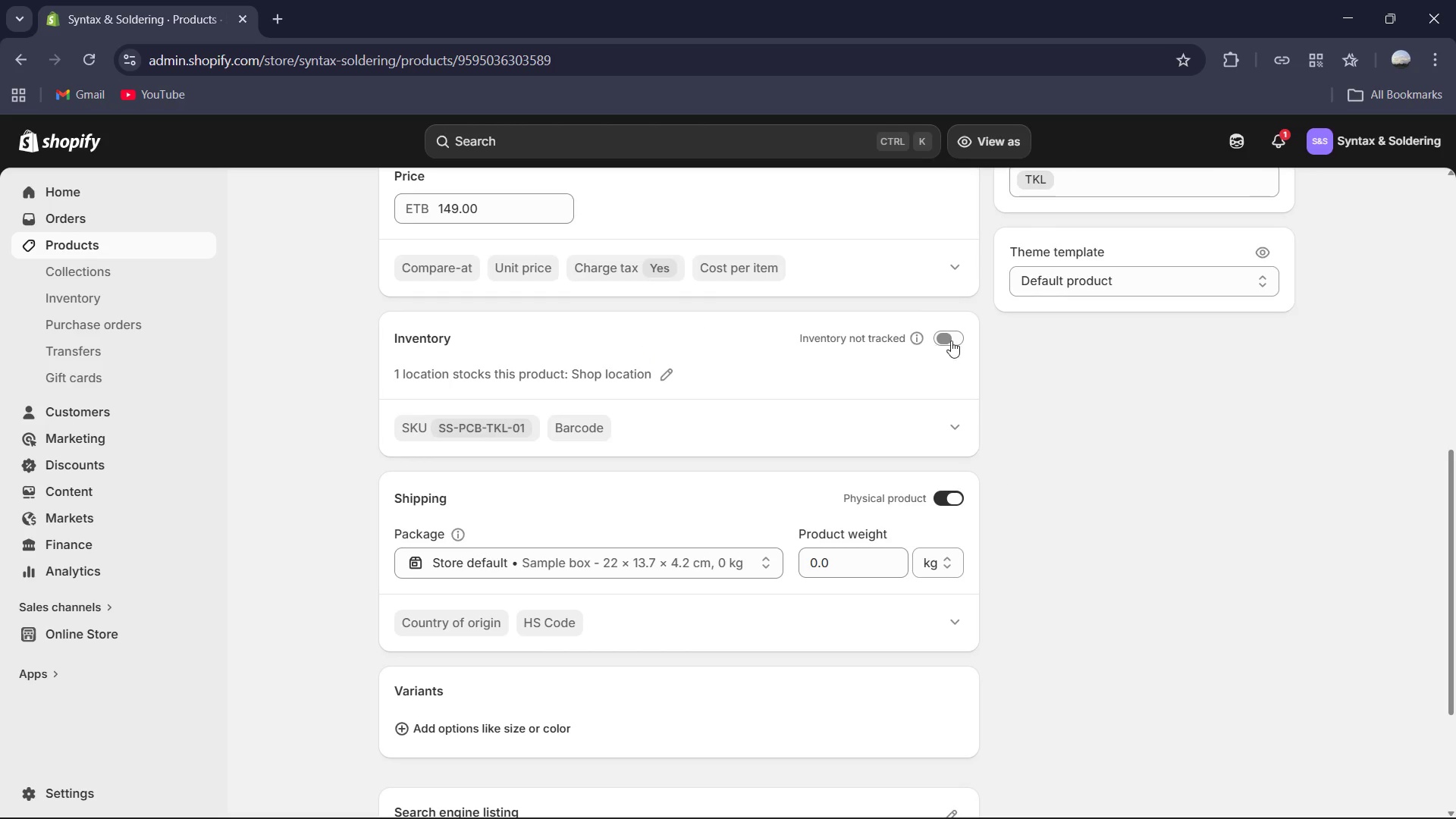 
left_click([954, 336])
 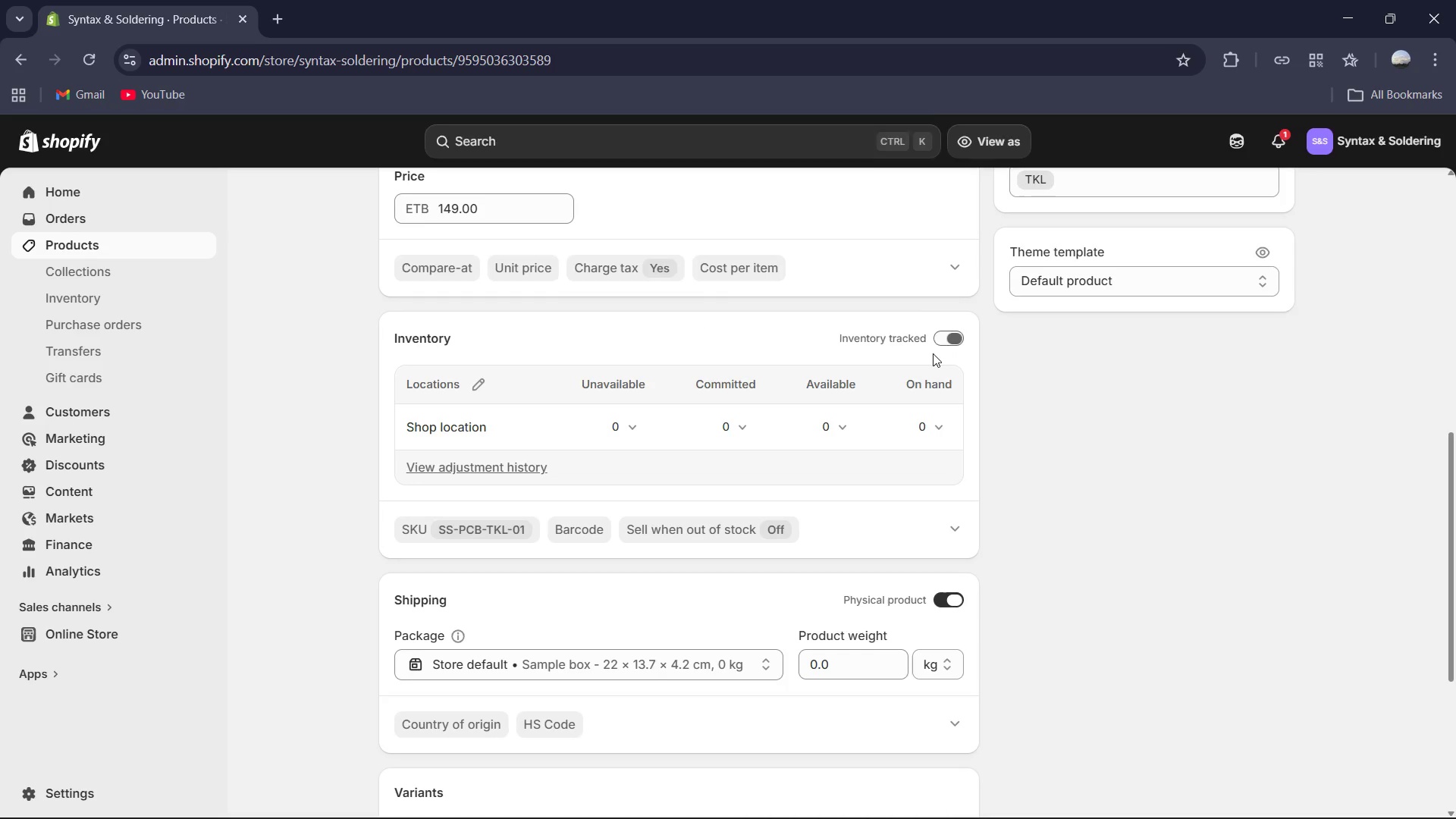 
scroll: coordinate [933, 353], scroll_direction: down, amount: 2.0
 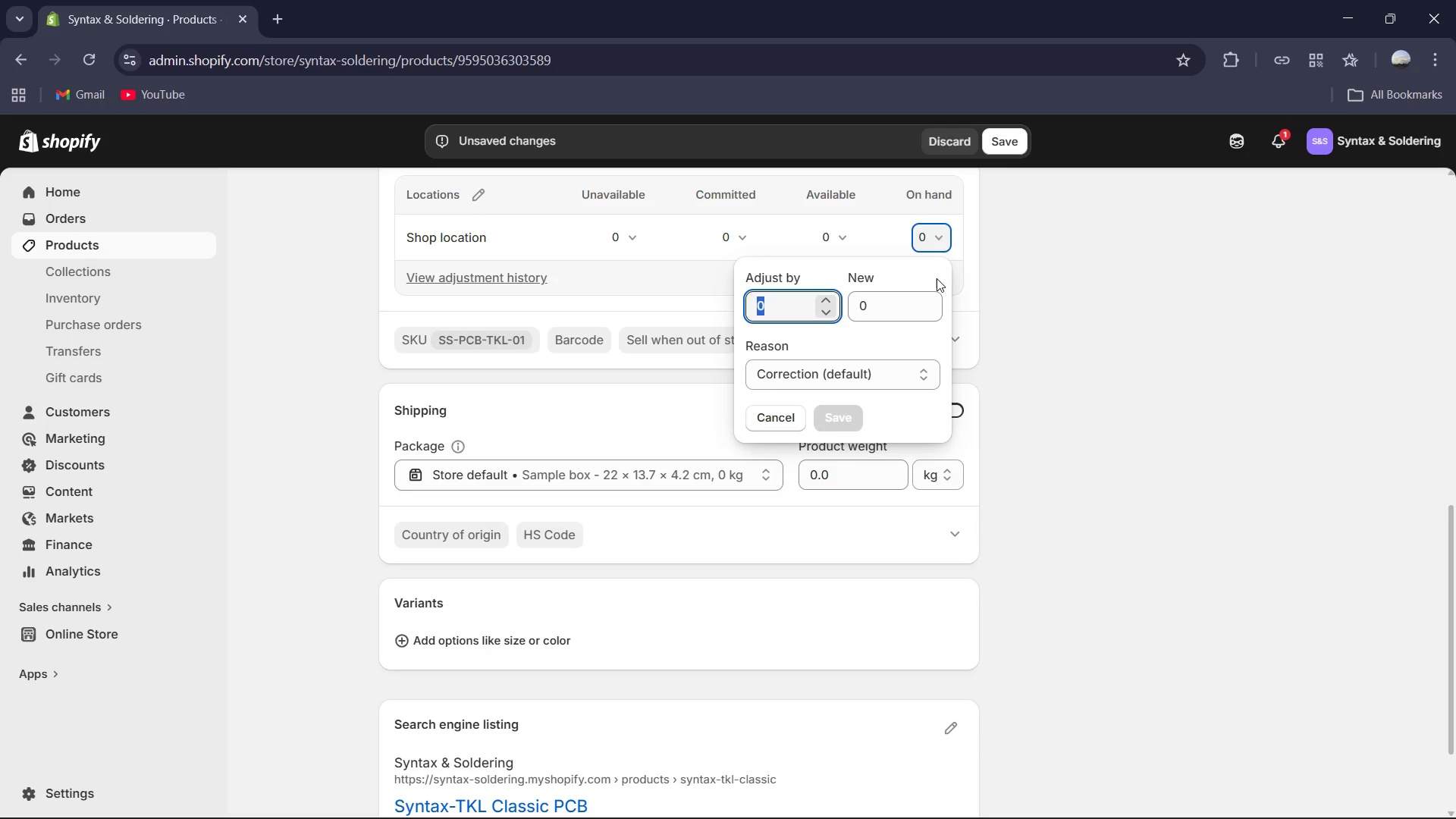 
key(Numpad9)
 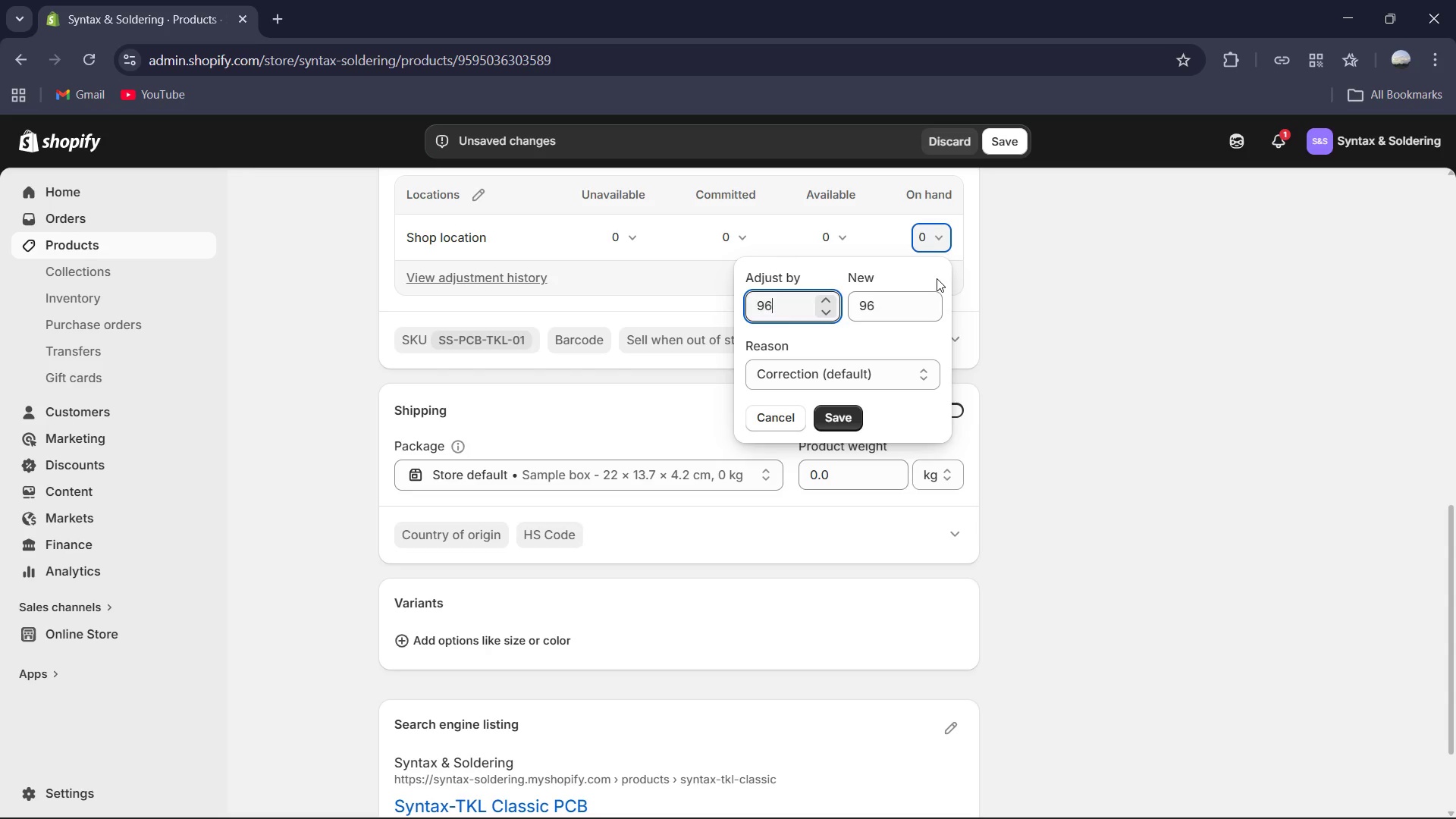 
key(Numpad6)
 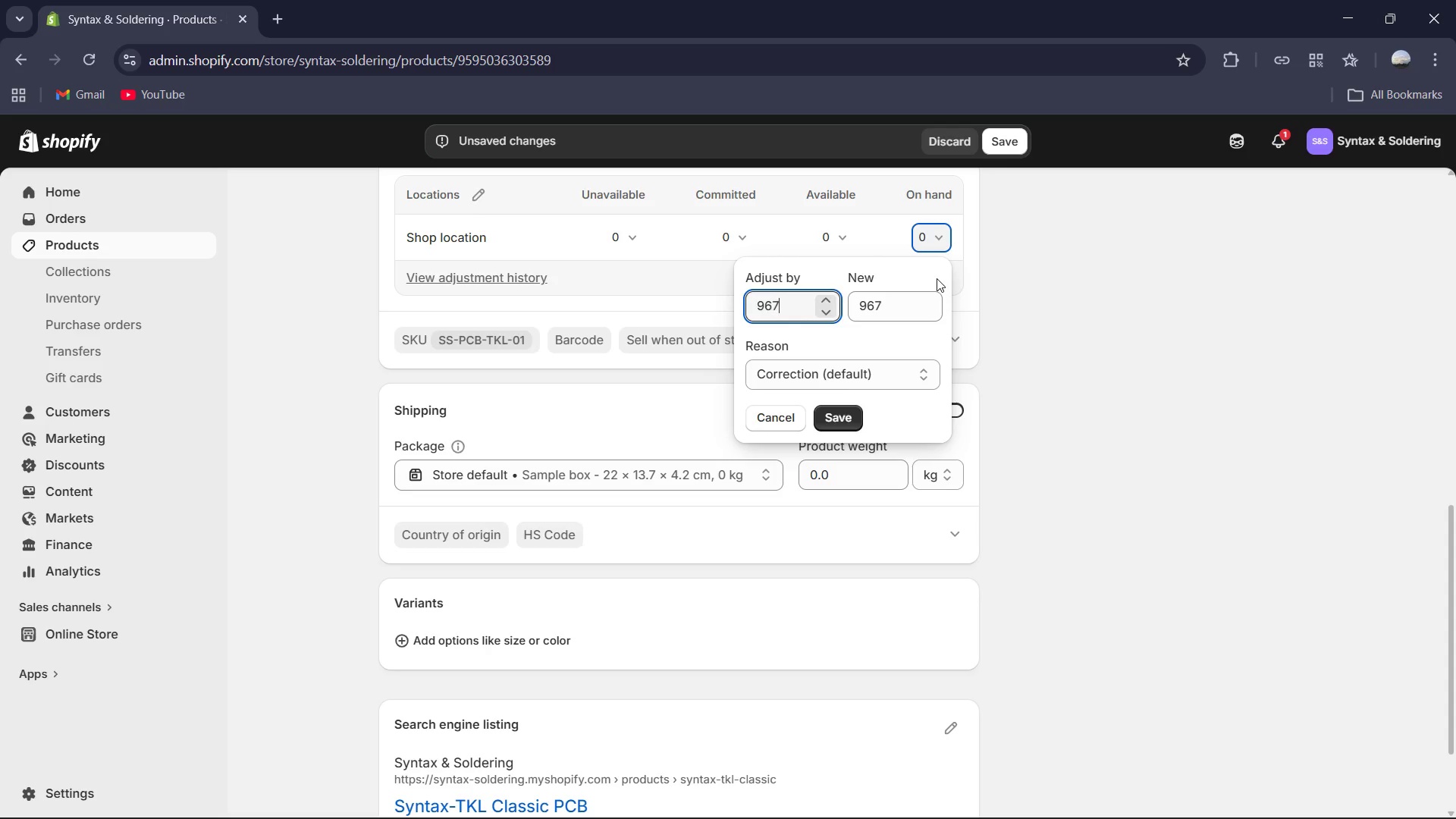 
key(Numpad7)
 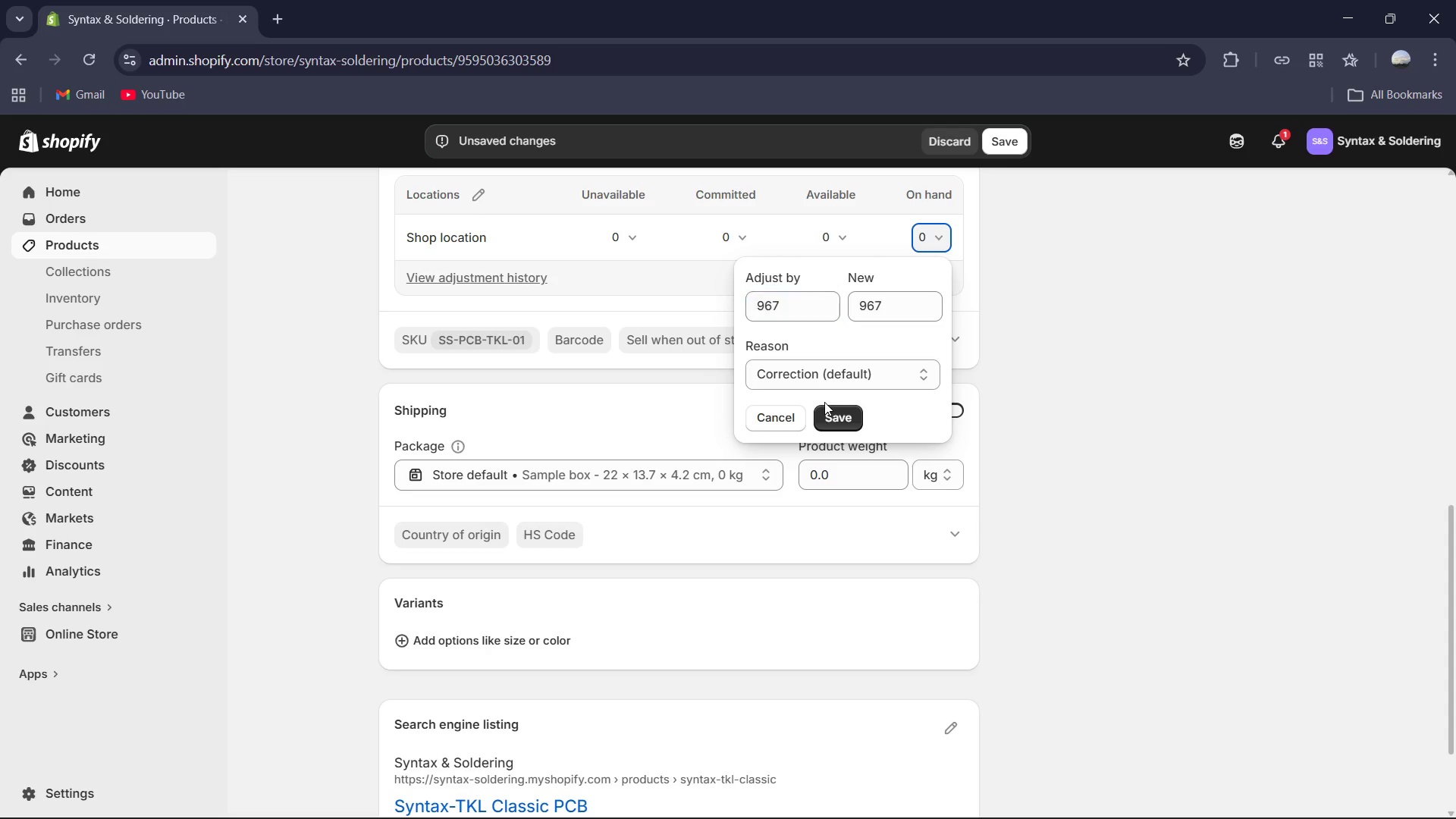 
double_click([848, 411])
 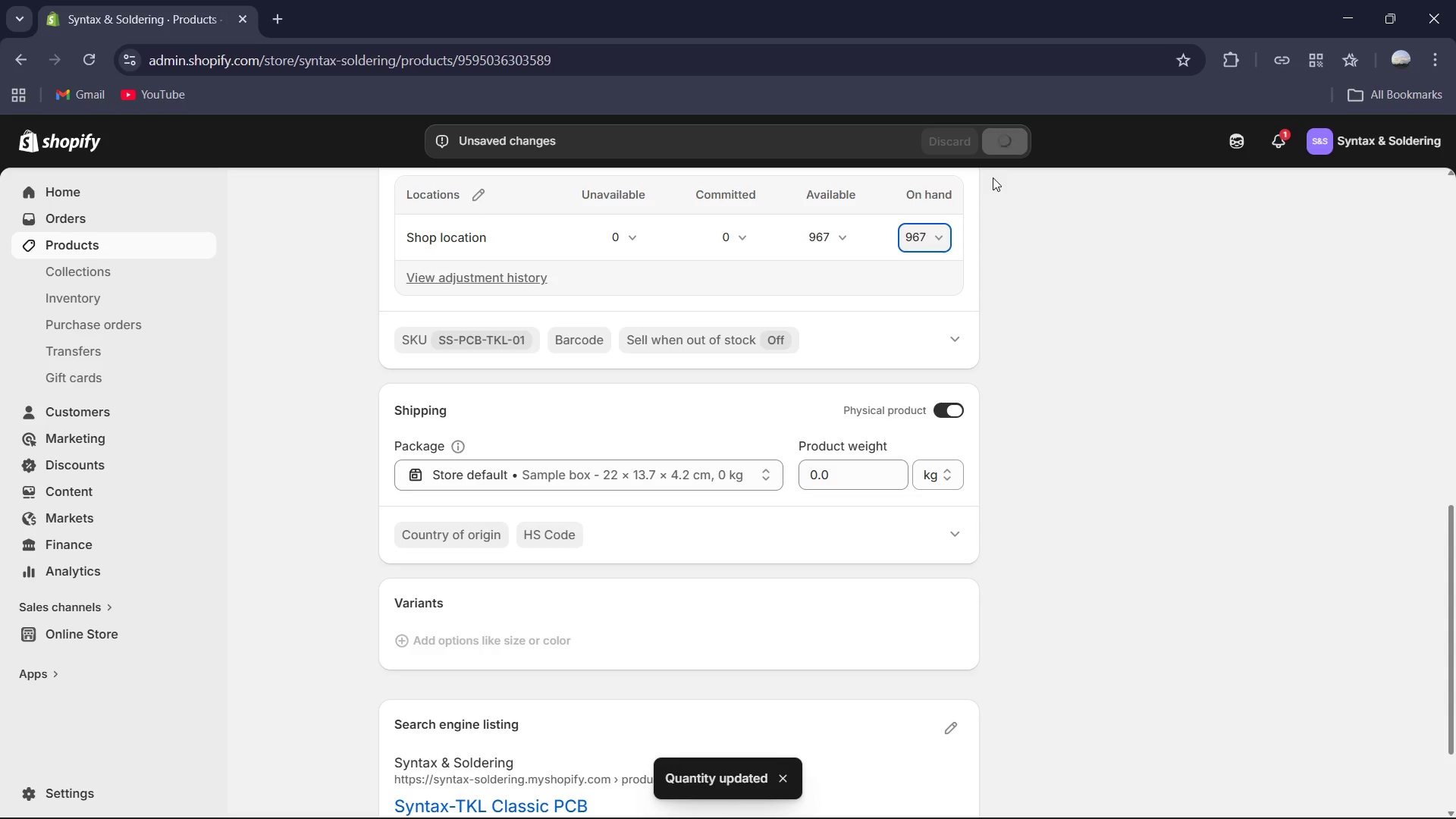 
wait(5.81)
 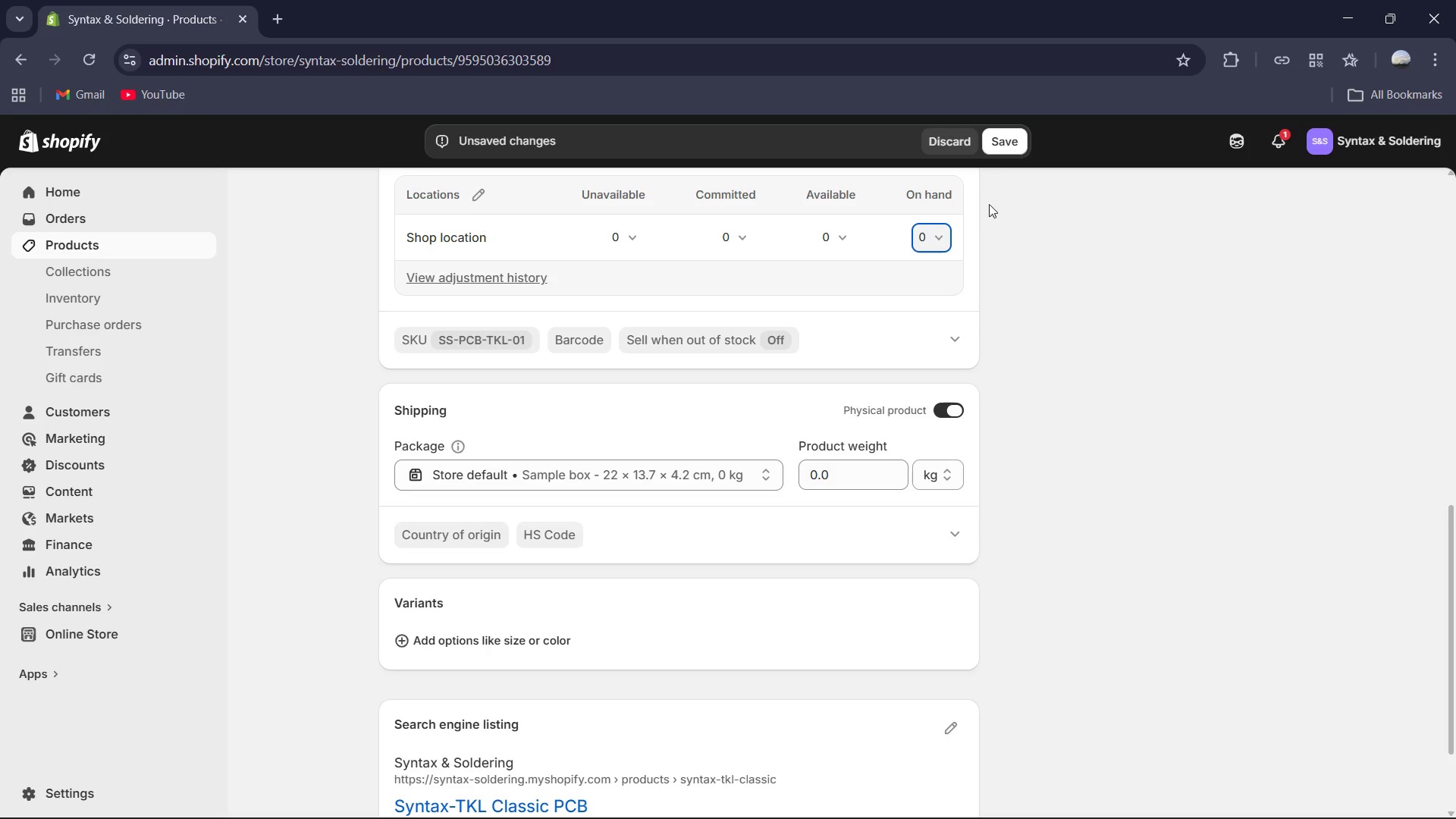 
scroll: coordinate [696, 287], scroll_direction: up, amount: 16.0
 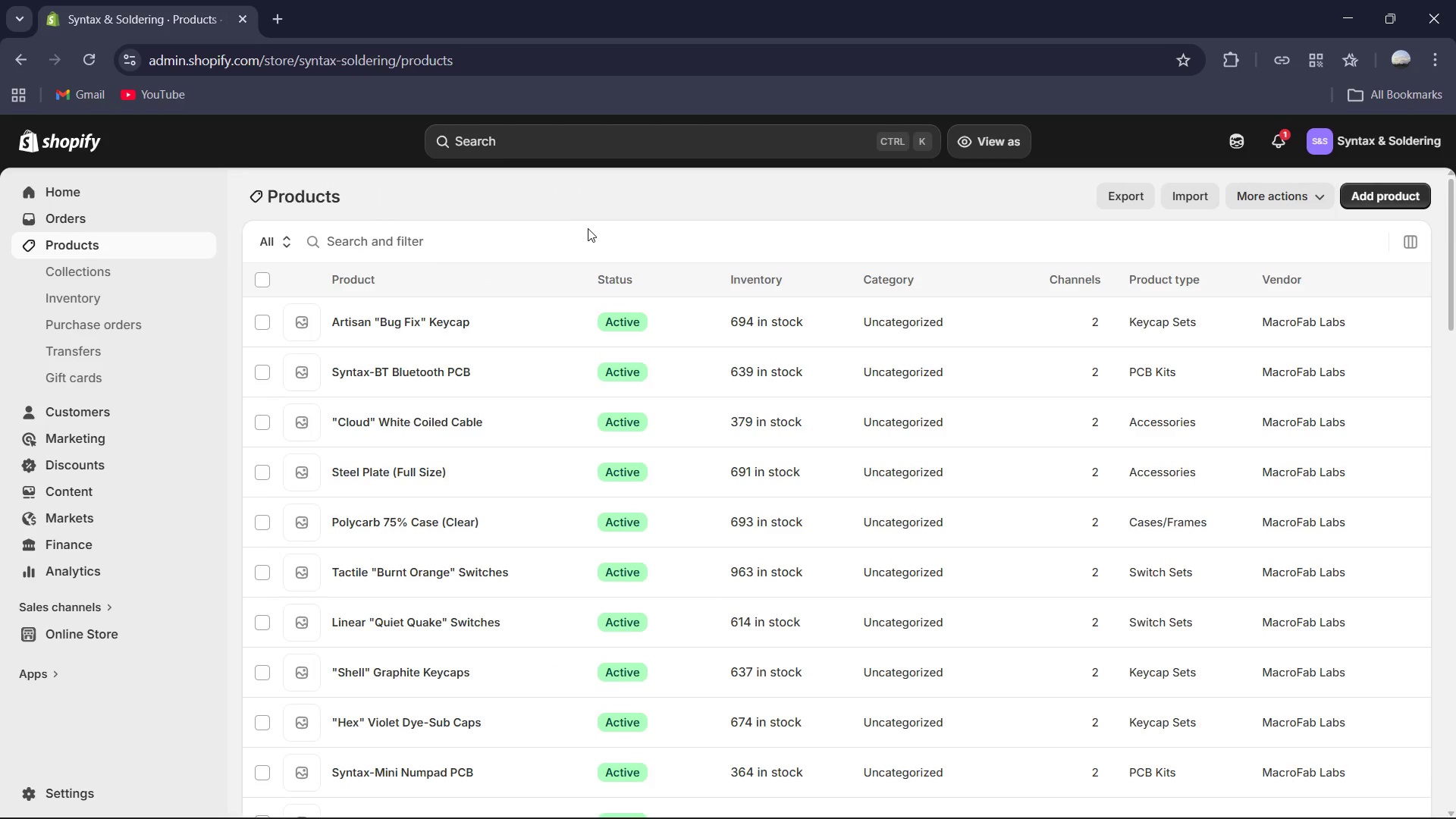 
scroll: coordinate [610, 358], scroll_direction: down, amount: 27.0
 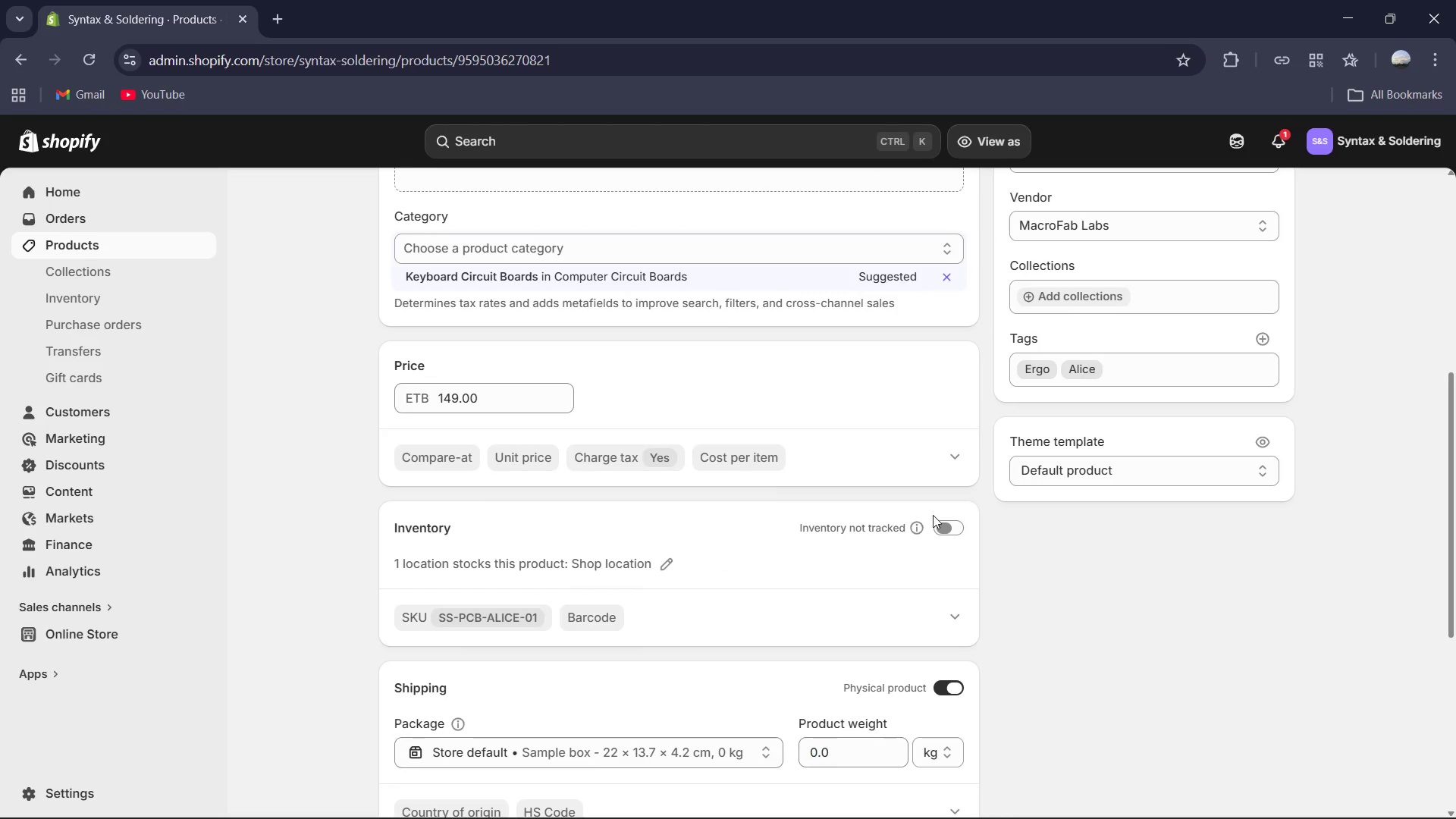 
left_click([949, 544])
 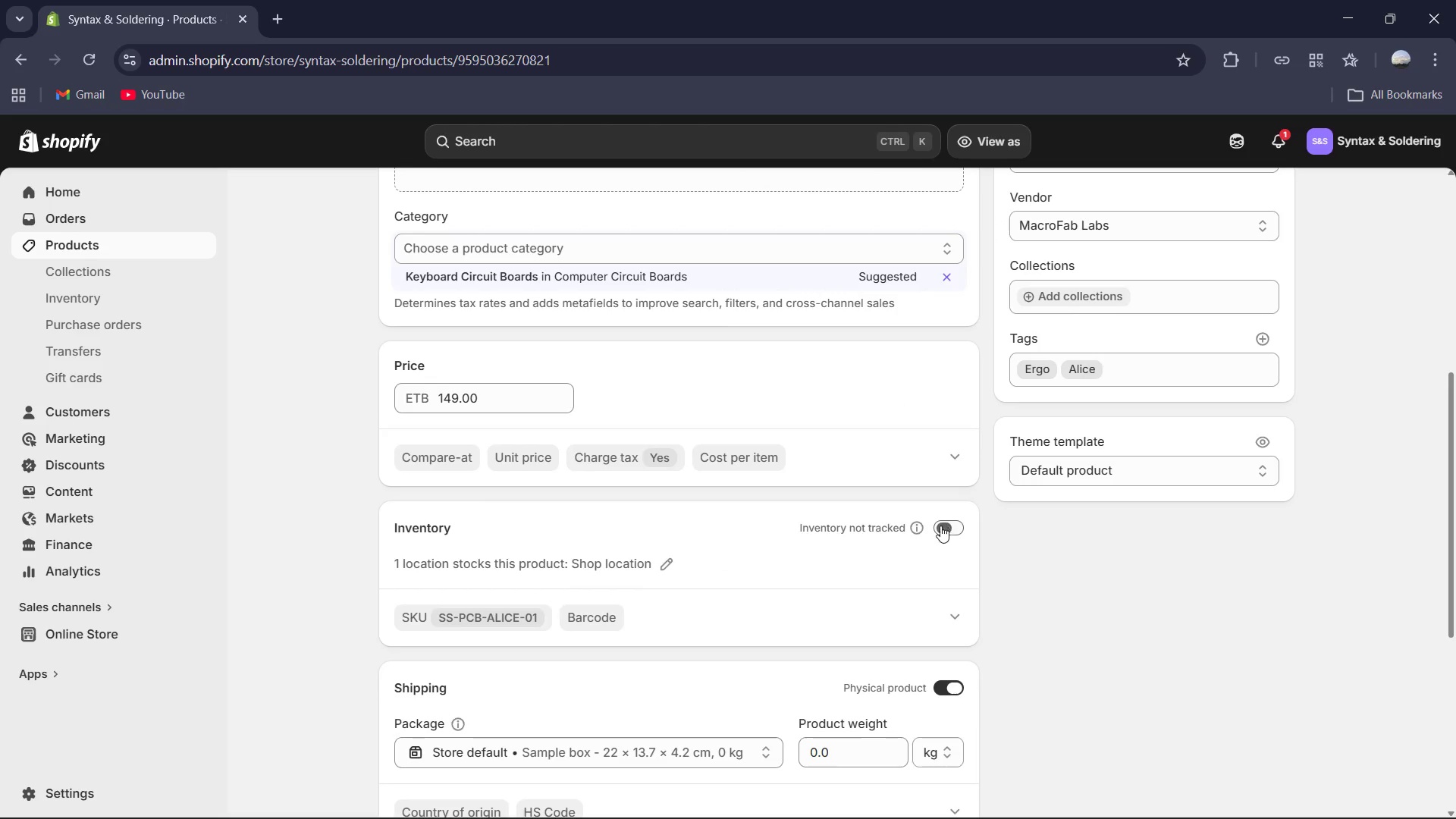 
scroll: coordinate [940, 523], scroll_direction: down, amount: 2.0
 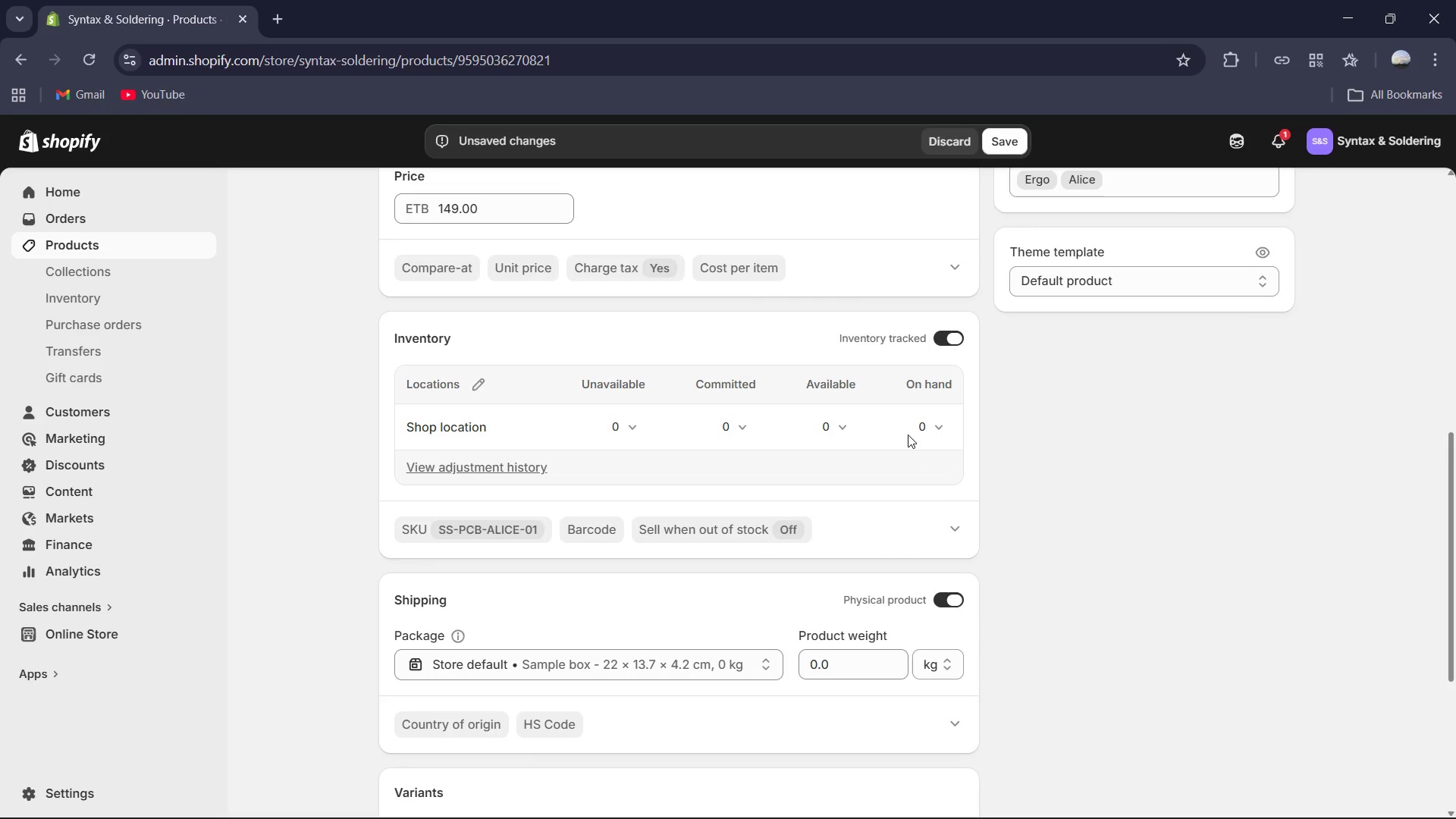 
left_click([920, 431])
 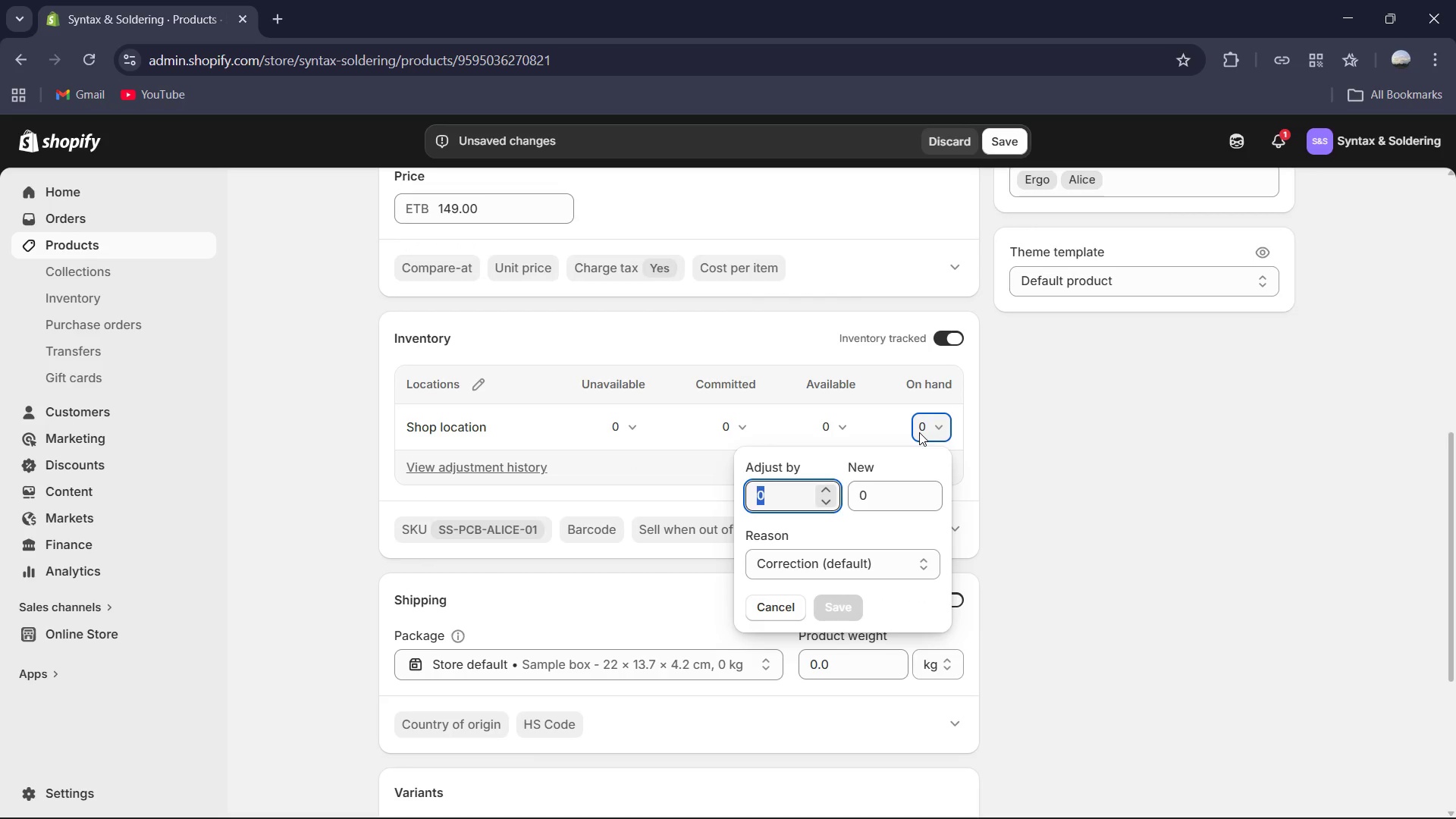 
key(Numpad9)
 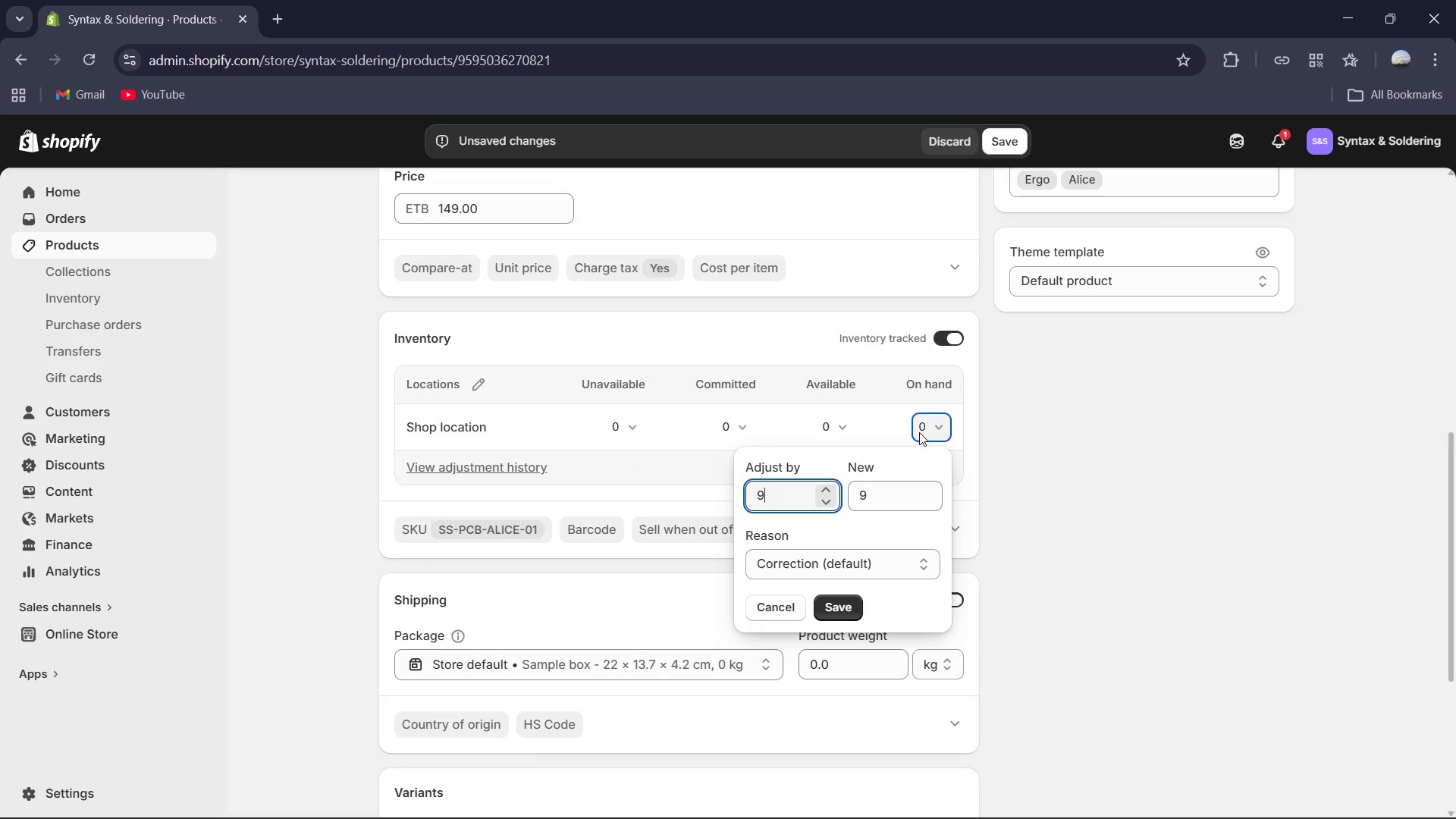 
key(Numpad6)
 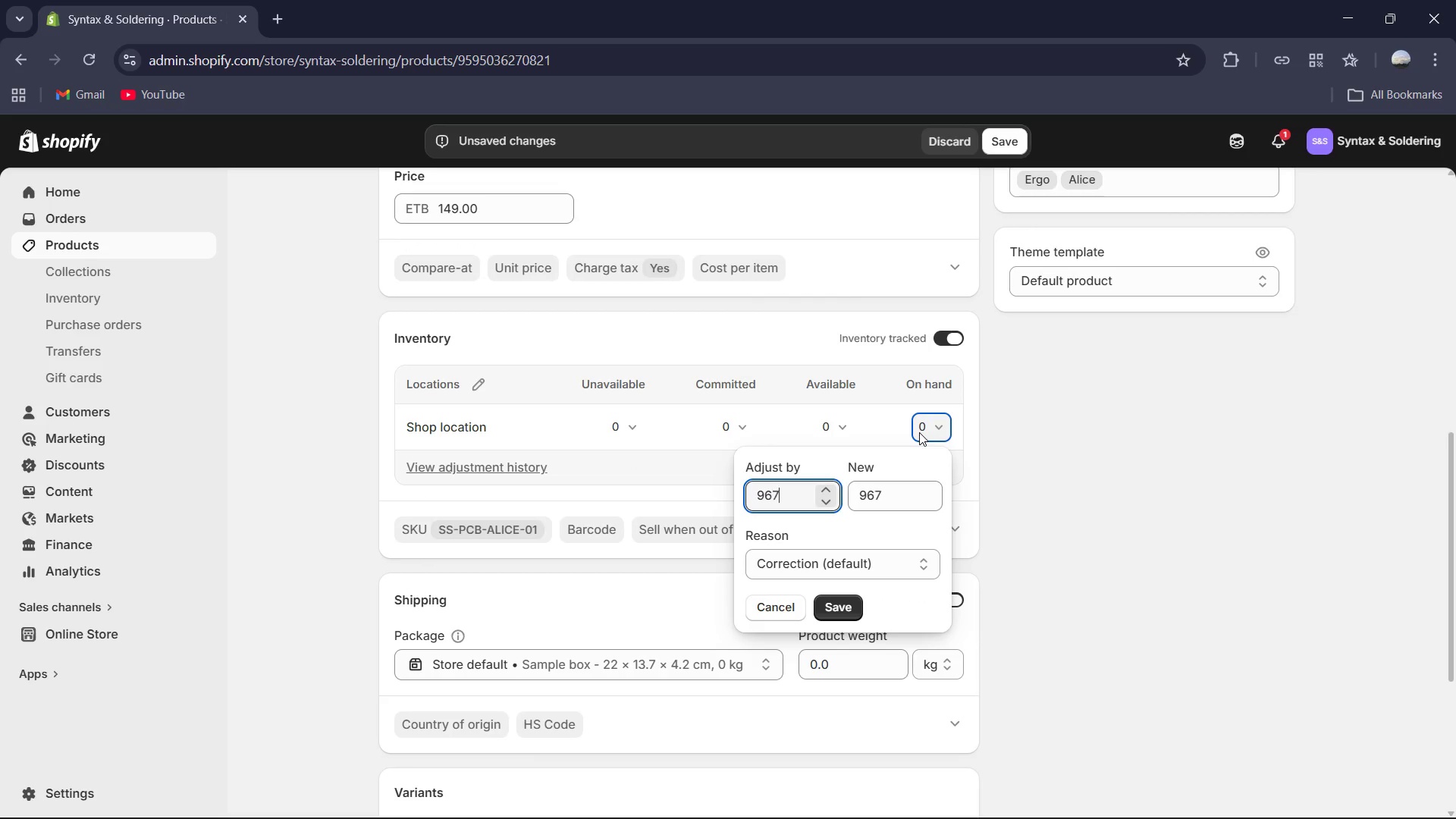 
key(Numpad7)
 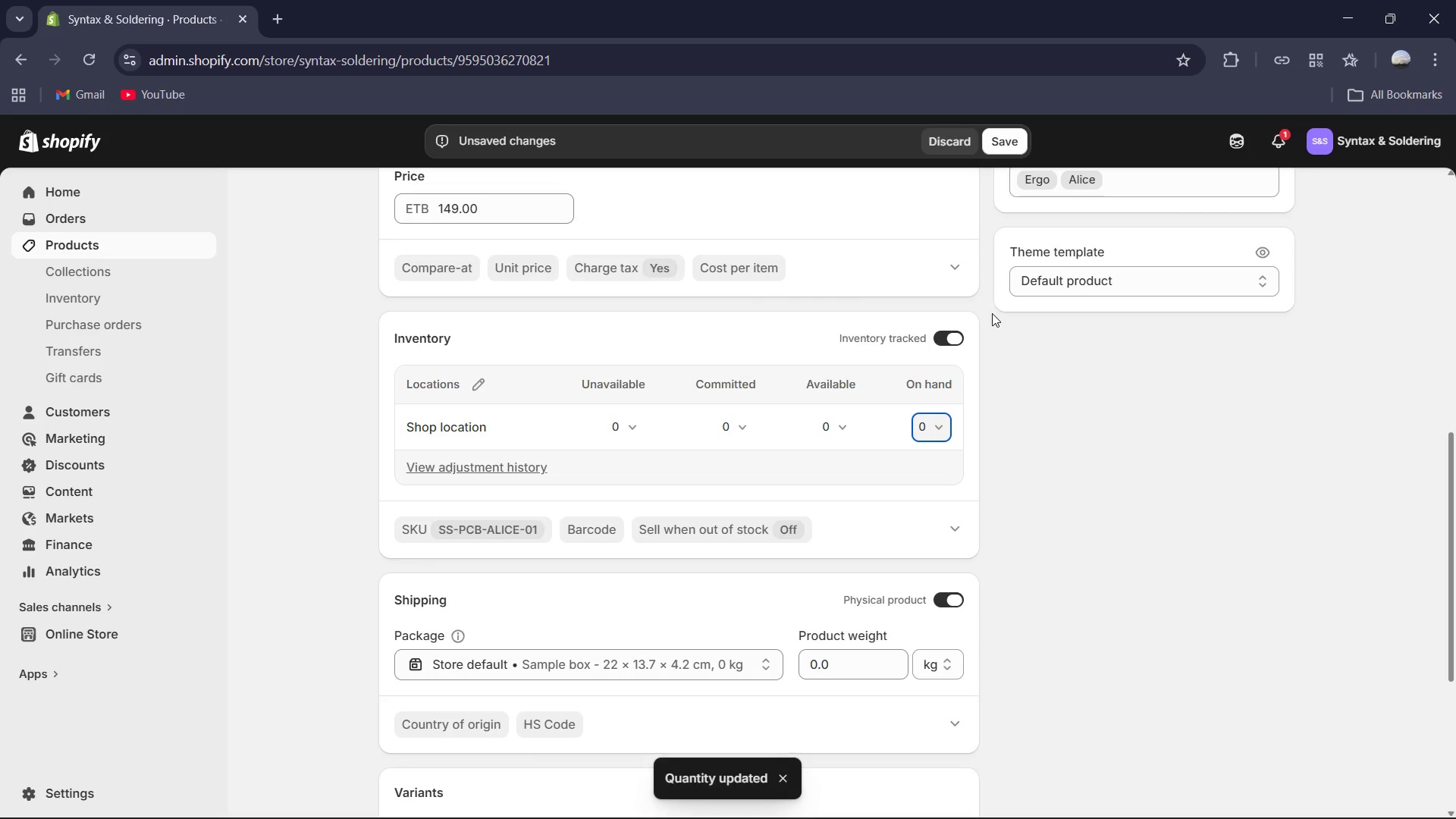 
left_click([1005, 131])
 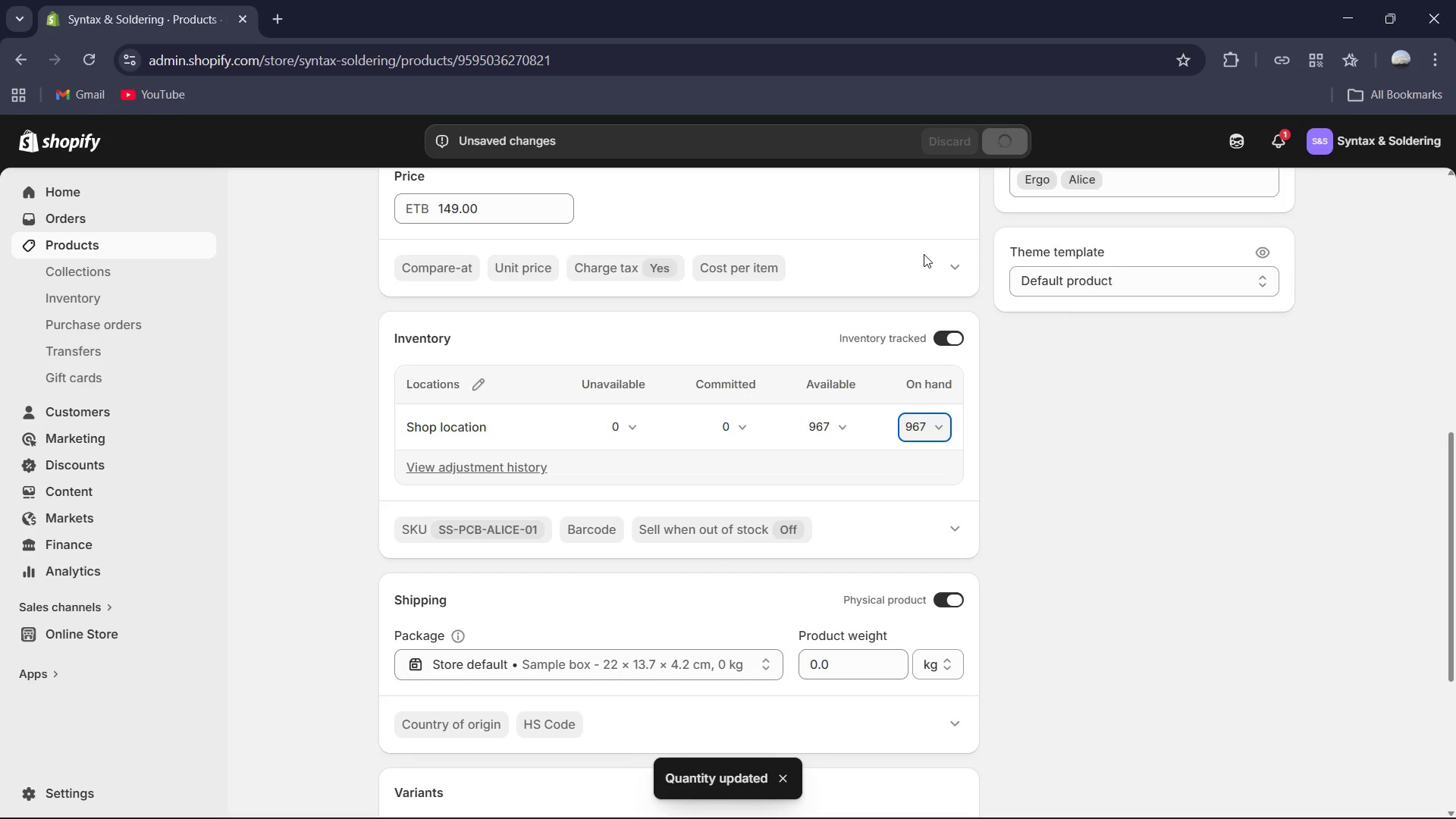 
scroll: coordinate [596, 233], scroll_direction: up, amount: 13.0
 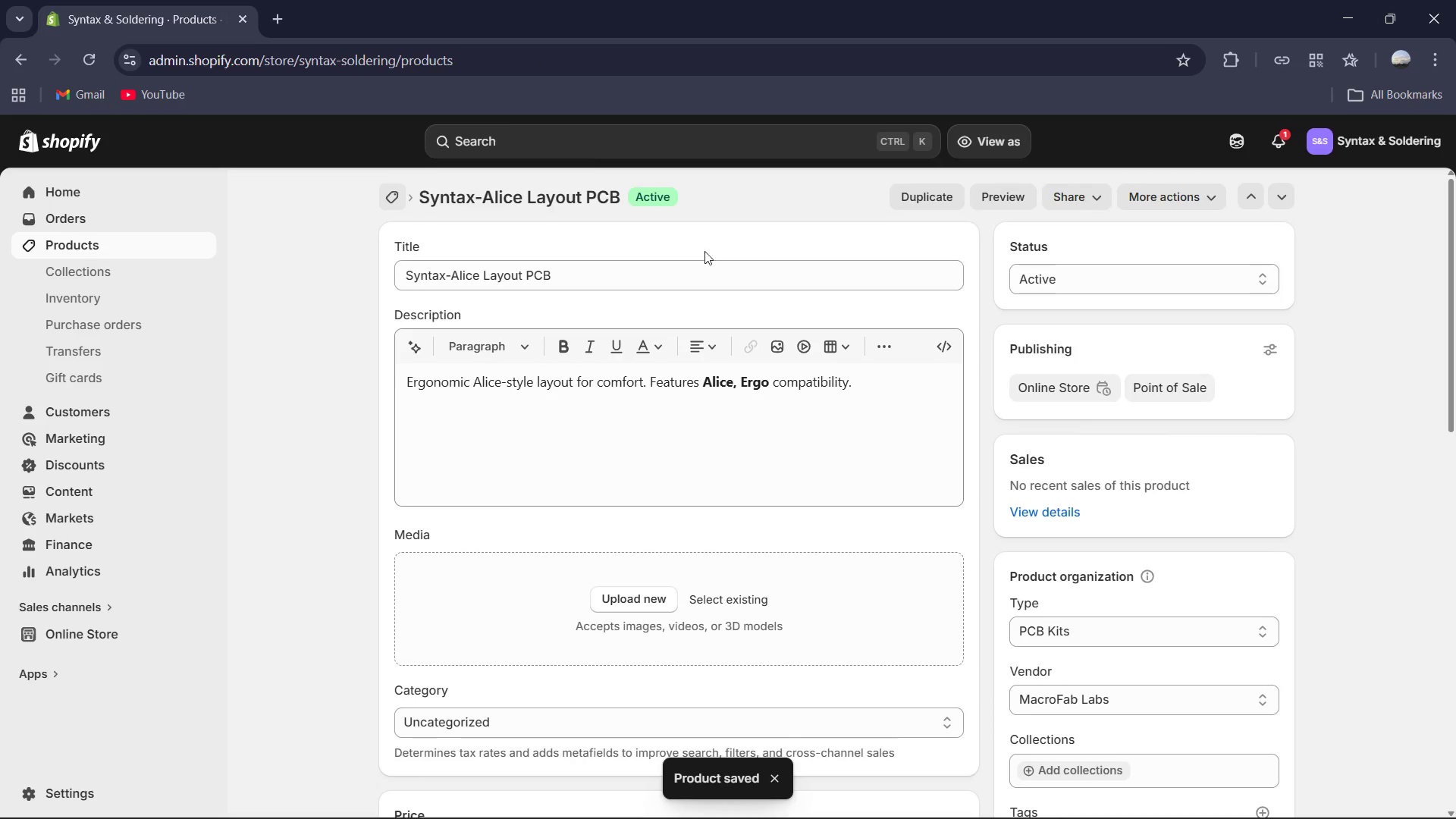 
scroll: coordinate [764, 435], scroll_direction: down, amount: 31.0
 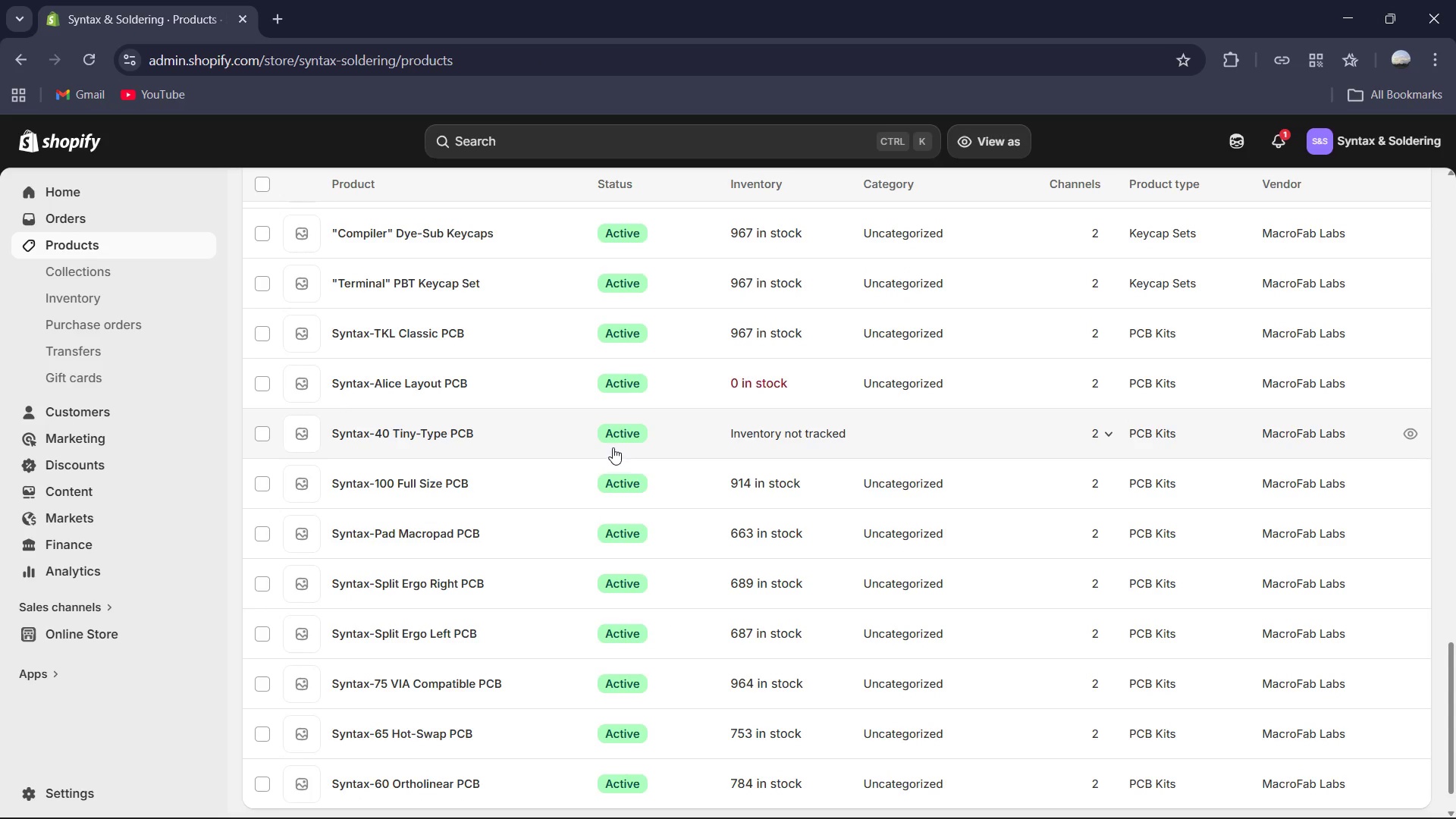 
left_click([613, 445])
 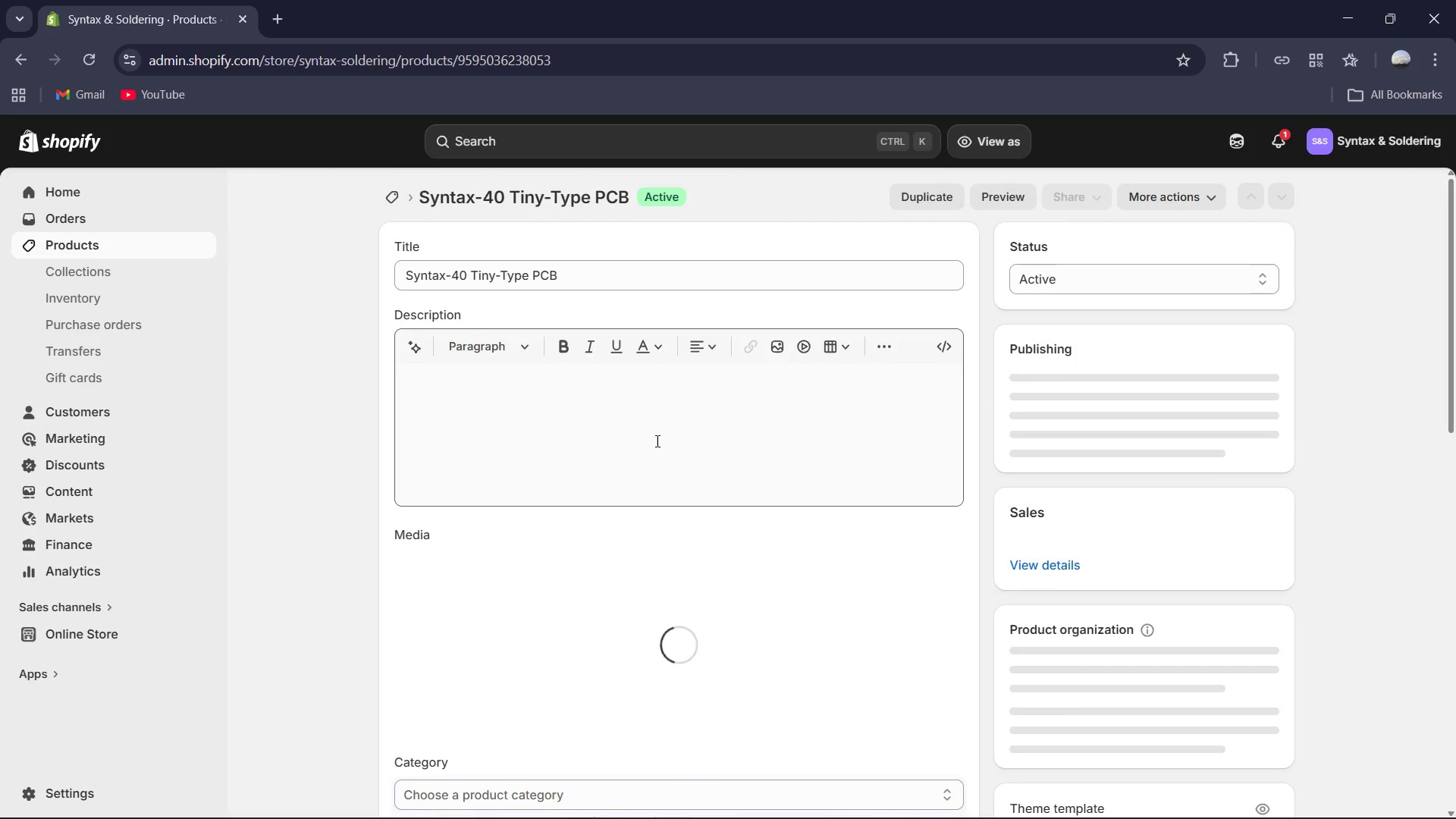 
scroll: coordinate [792, 501], scroll_direction: down, amount: 5.0
 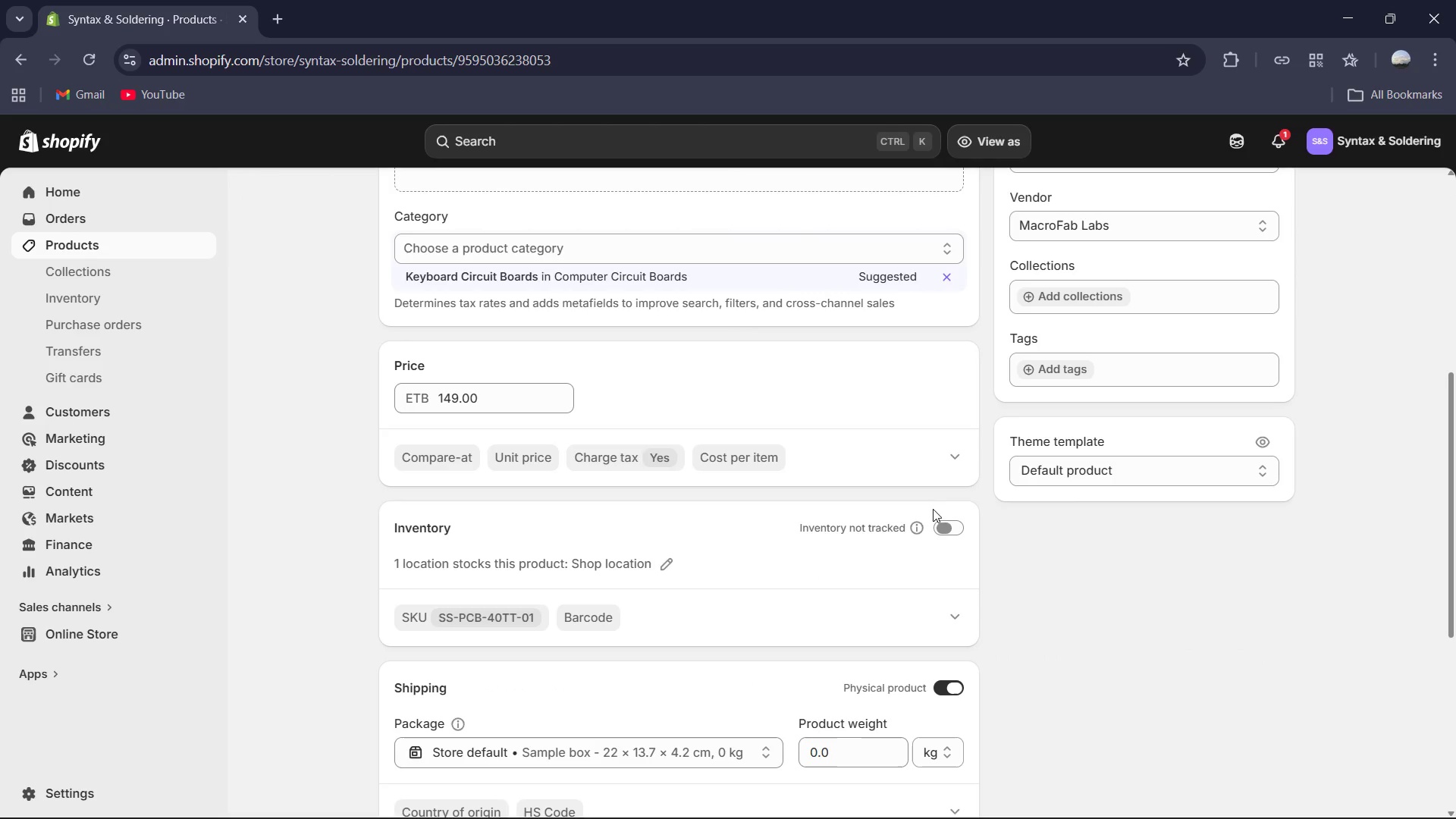 
left_click([943, 526])
 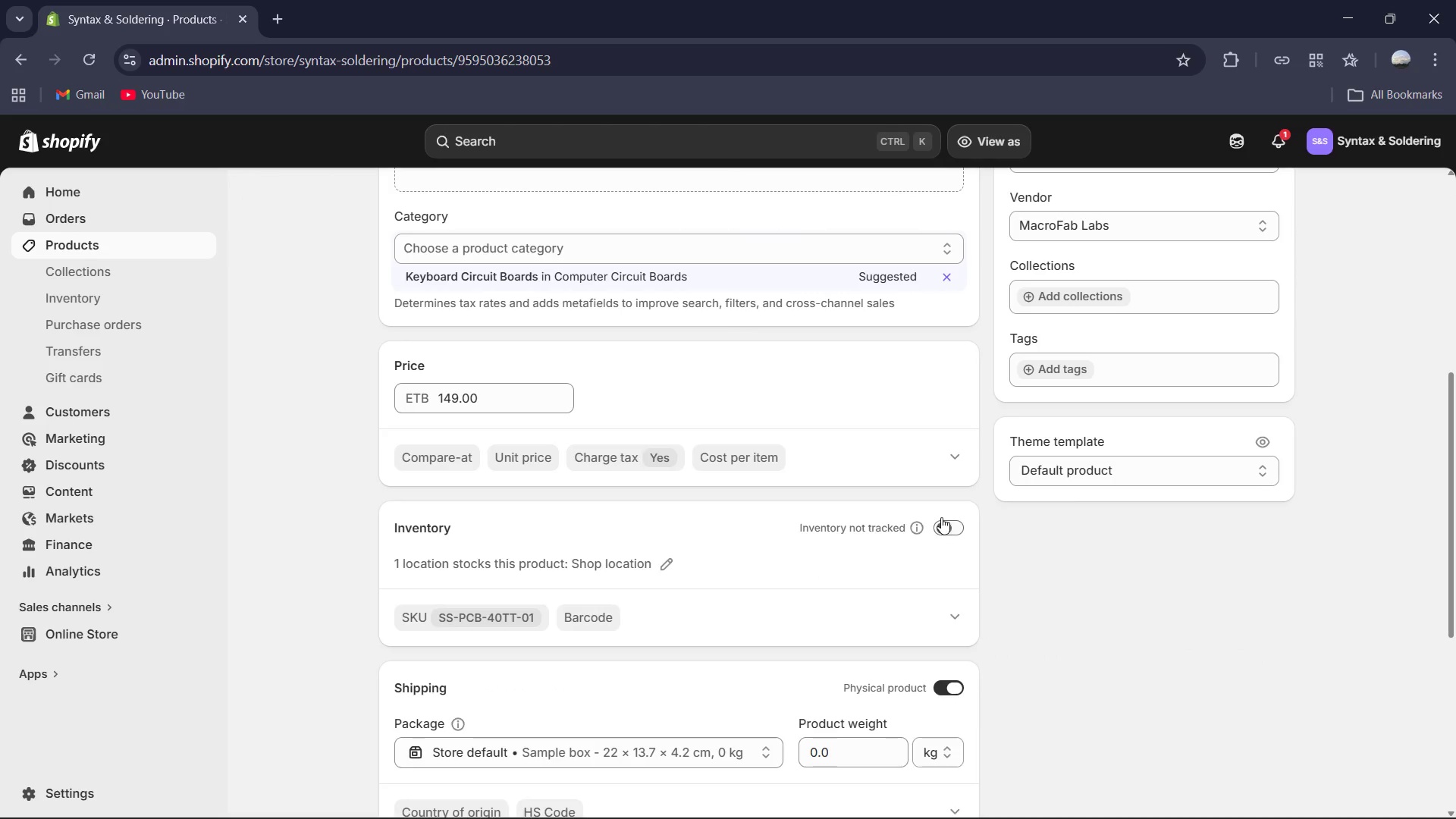 
scroll: coordinate [941, 515], scroll_direction: down, amount: 3.0
 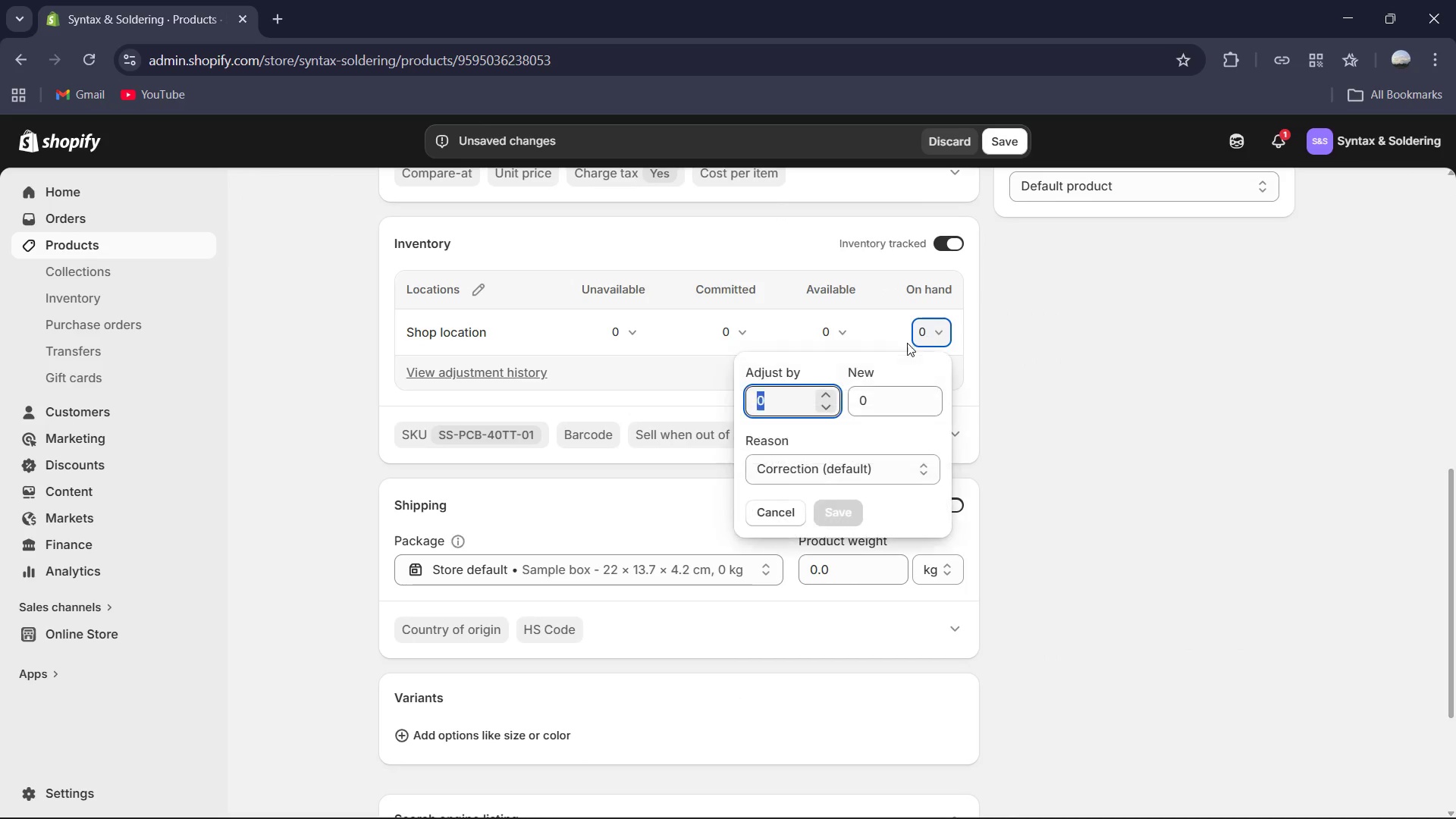 
key(Numpad3)
 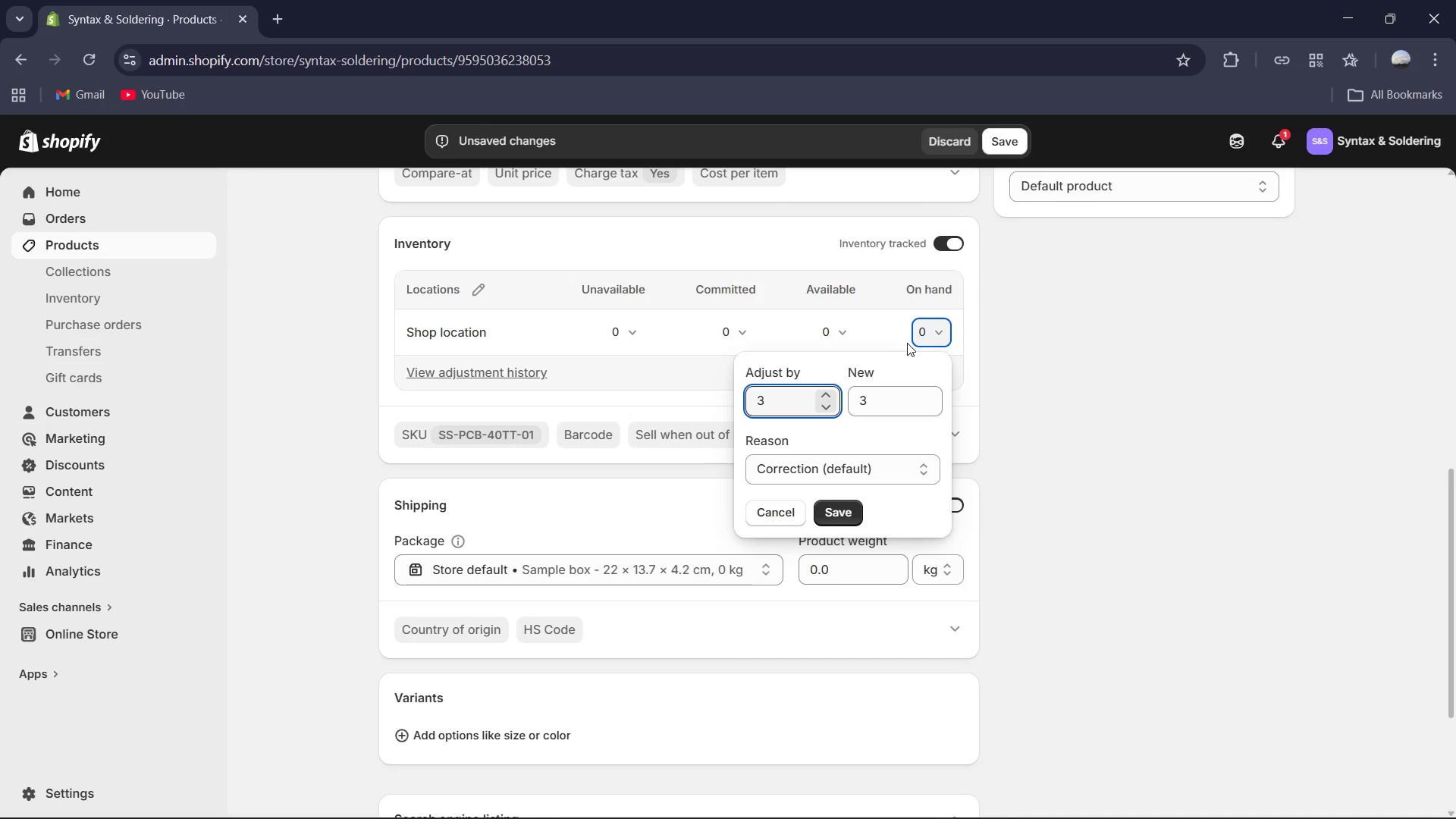 
key(Numpad6)
 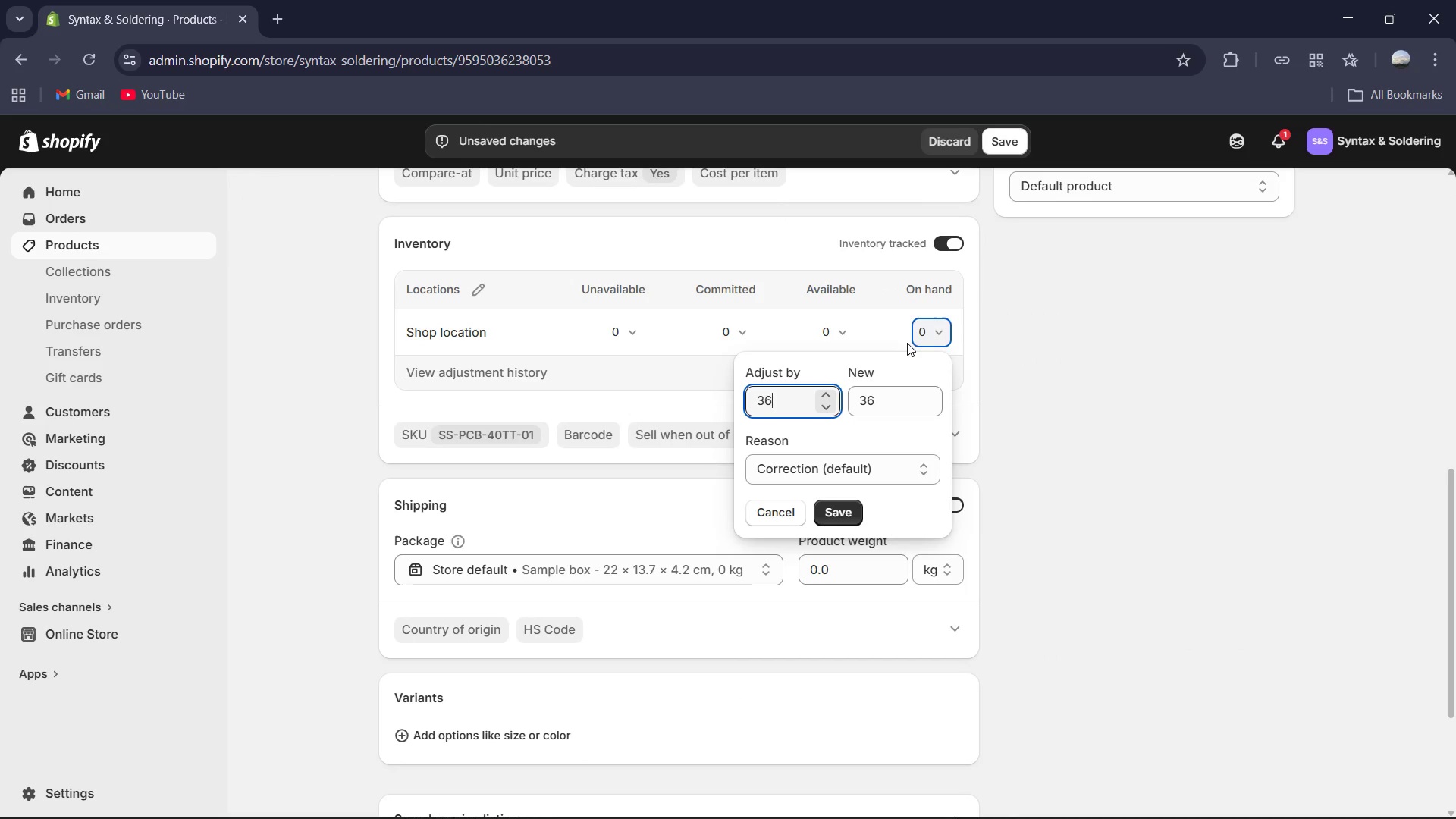 
key(Numpad5)
 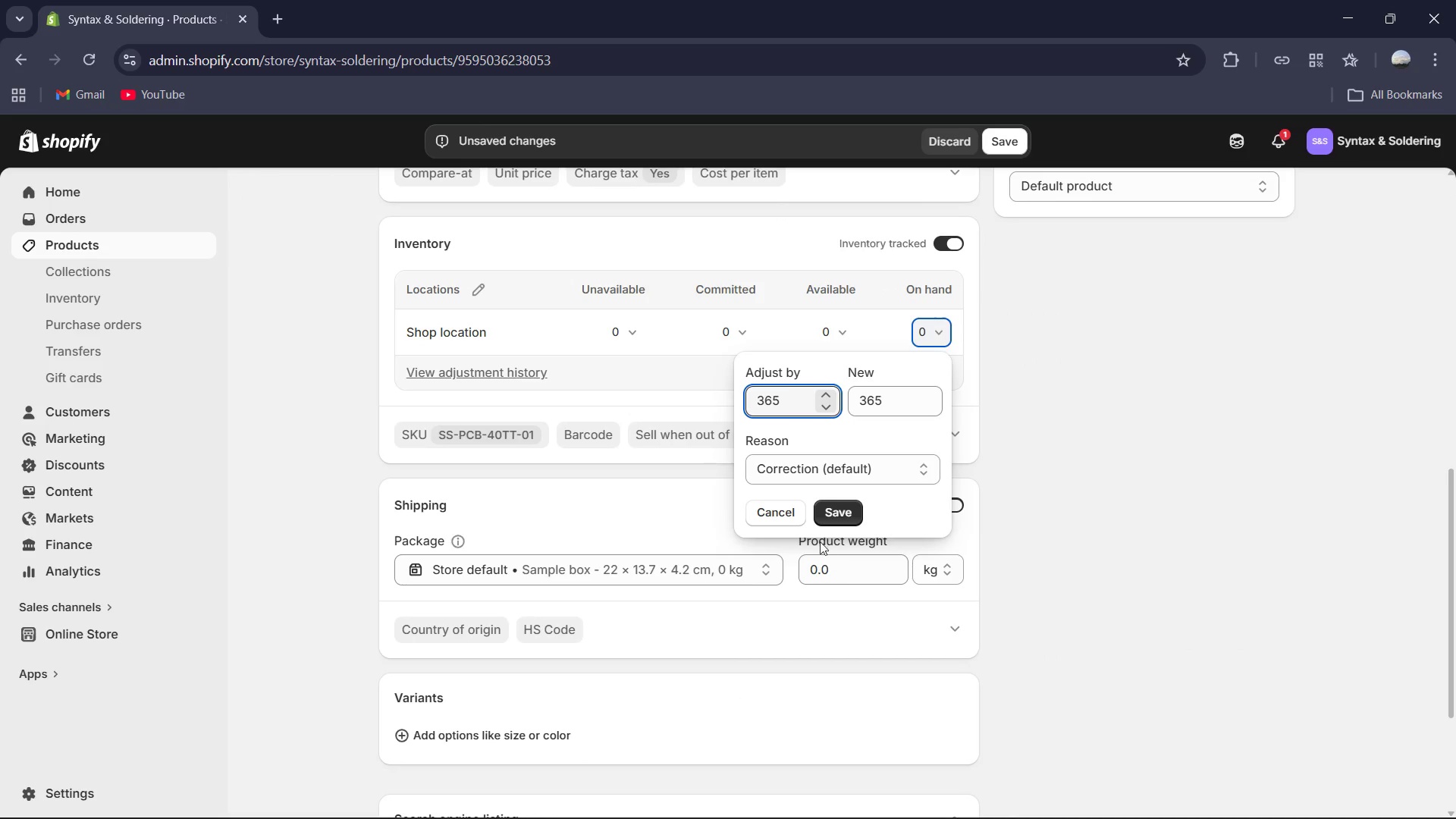 
left_click([843, 499])
 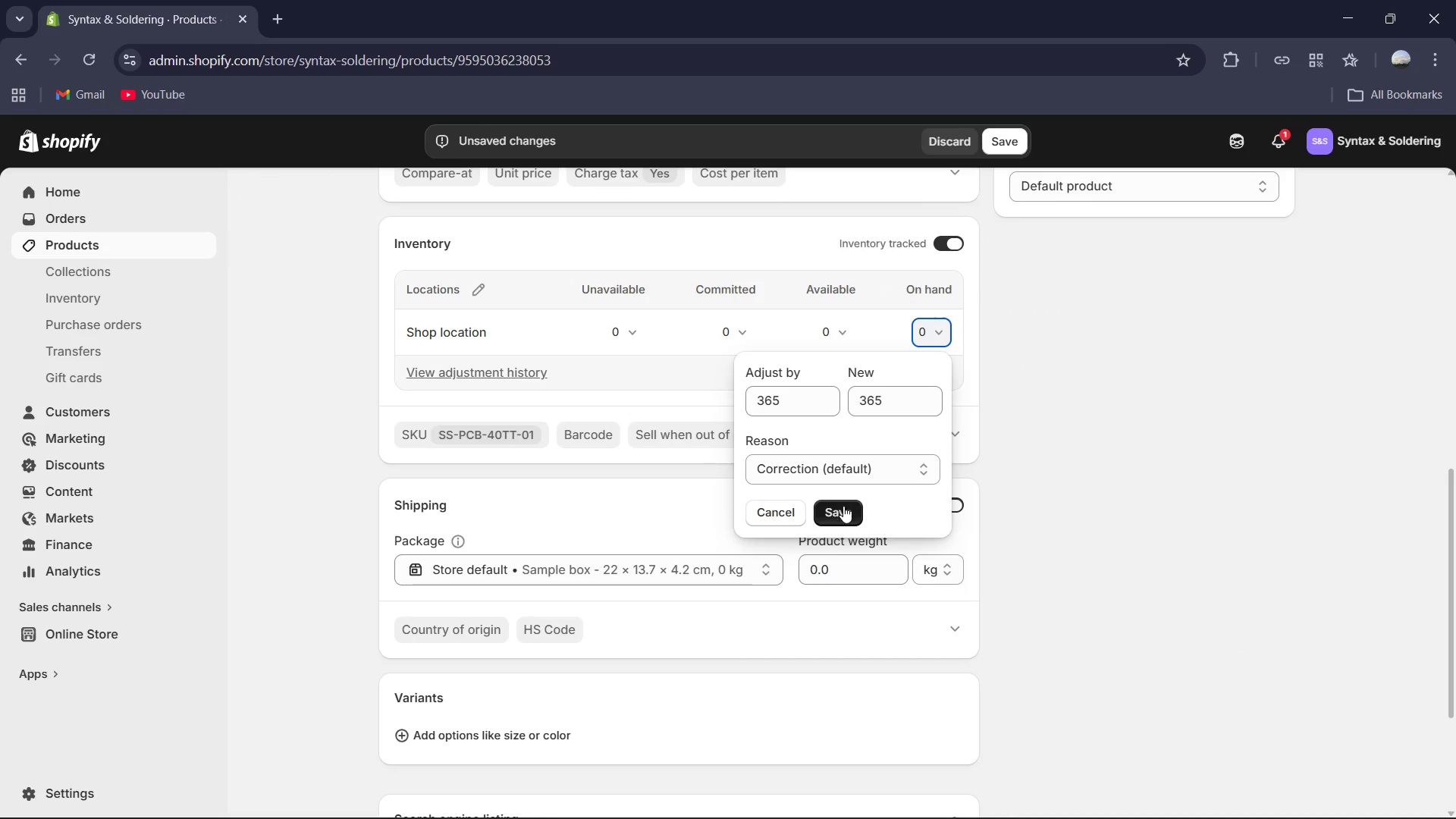 
left_click([843, 506])
 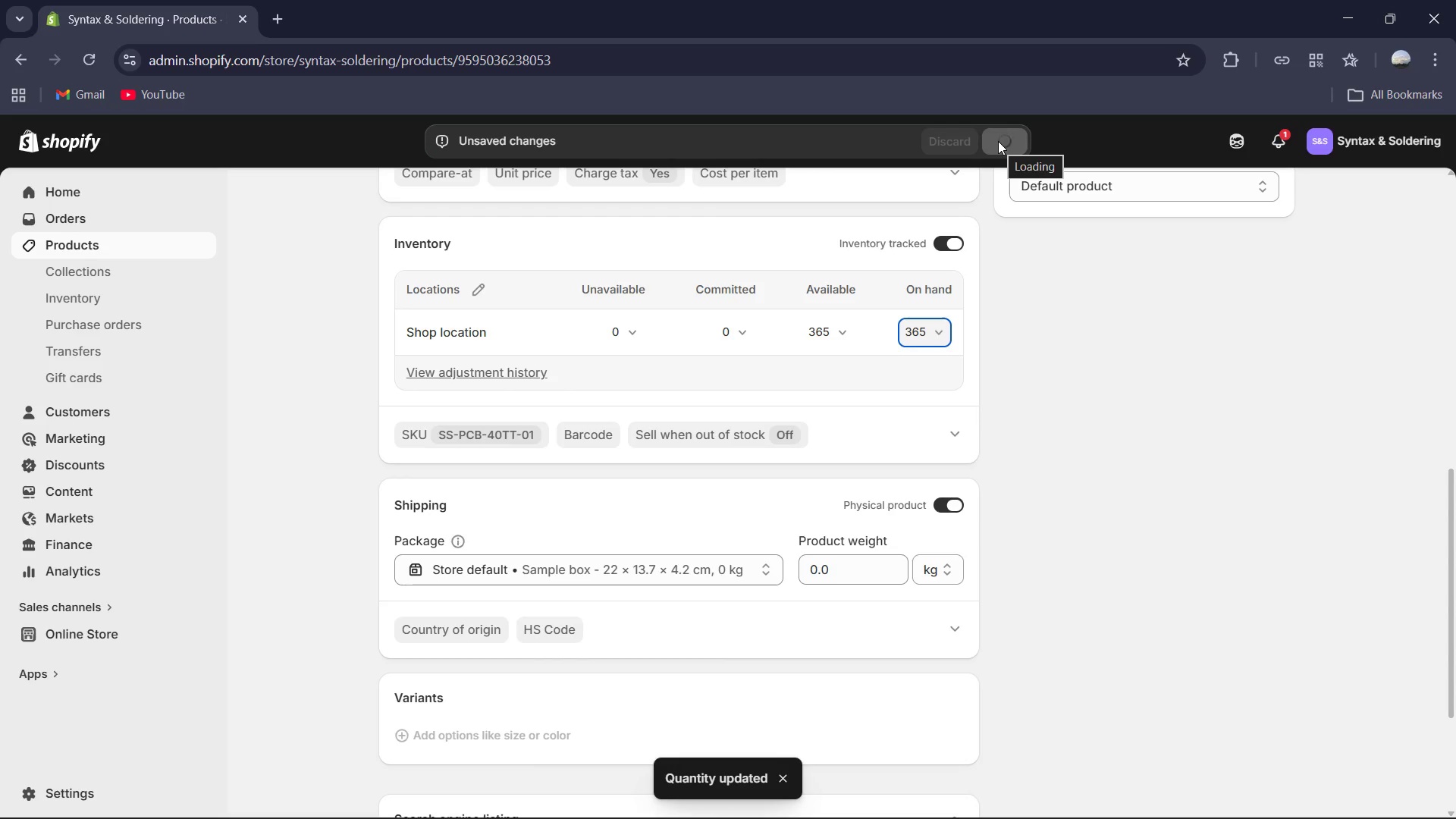 
wait(6.61)
 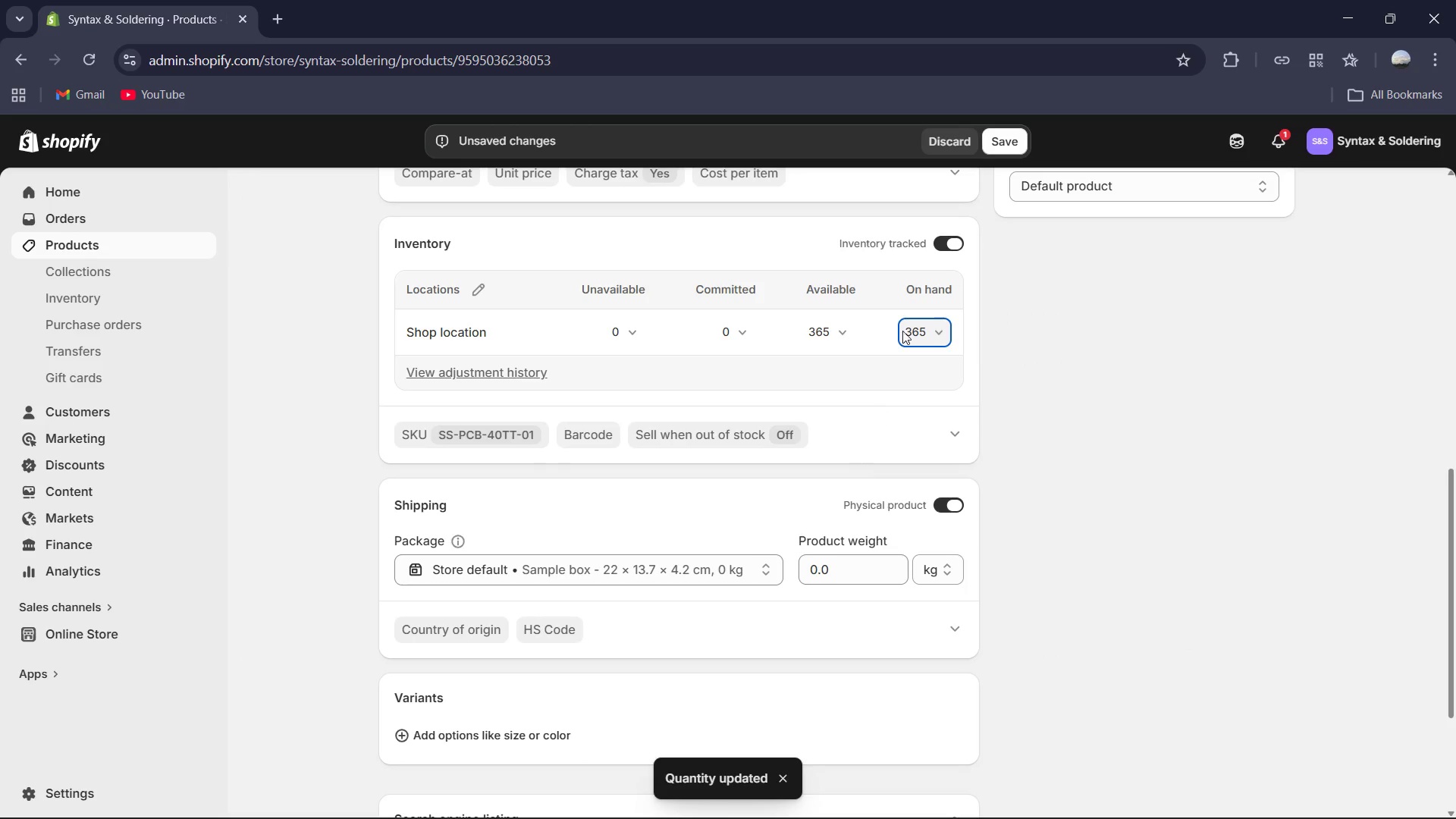 
scroll: coordinate [844, 323], scroll_direction: up, amount: 19.0
 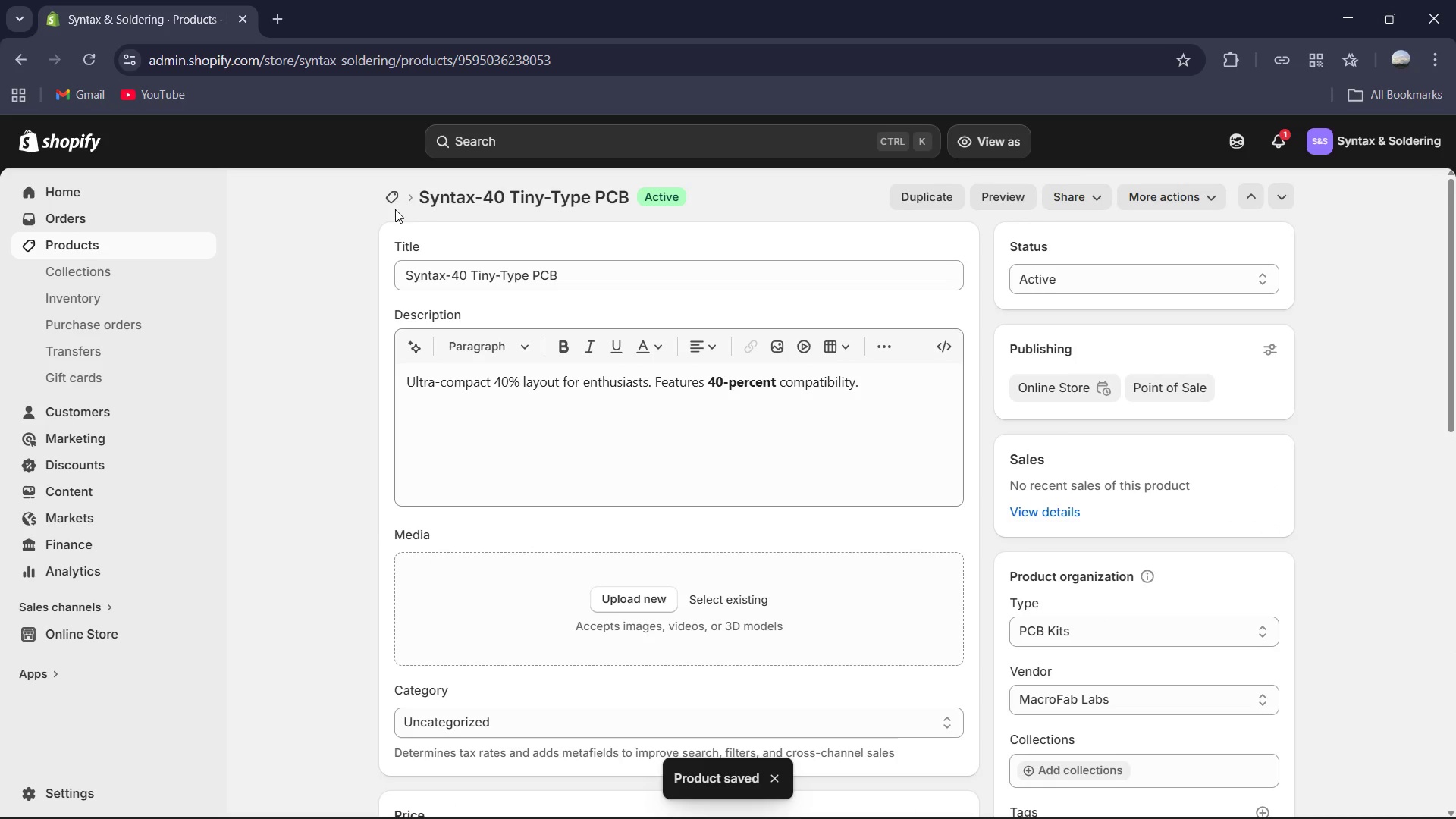 
left_click_drag(start_coordinate=[393, 204], to_coordinate=[389, 206])
 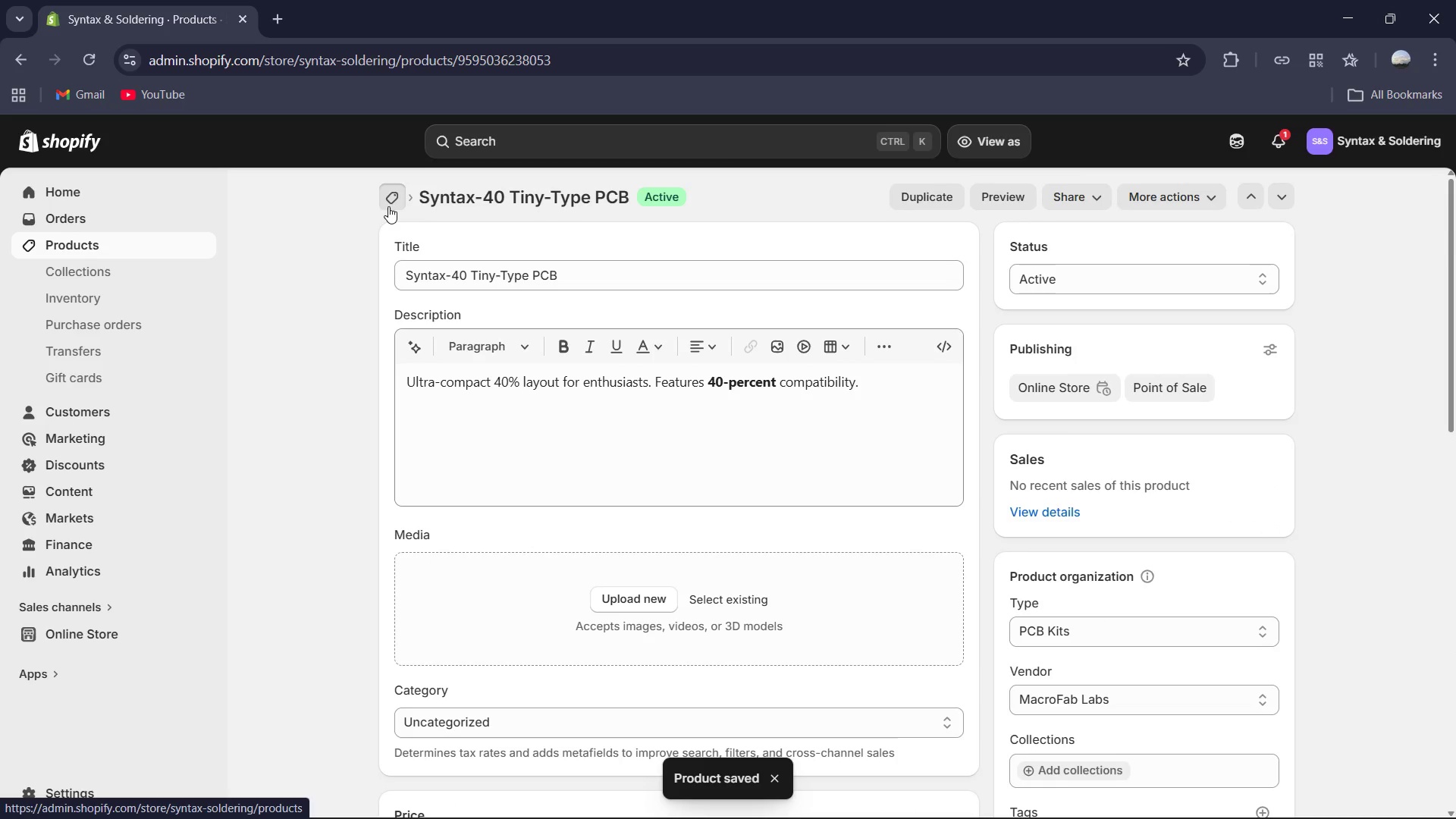 
mouse_move([428, 213])
 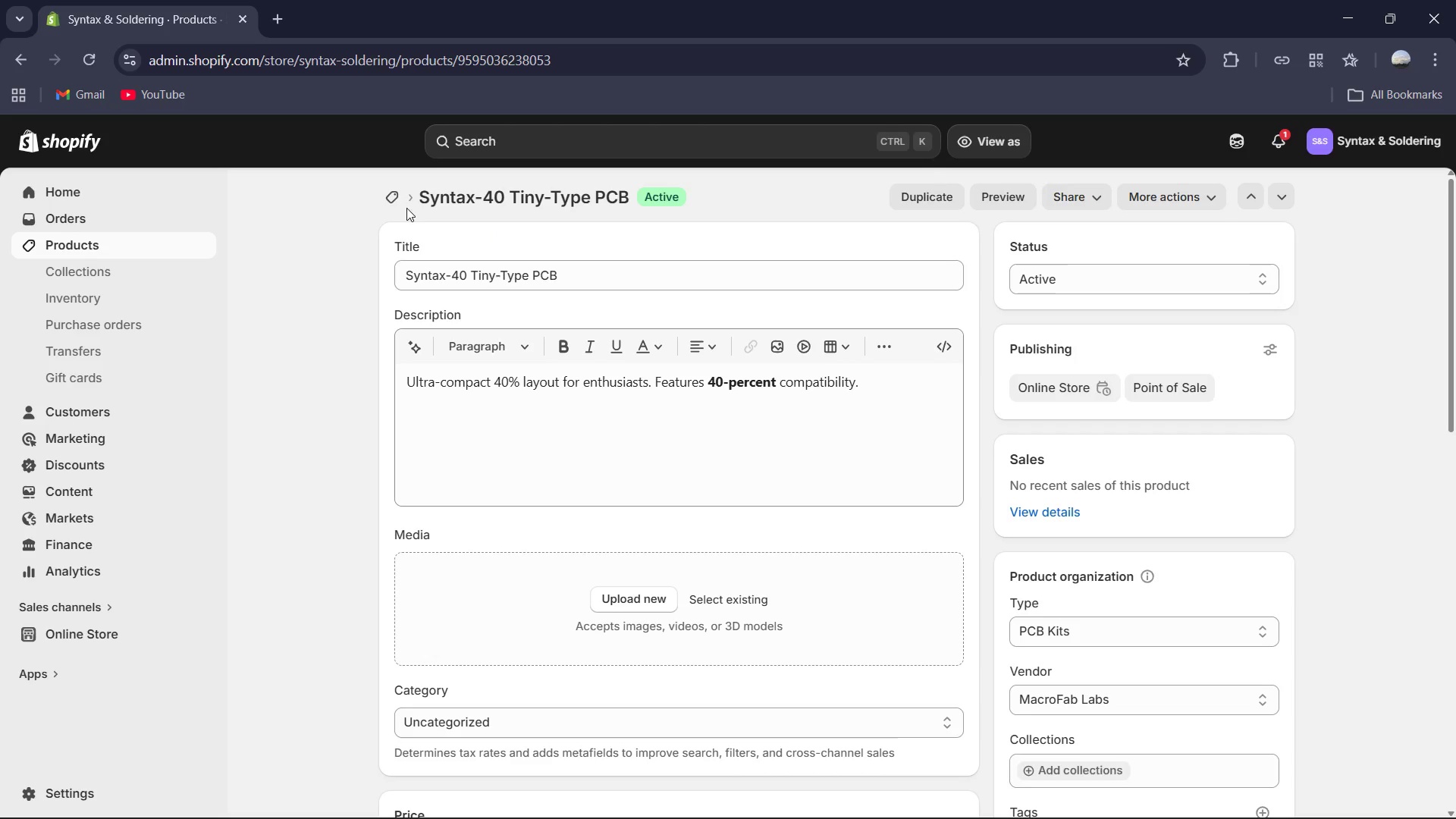 
left_click([395, 206])
 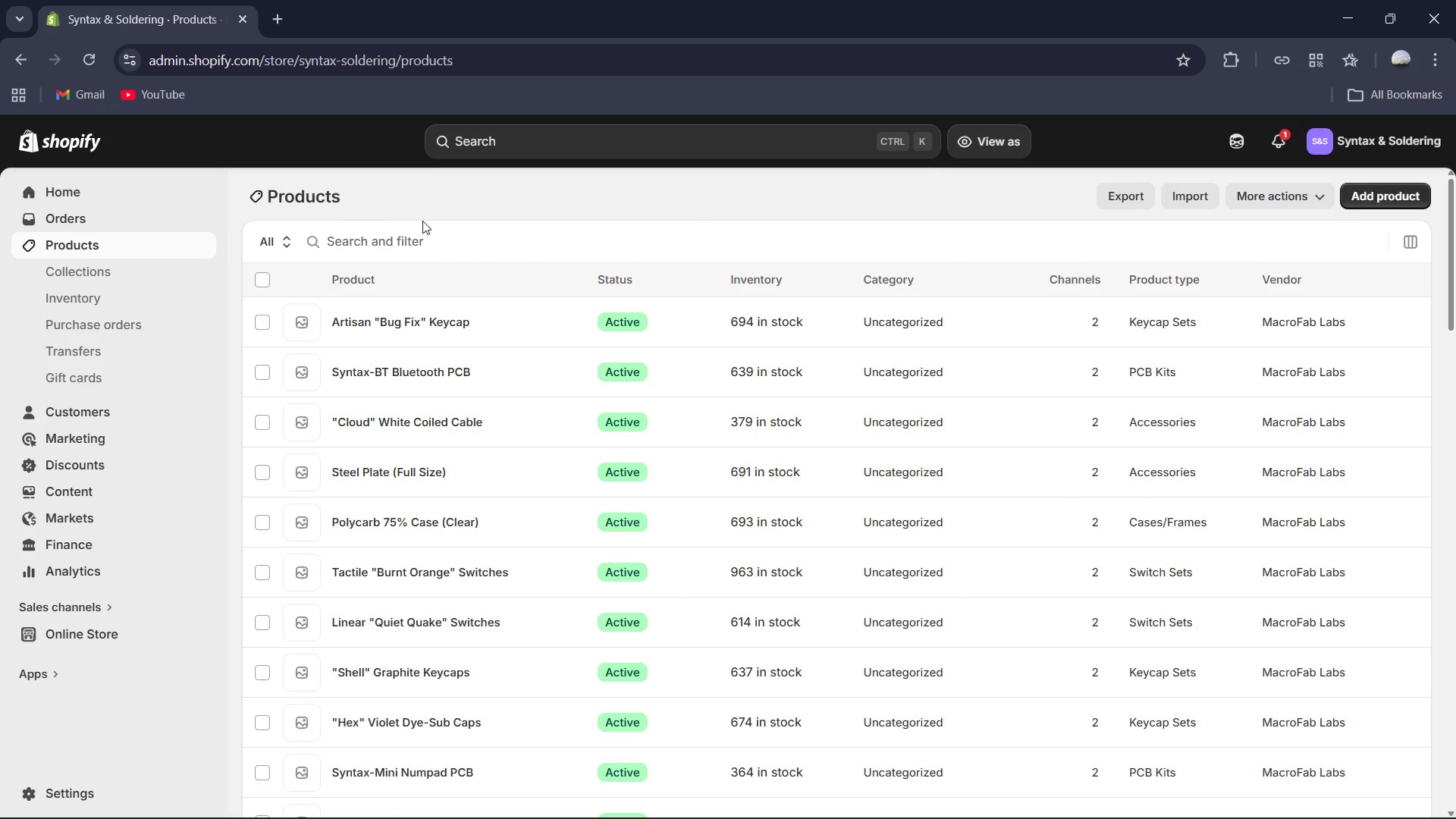 
scroll: coordinate [552, 363], scroll_direction: up, amount: 5.0
 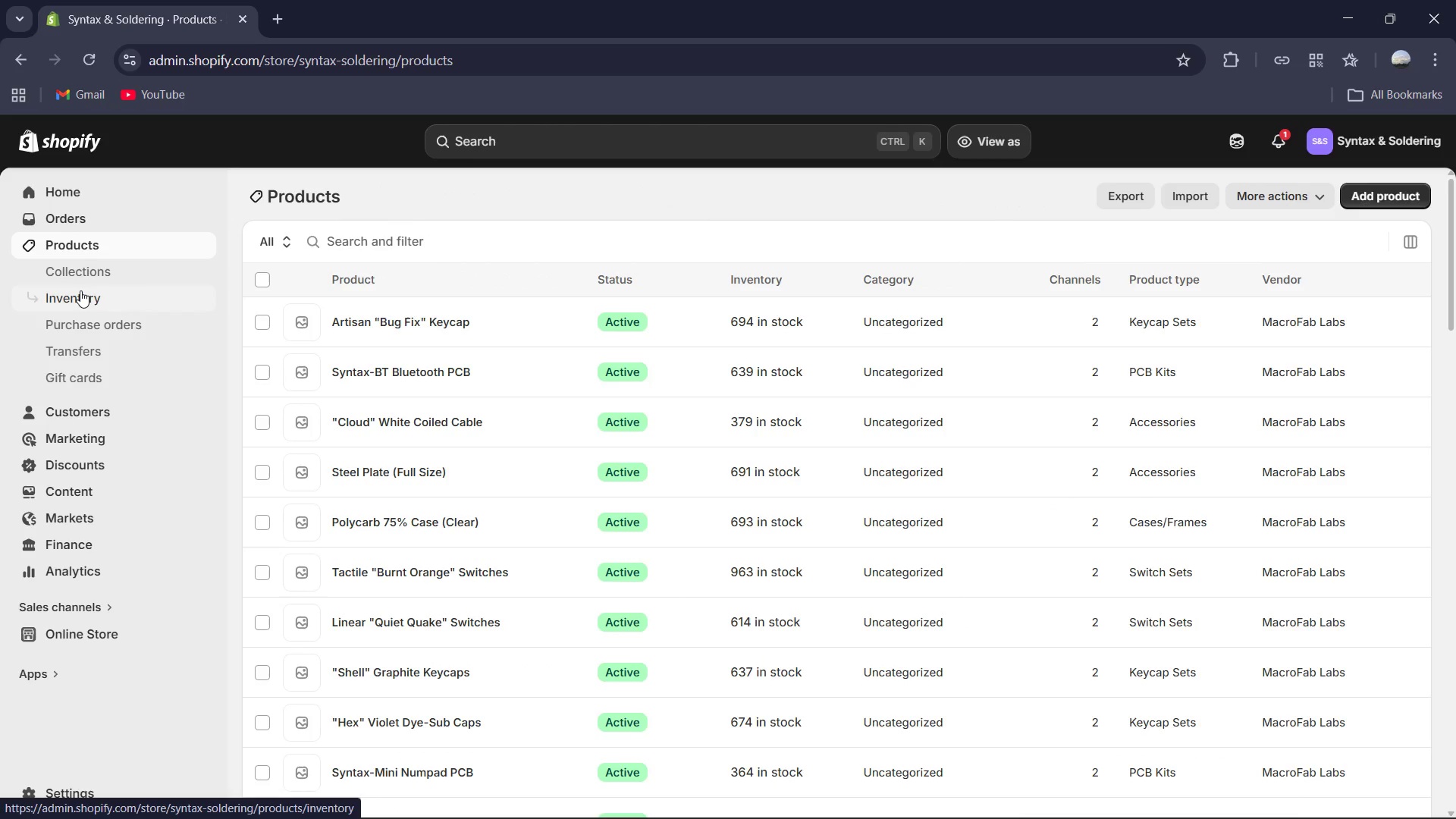 
left_click([80, 290])
 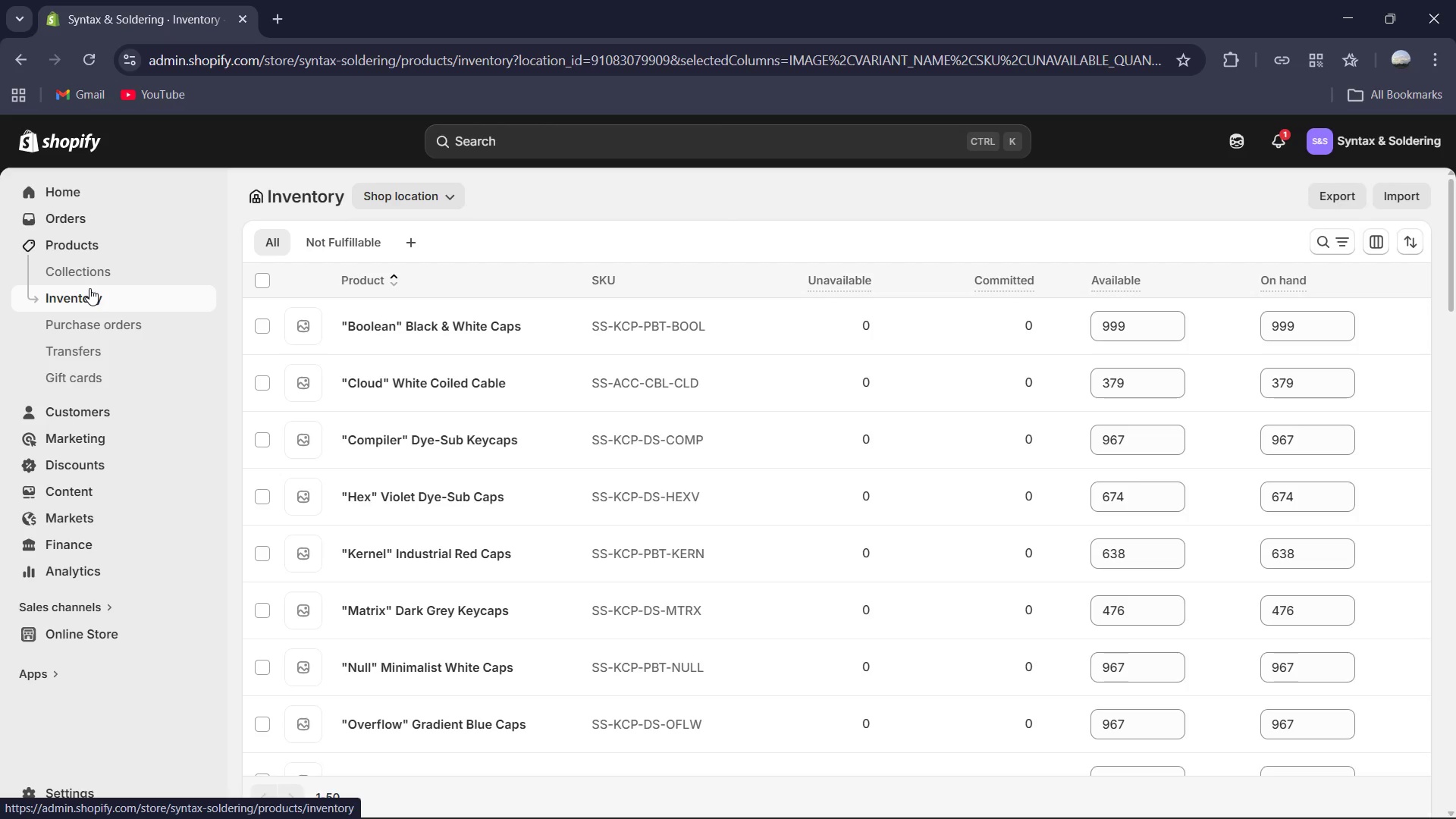 
wait(12.47)
 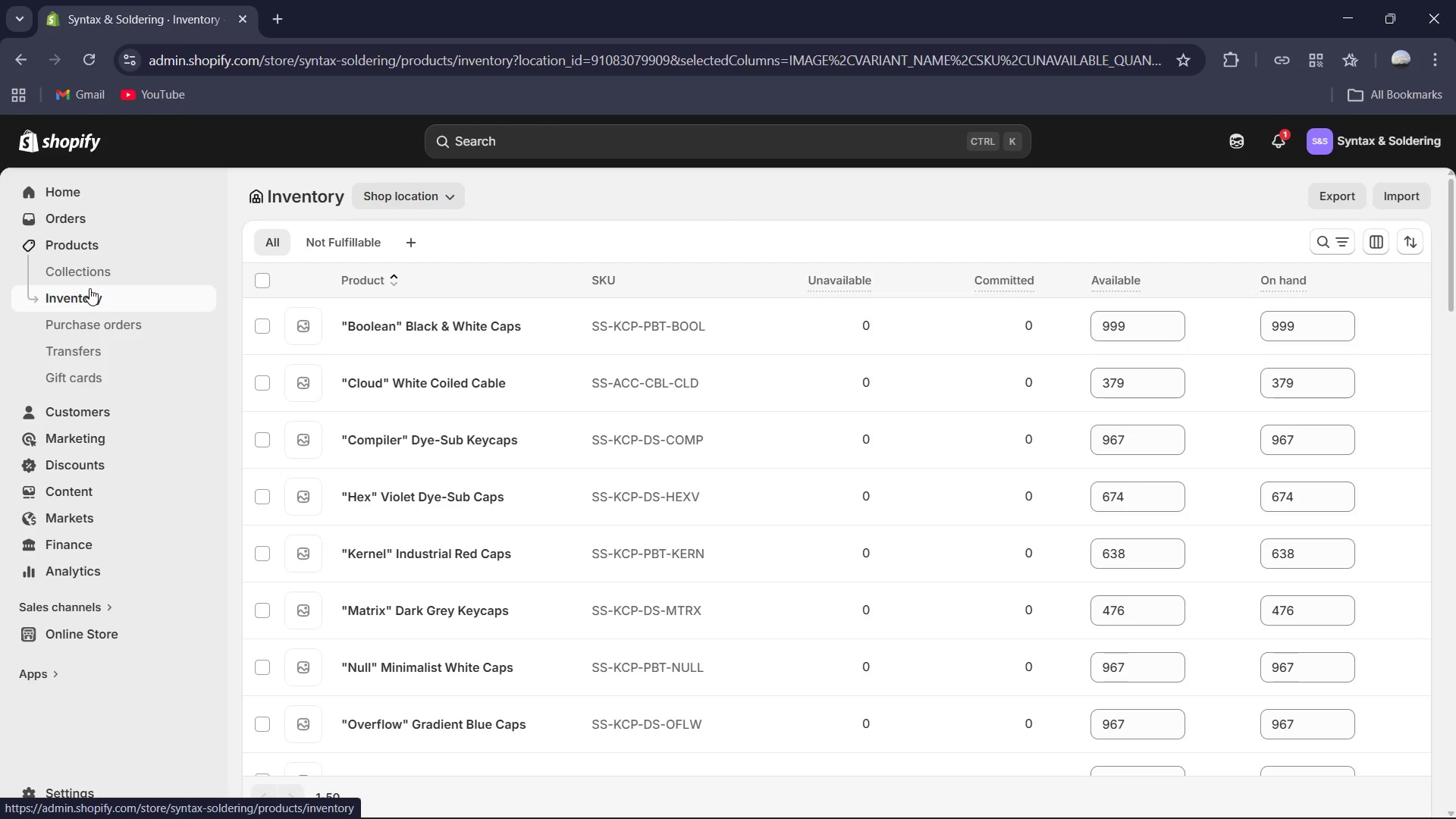 
scroll: coordinate [481, 380], scroll_direction: down, amount: 2.0
 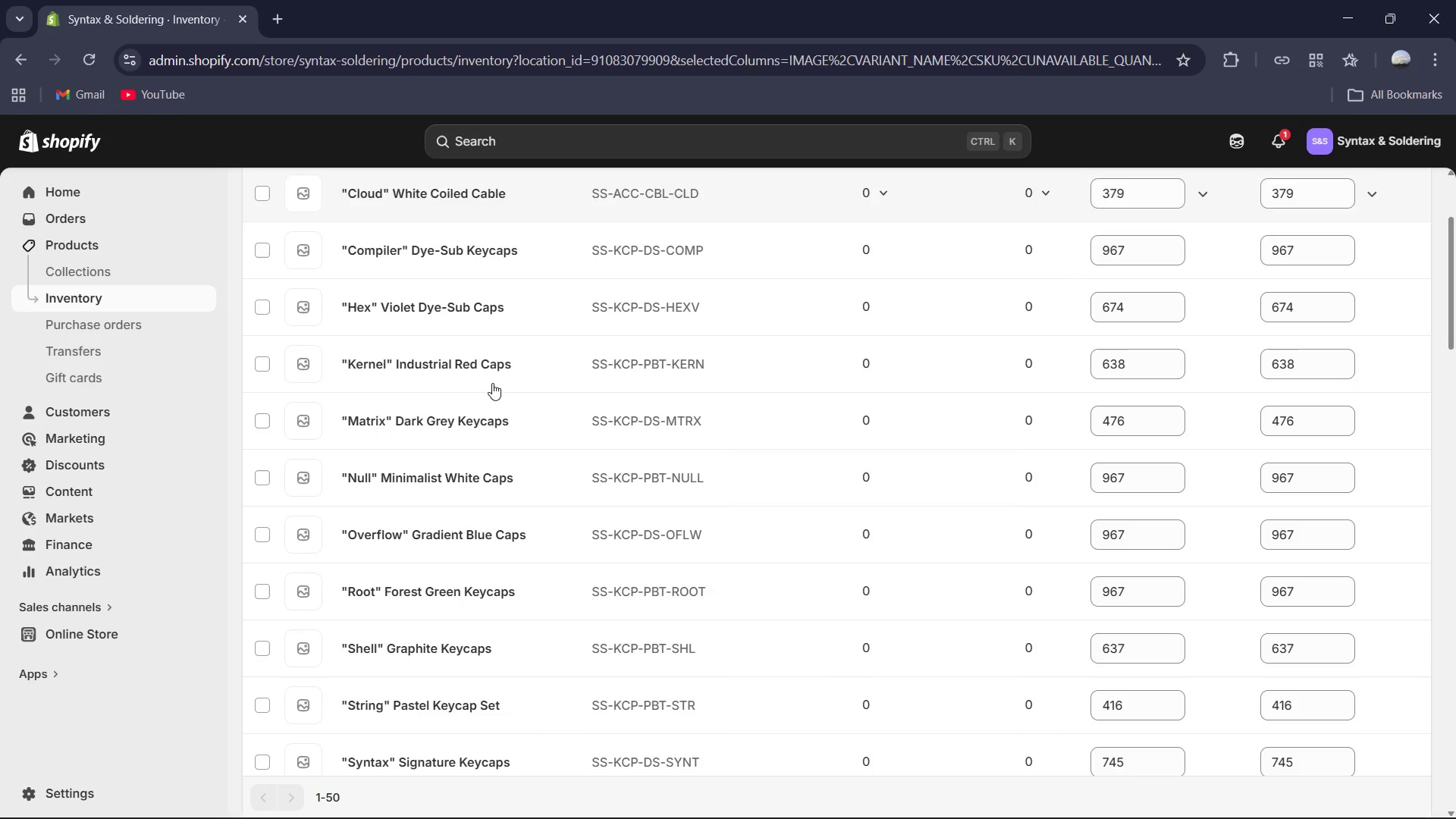 
scroll: coordinate [492, 384], scroll_direction: up, amount: 3.0
 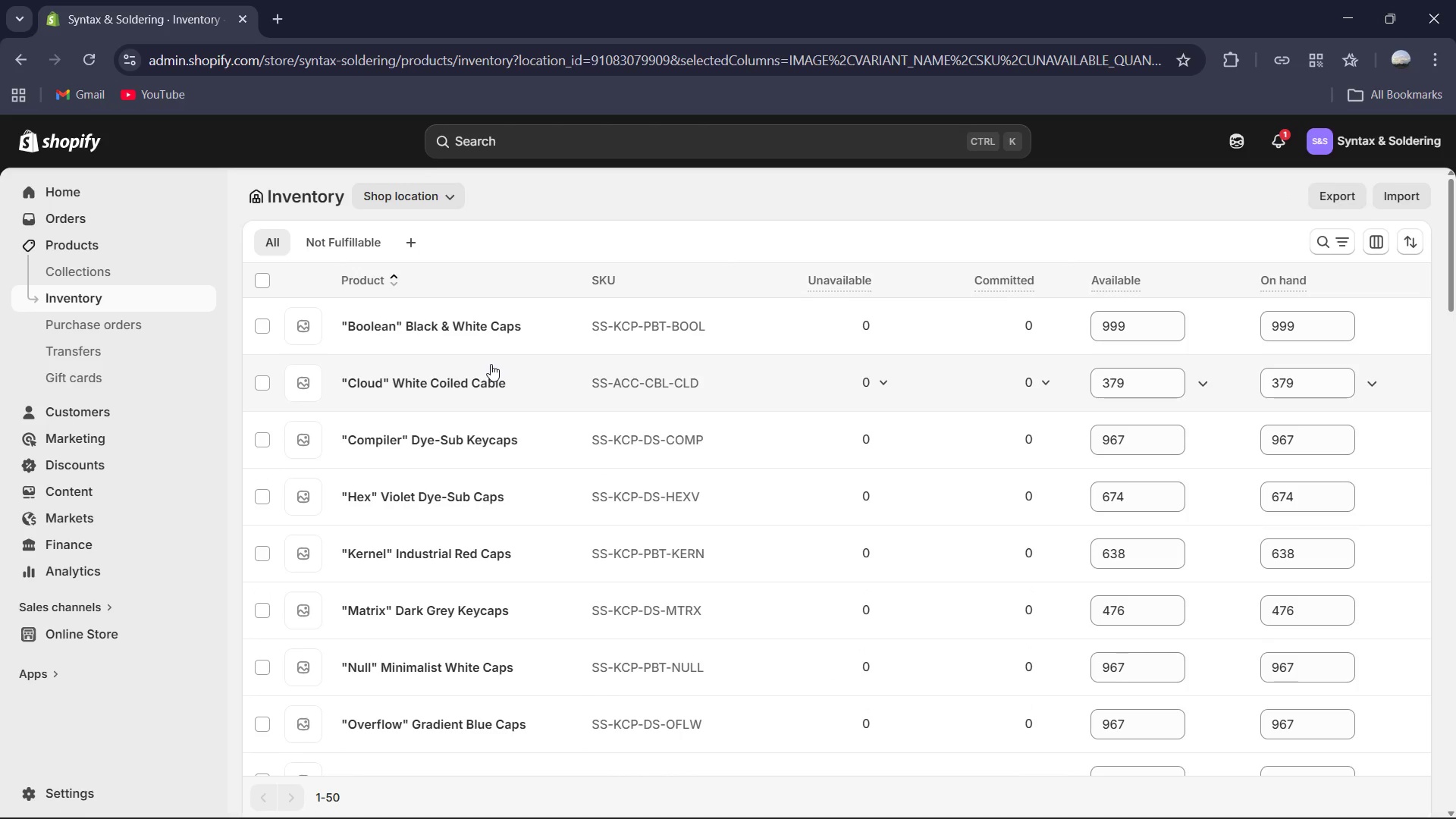 
wait(6.8)
 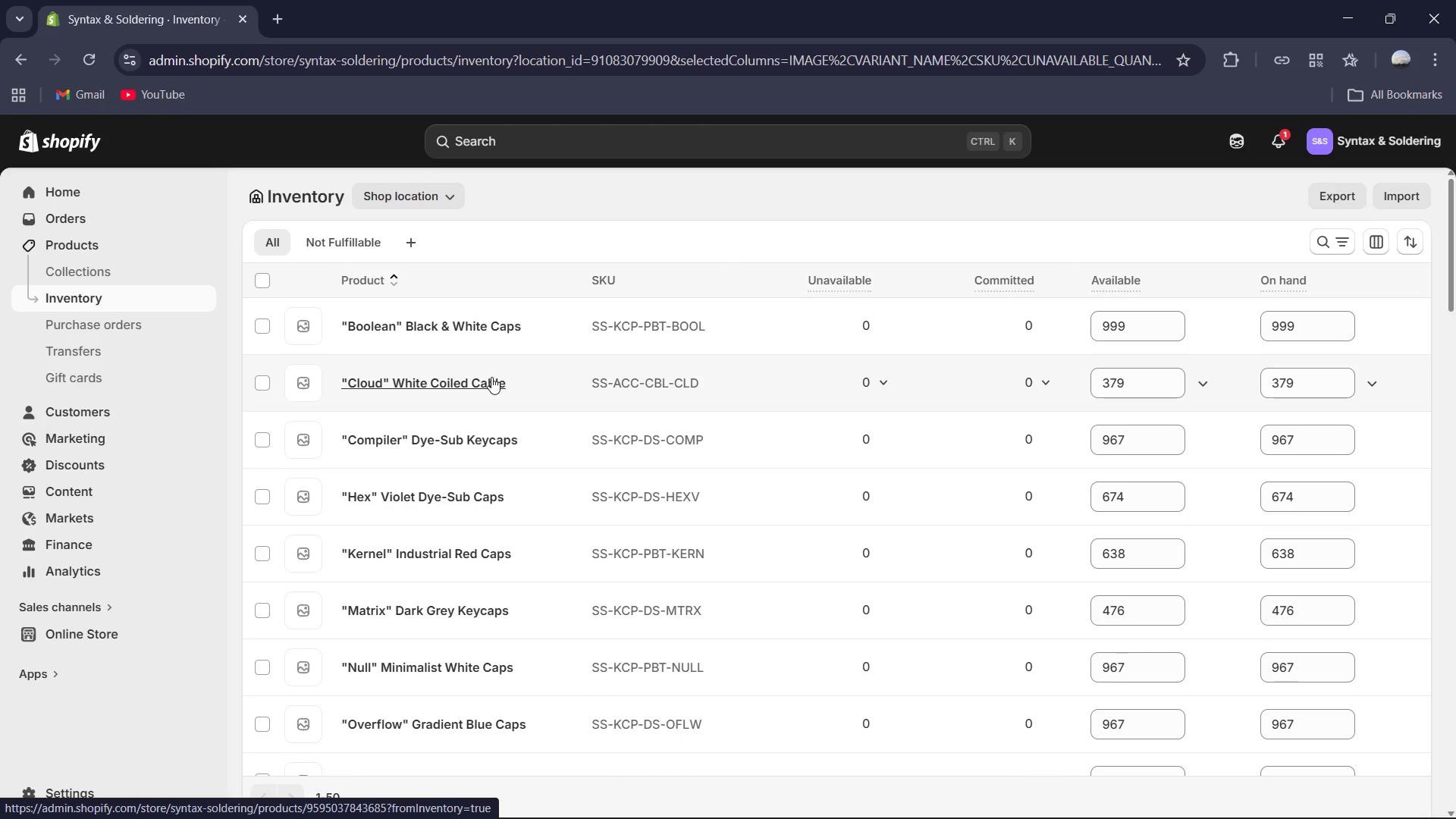 
scroll: coordinate [698, 557], scroll_direction: up, amount: 3.0
 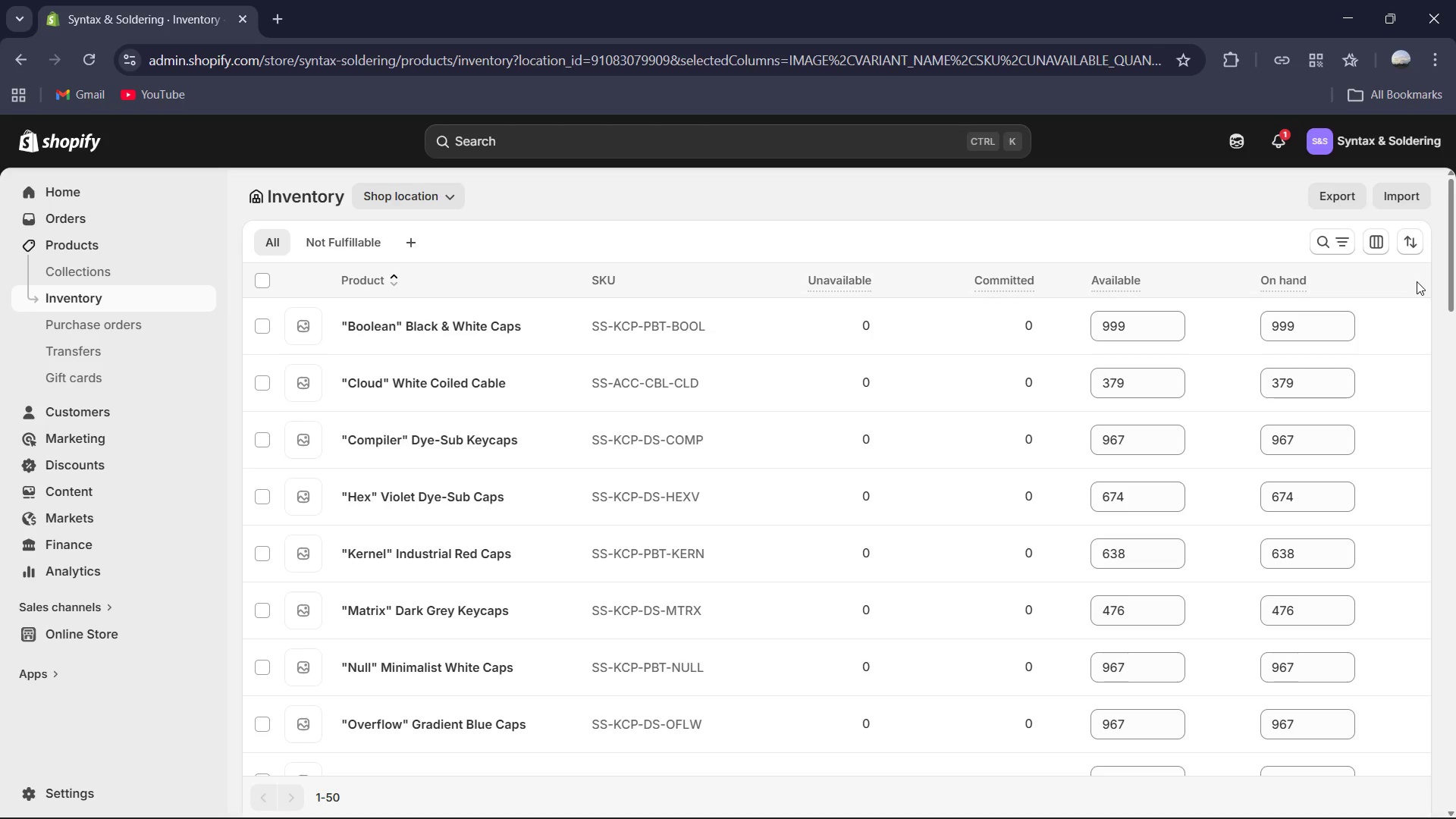 
scroll: coordinate [752, 626], scroll_direction: down, amount: 3.0
 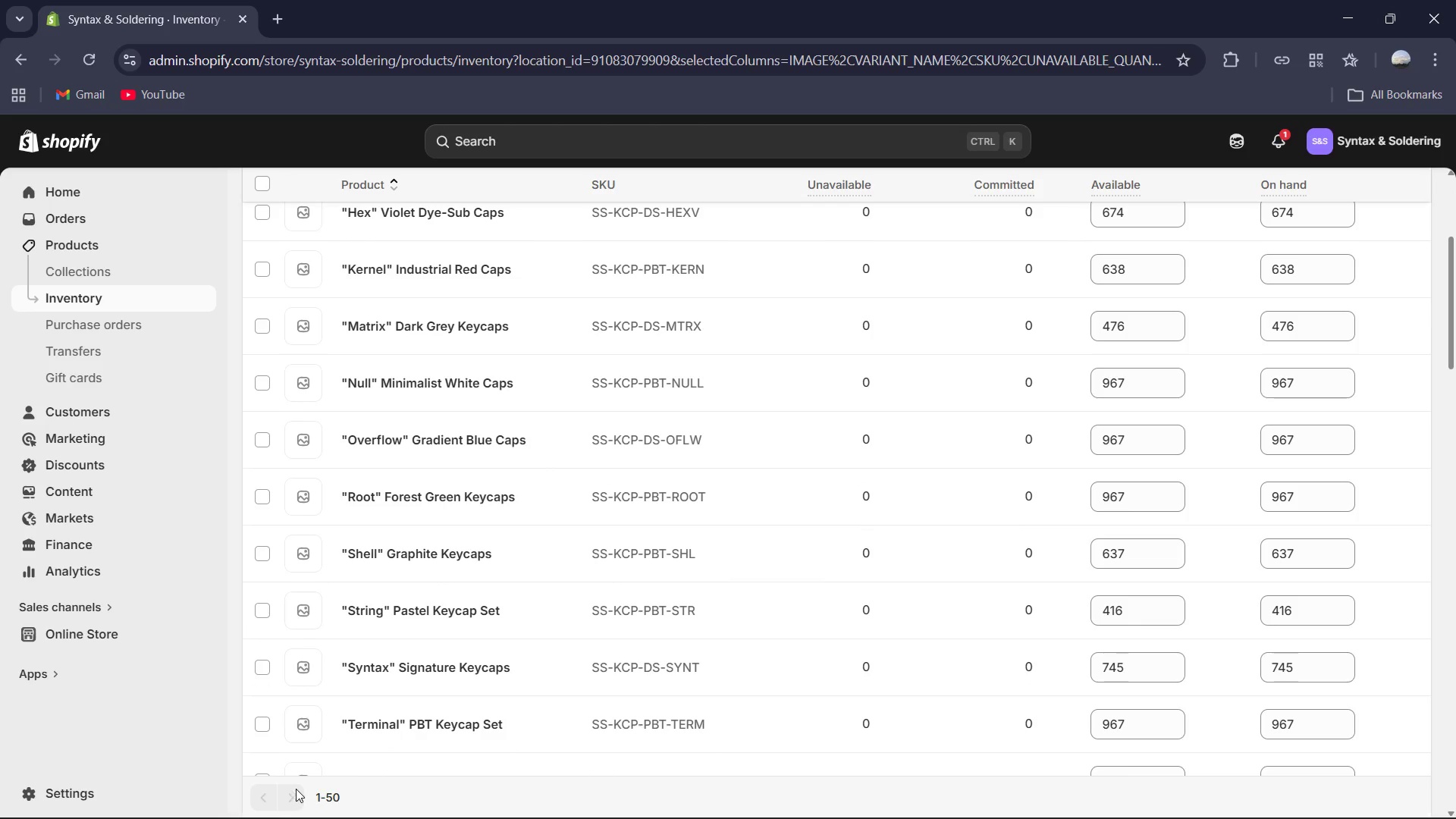 
scroll: coordinate [571, 571], scroll_direction: up, amount: 8.0
 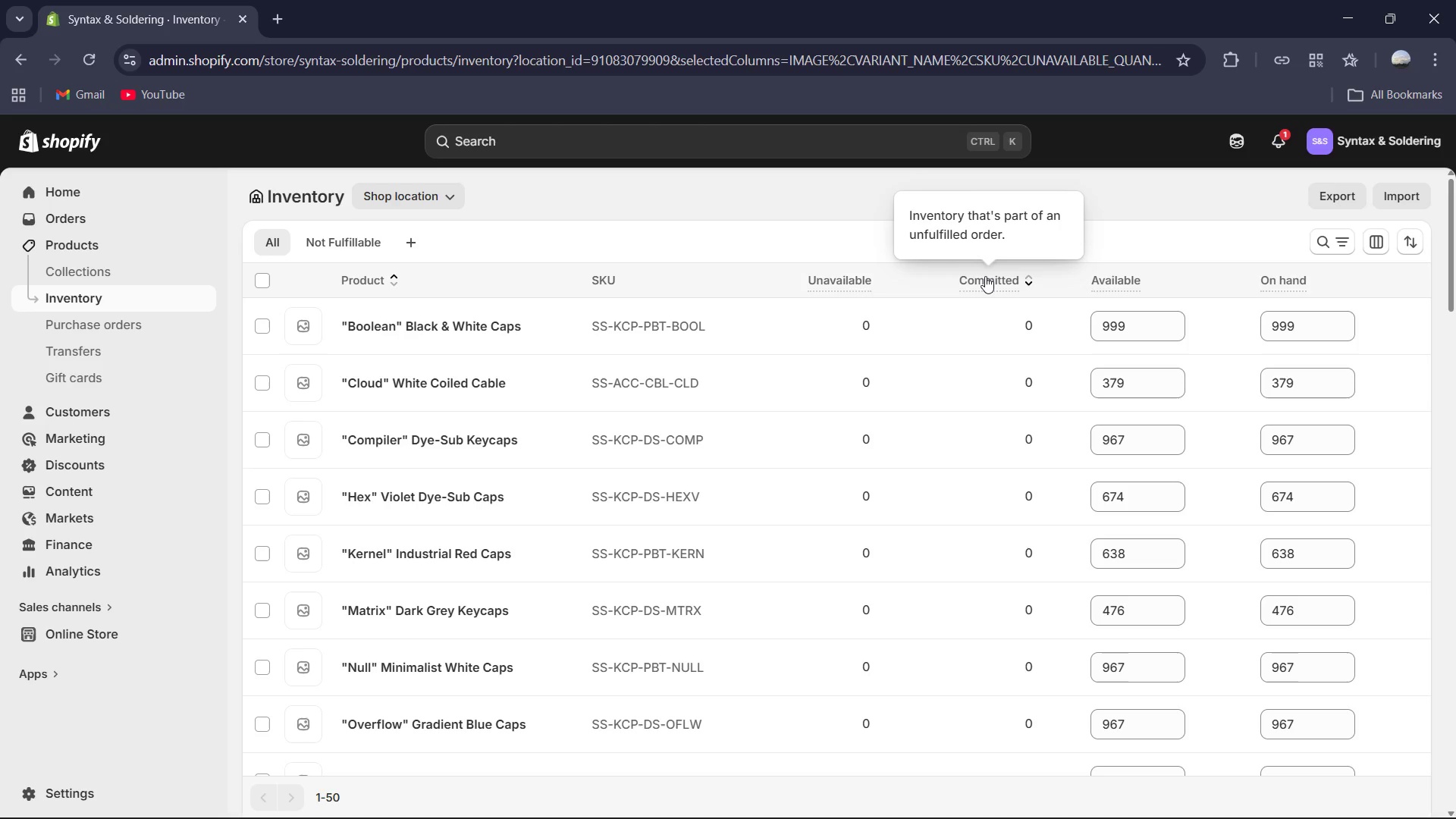 
wait(11.61)
 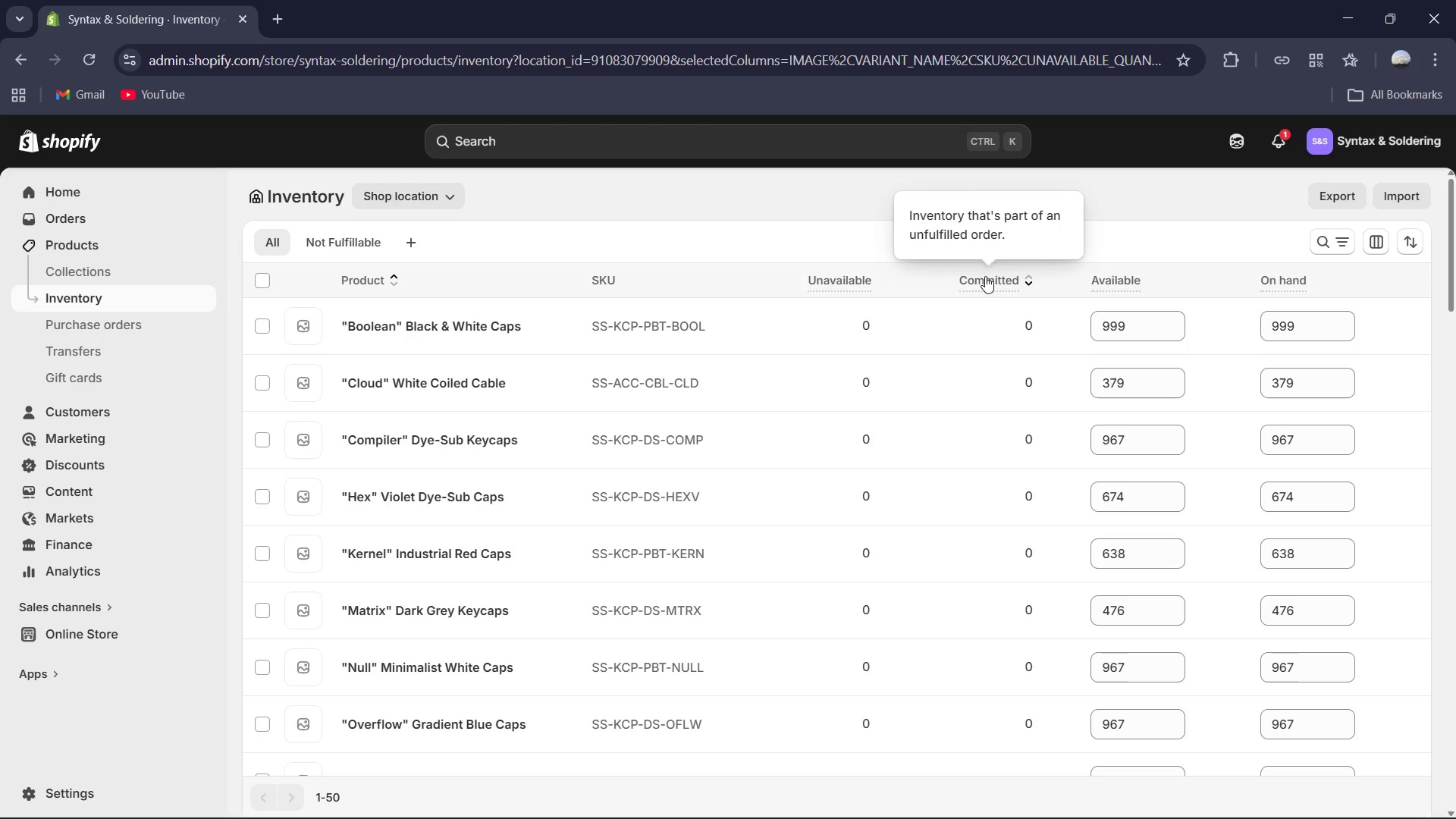 
mouse_move([1318, 240])
 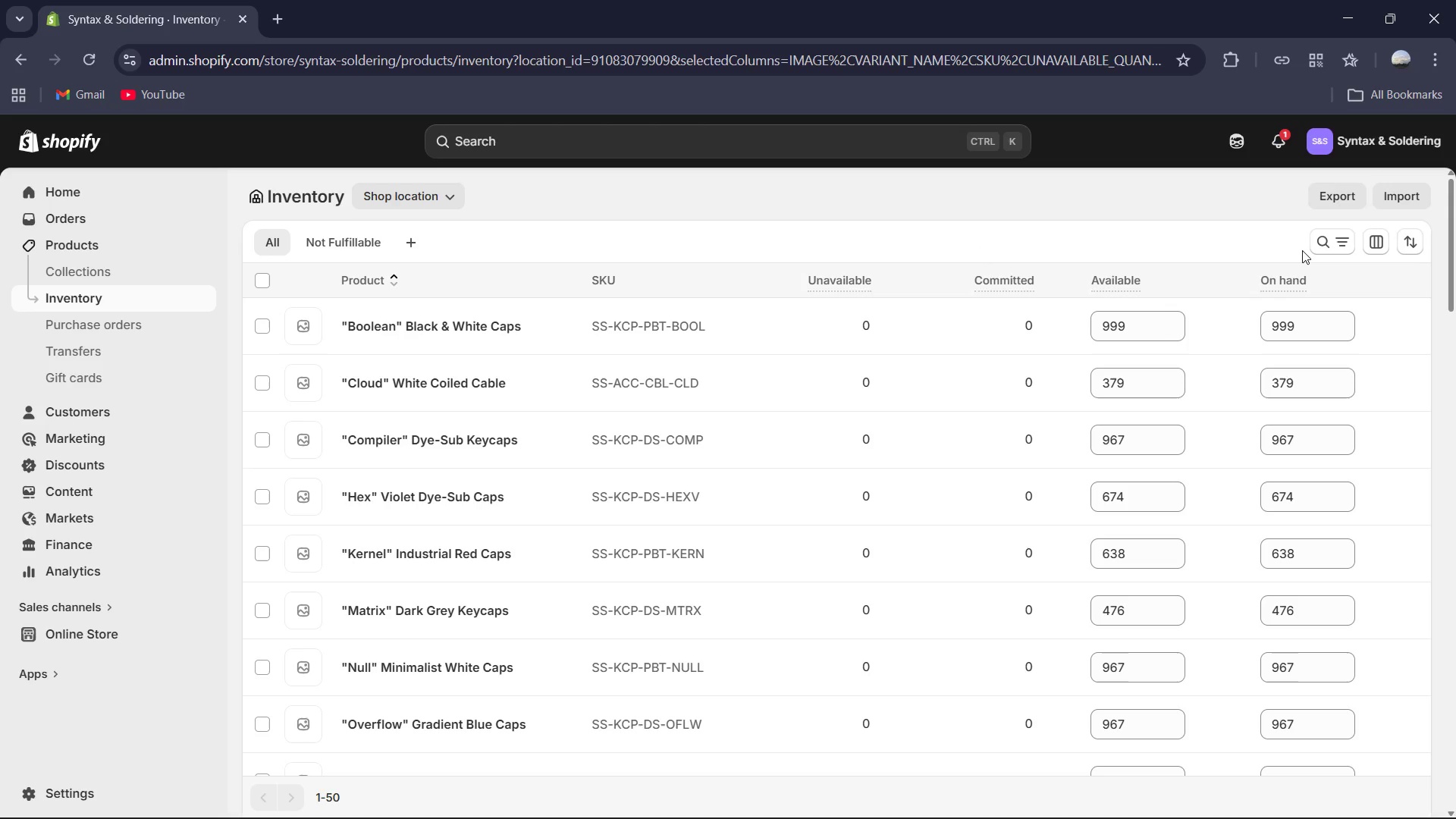 
wait(5.35)
 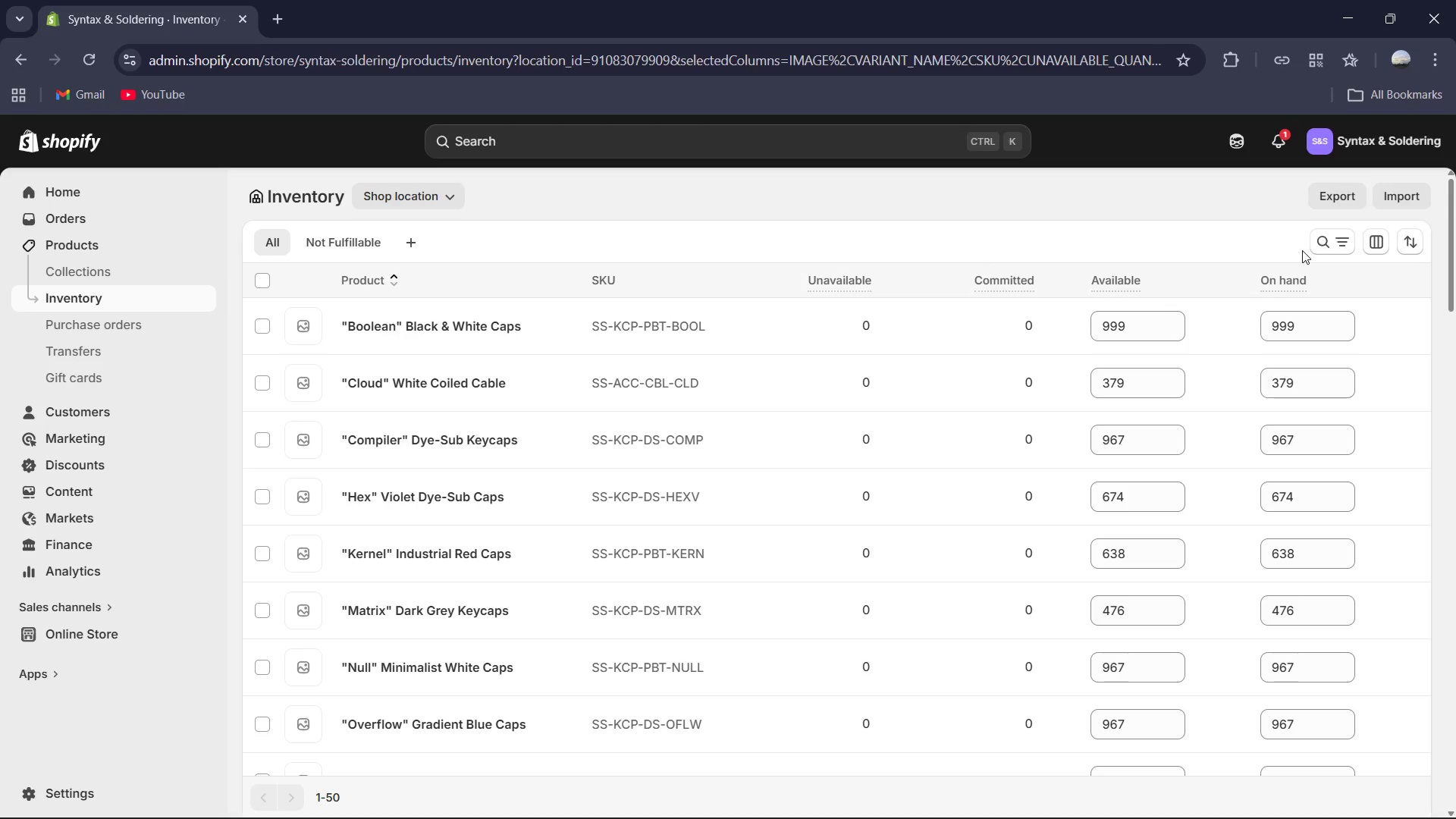 
left_click([1320, 244])
 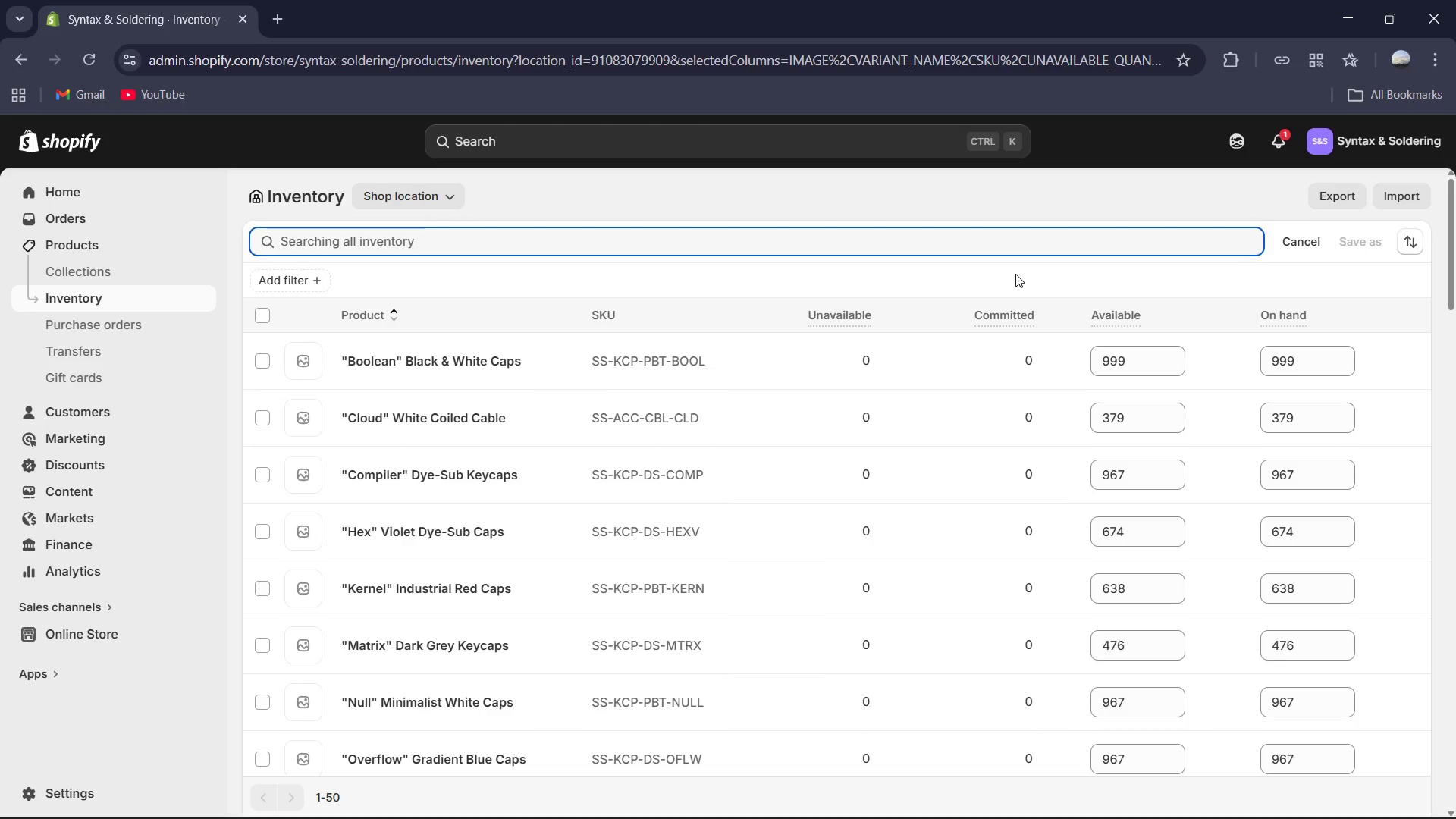 
type(man)
 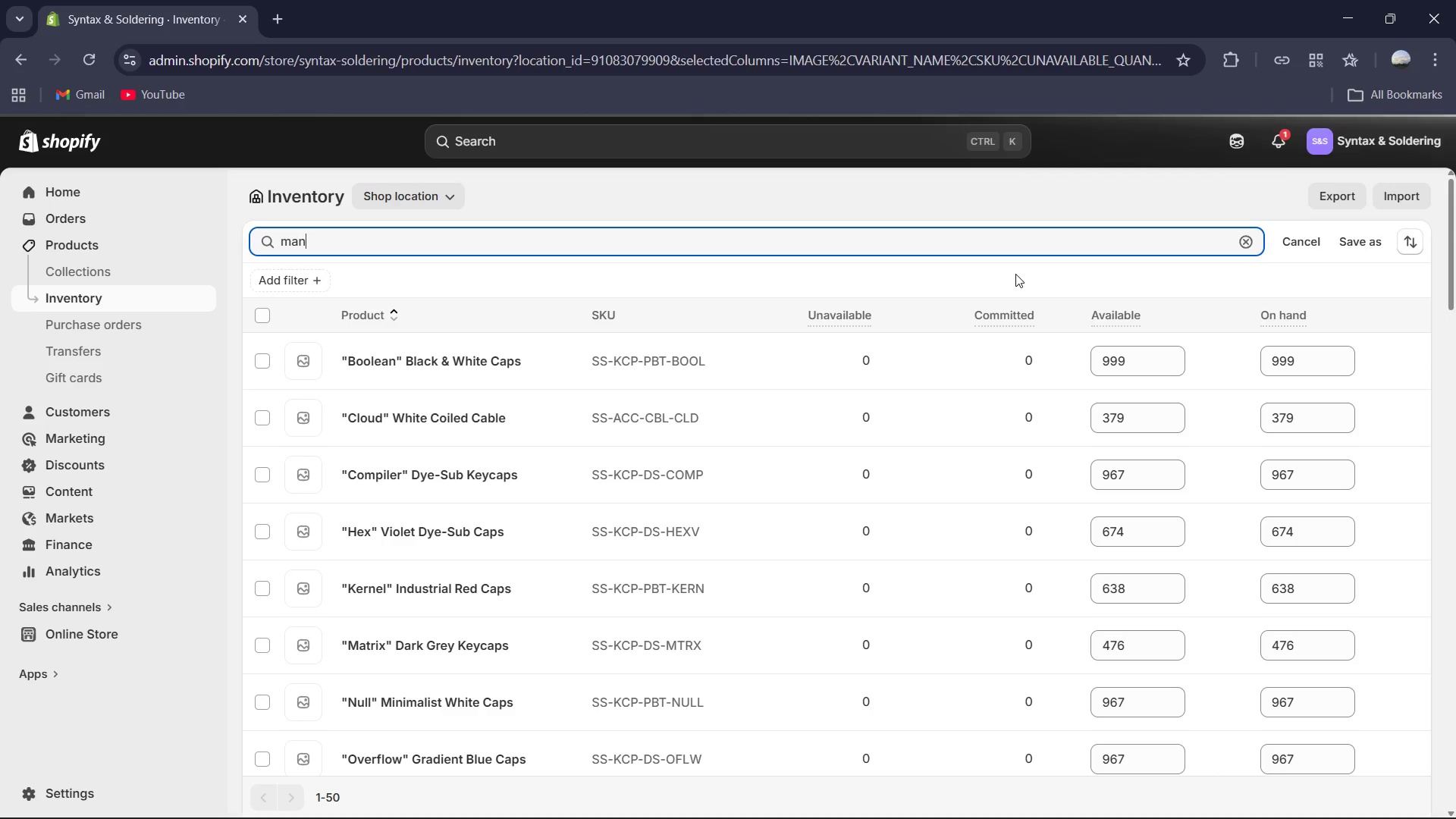 
wait(5.2)
 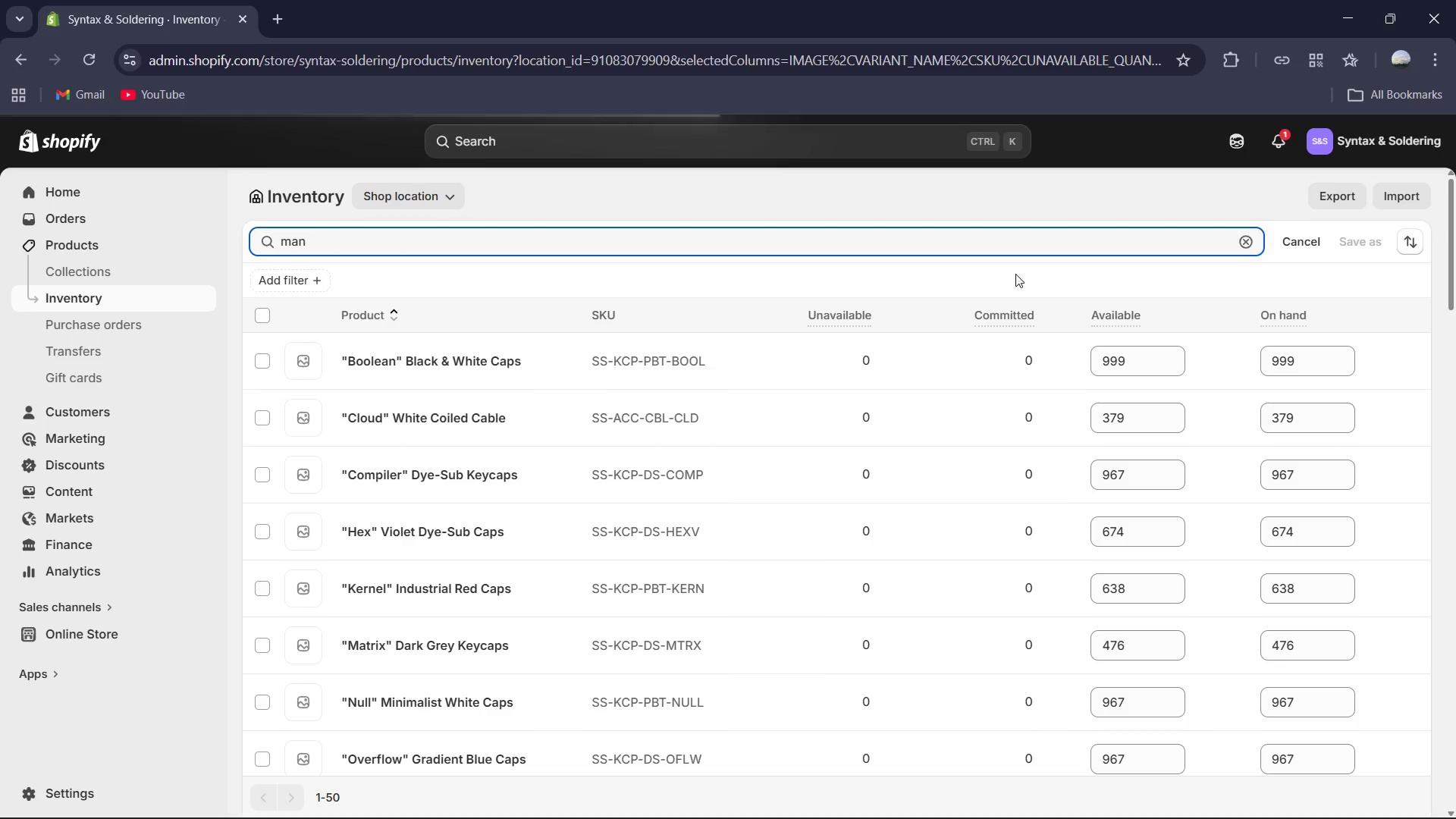 
type(aged by )
 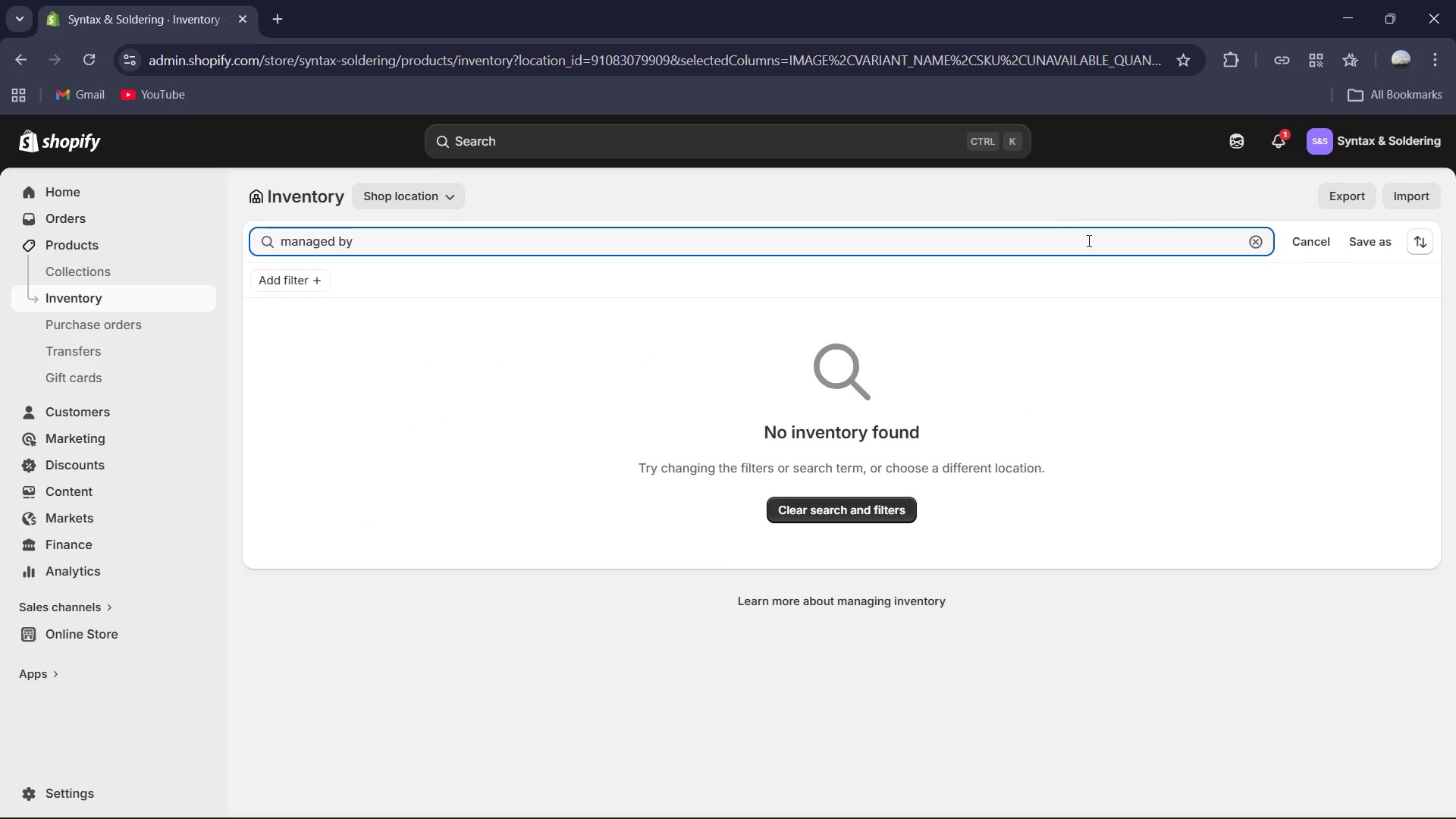 
left_click([1255, 237])
 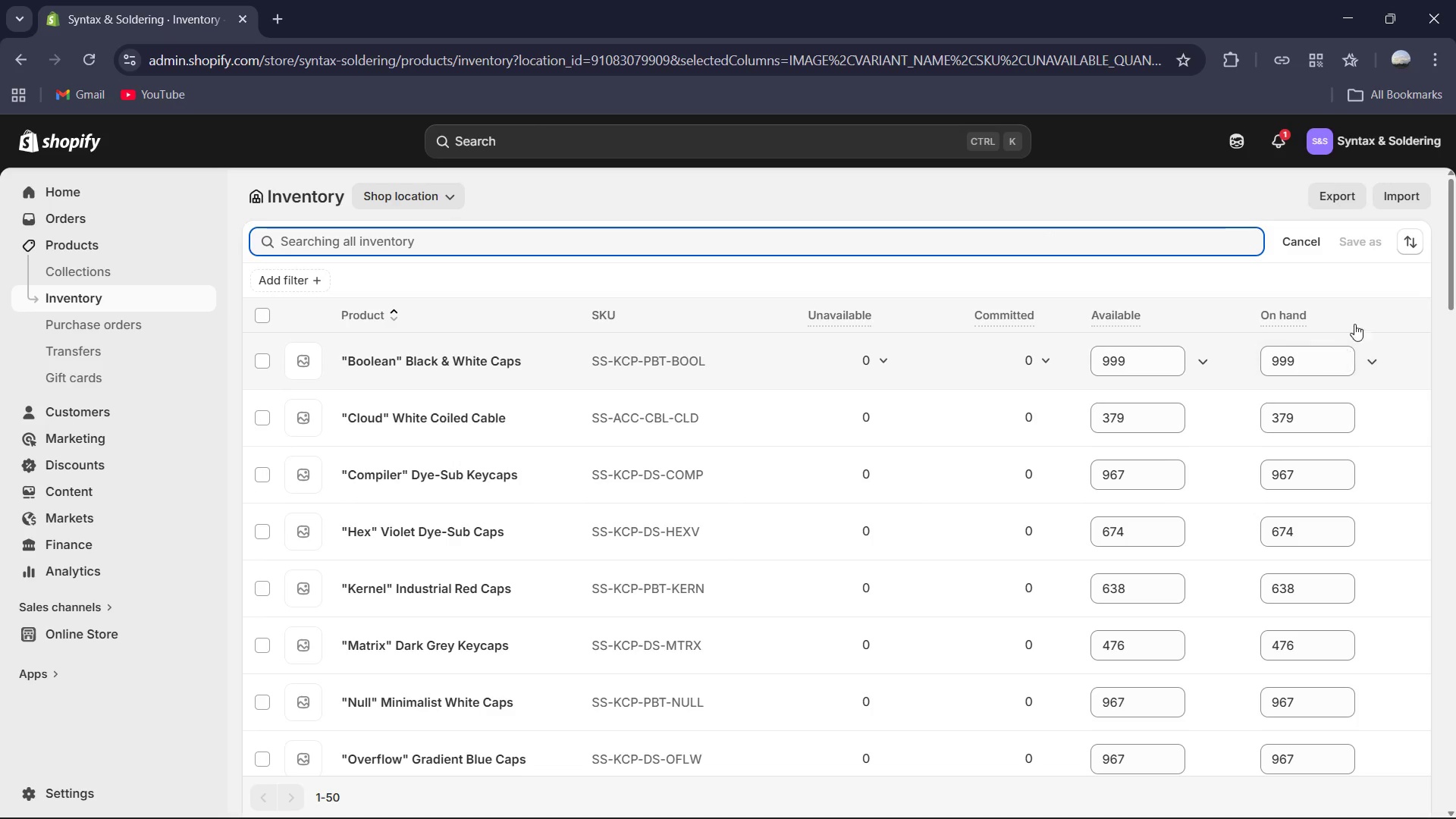 
left_click([1398, 312])
 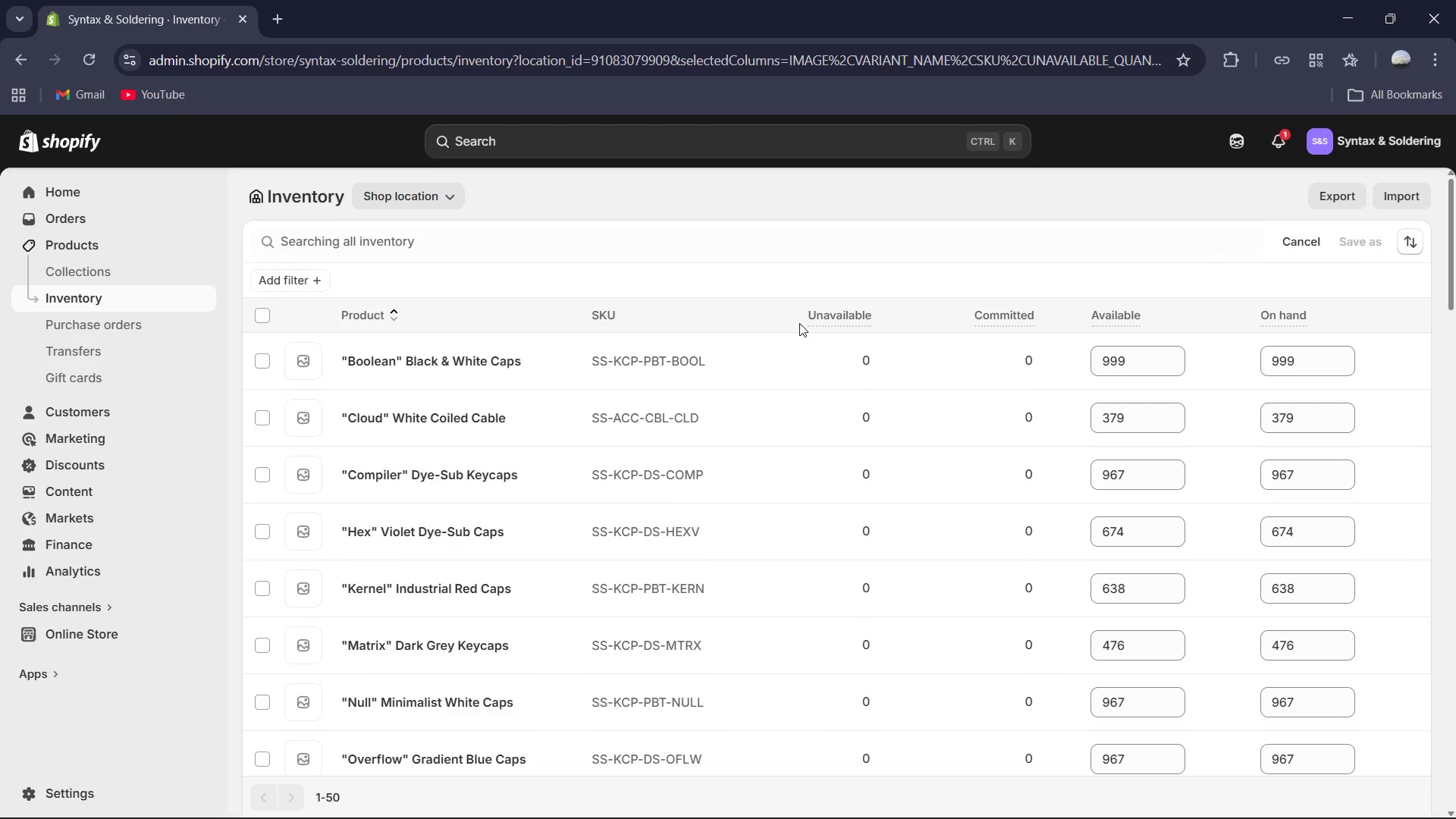 
wait(38.17)
 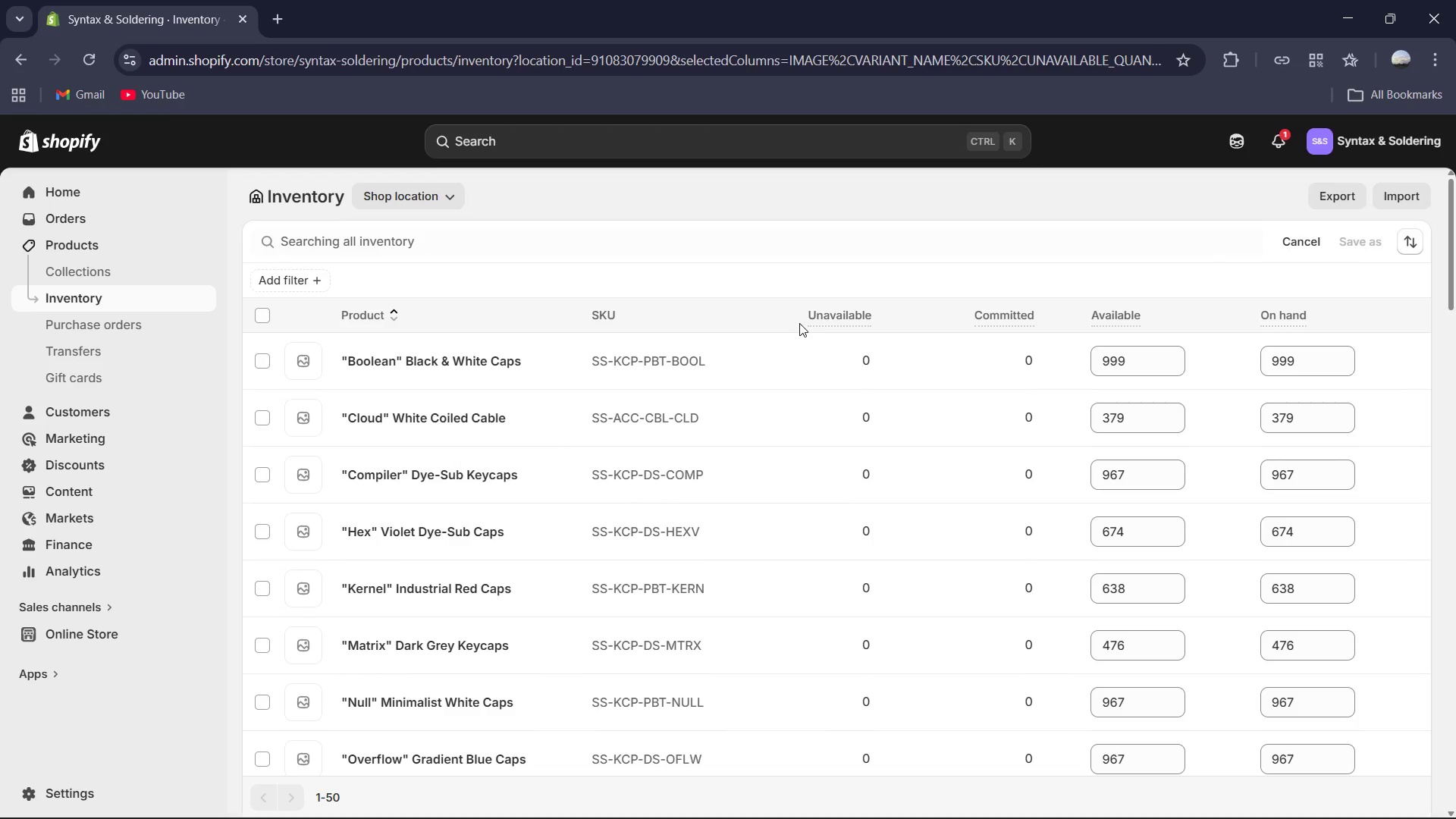 
scroll: coordinate [712, 367], scroll_direction: down, amount: 38.0
 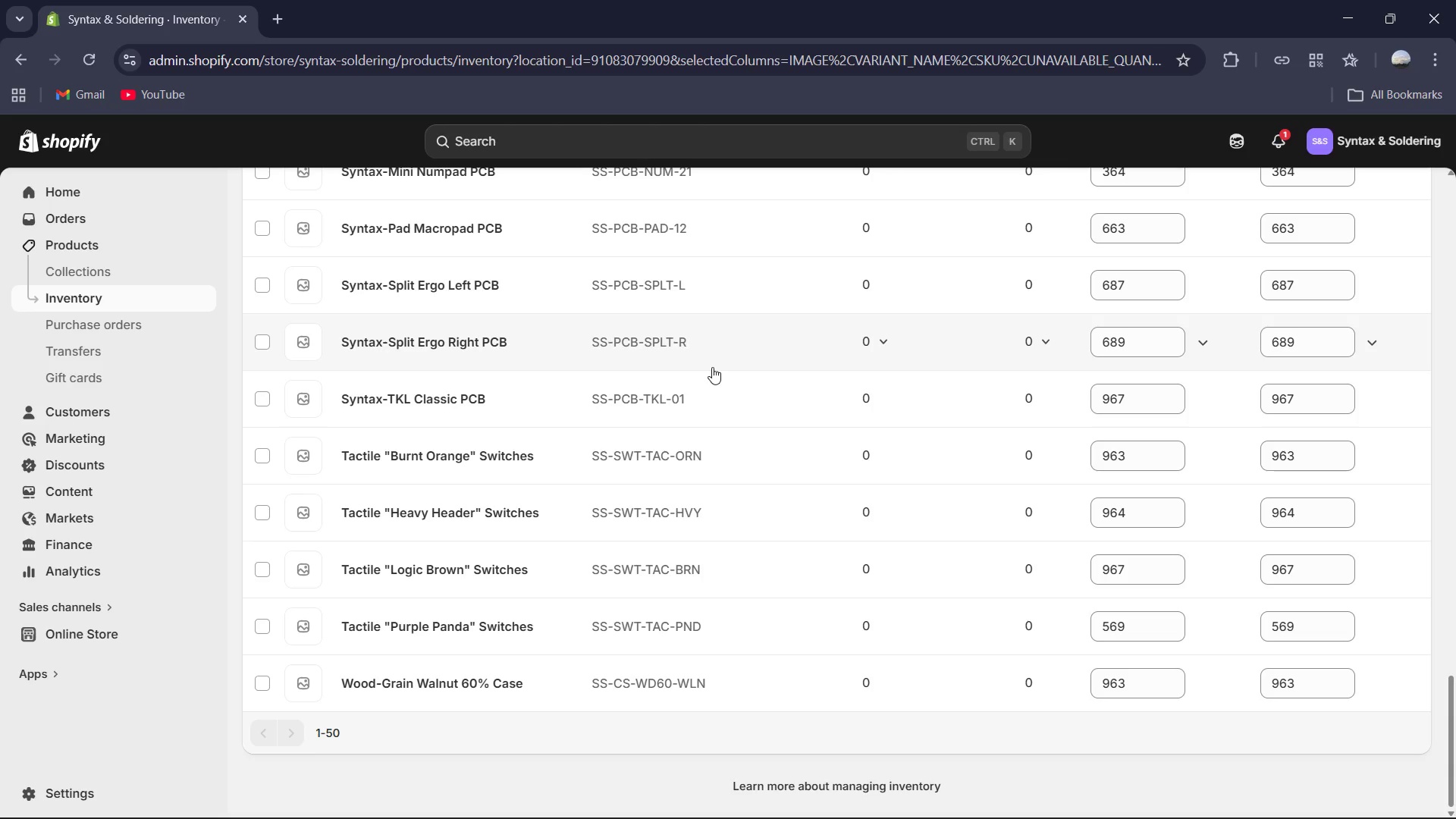 
wait(8.44)
 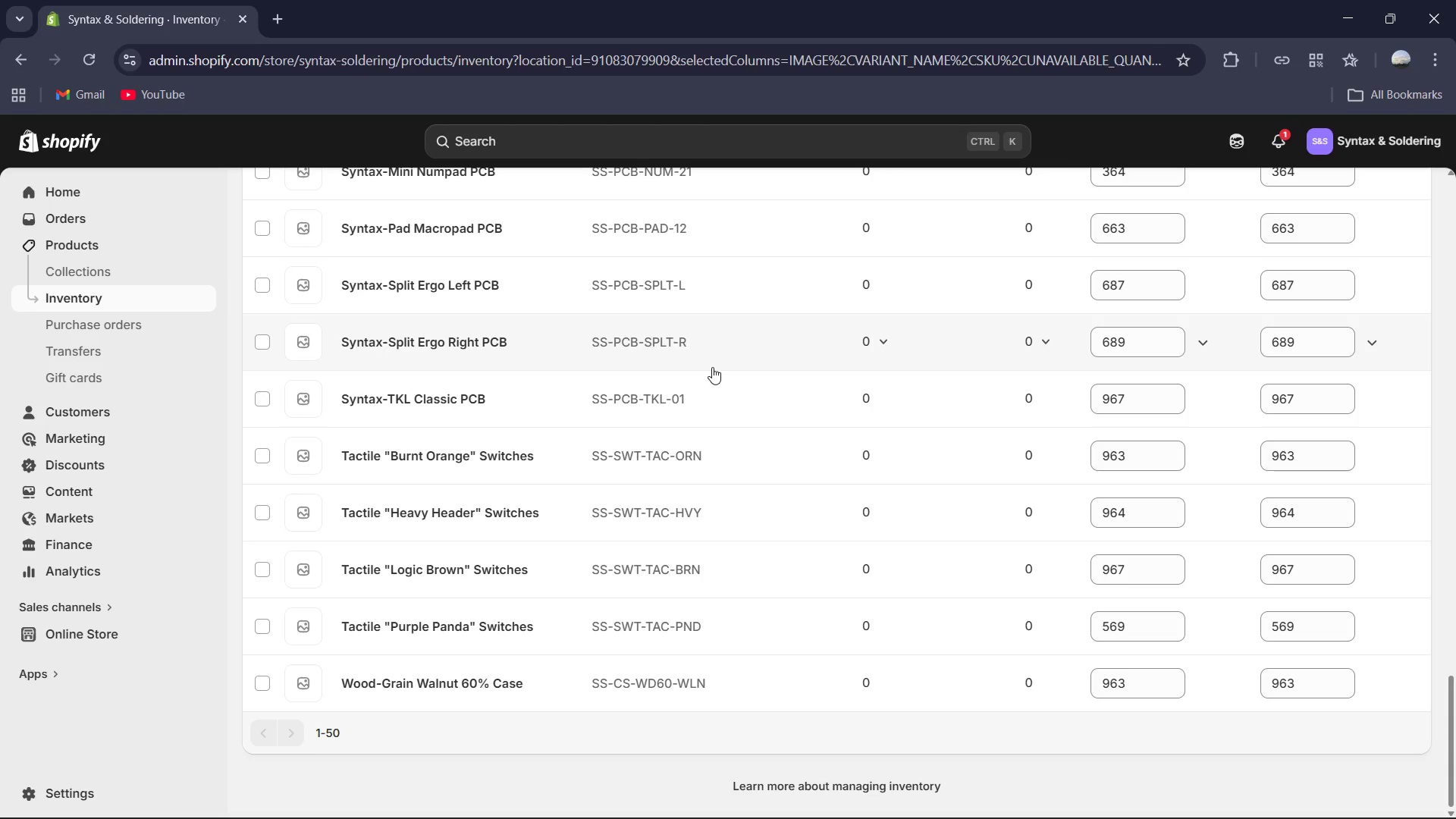 
scroll: coordinate [661, 356], scroll_direction: up, amount: 30.0
 